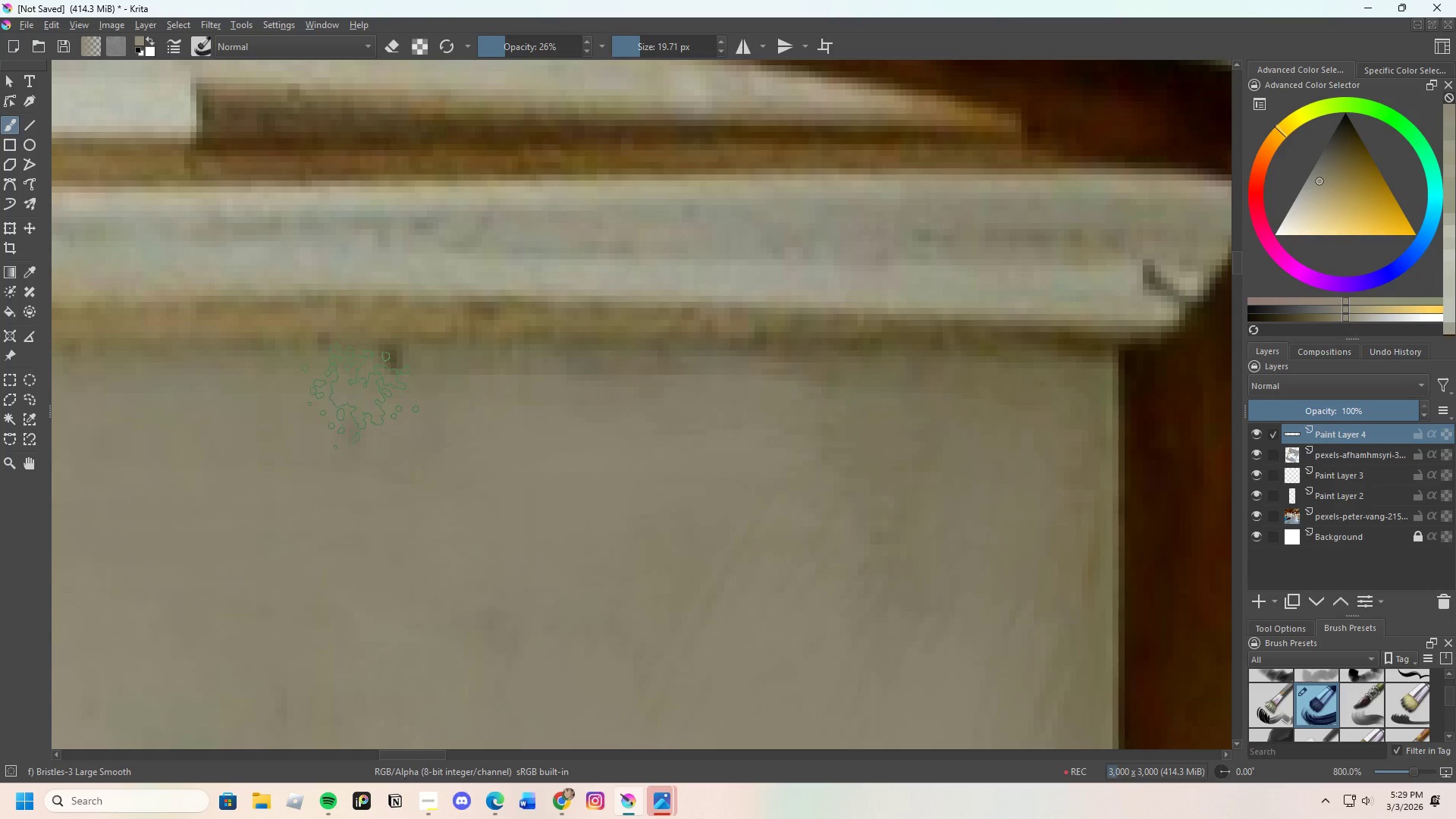 
left_click_drag(start_coordinate=[359, 396], to_coordinate=[943, 410])
 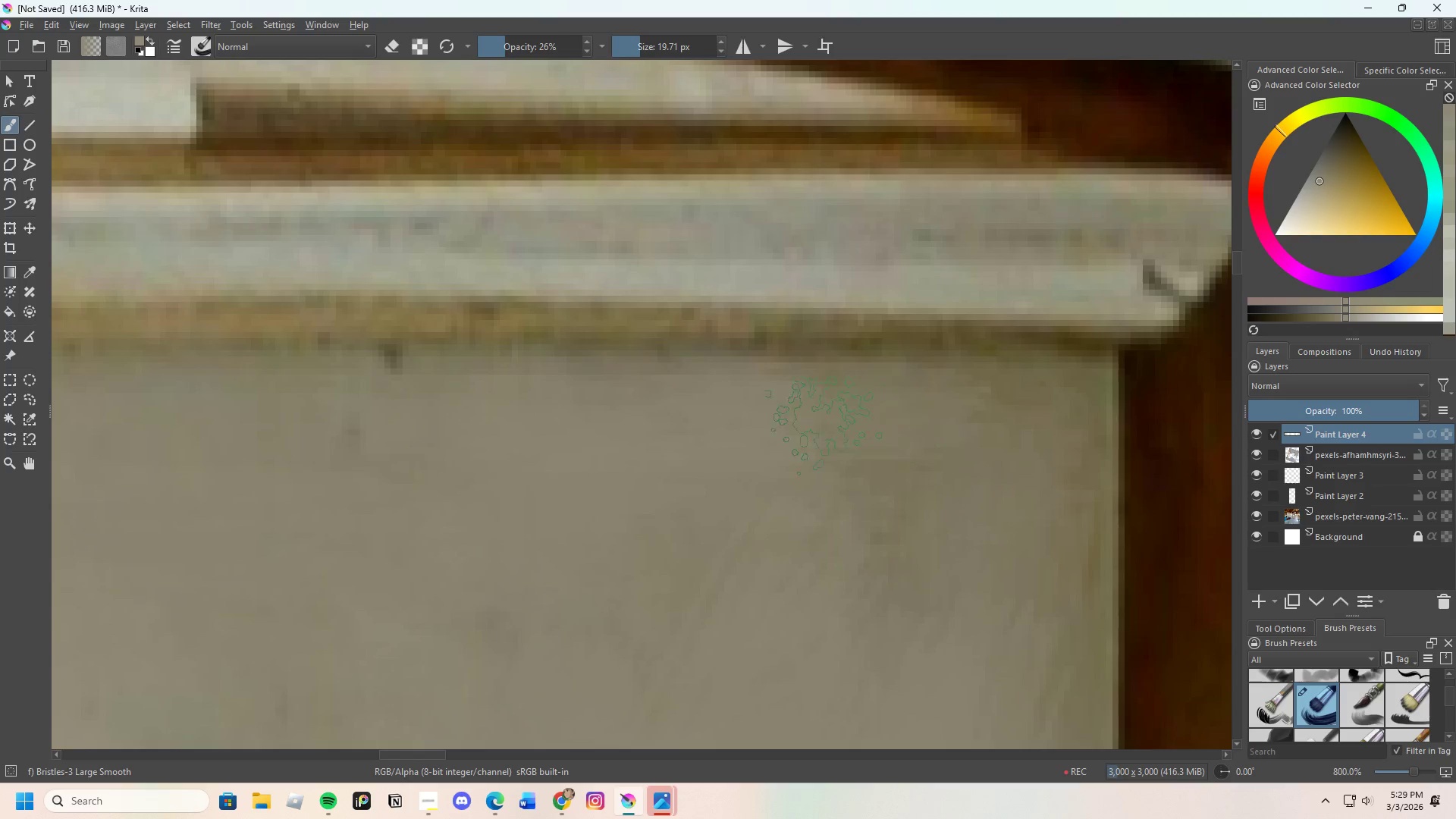 
left_click_drag(start_coordinate=[746, 387], to_coordinate=[882, 350])
 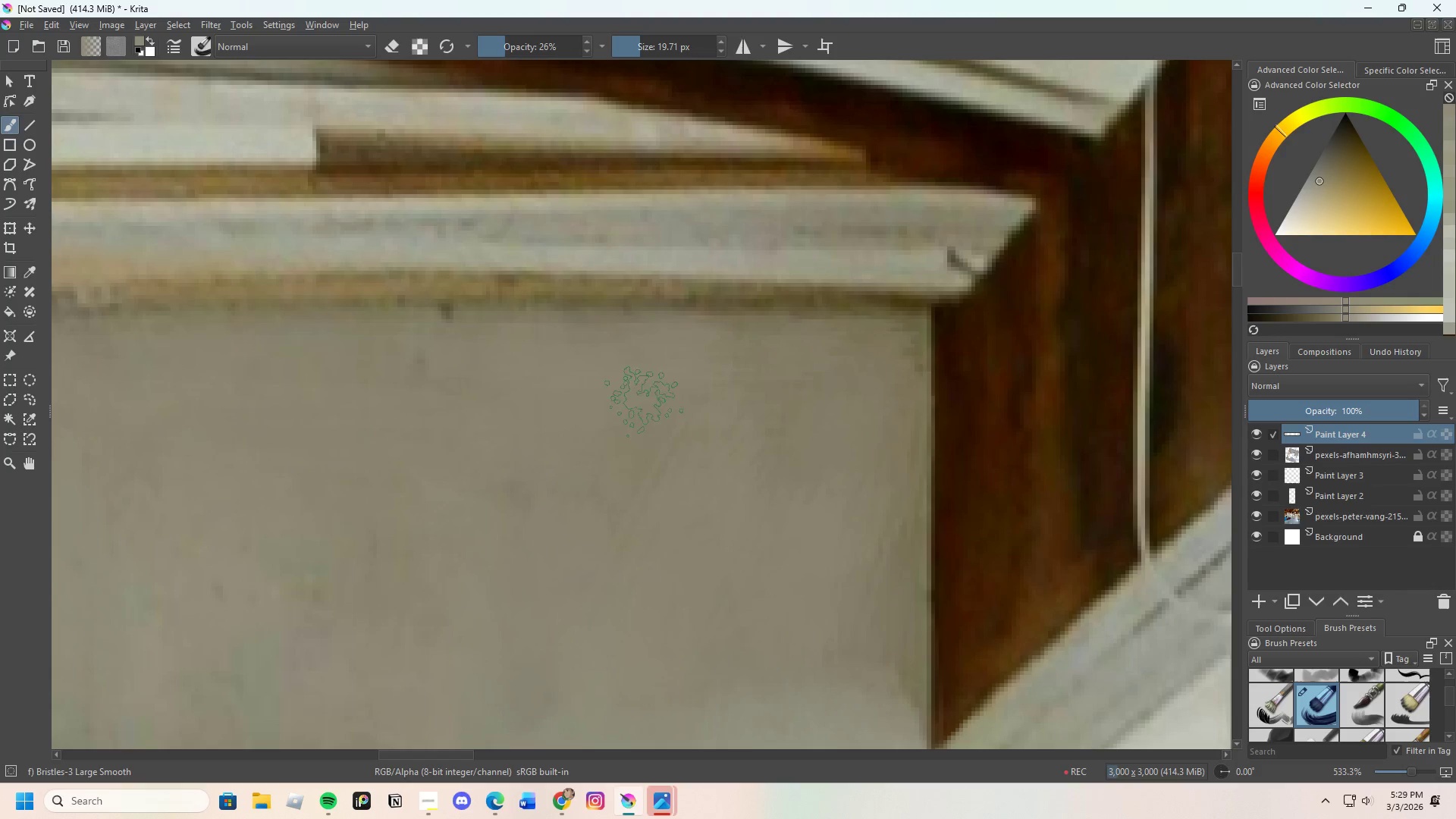 
scroll: coordinate [759, 432], scroll_direction: down, amount: 1.0
 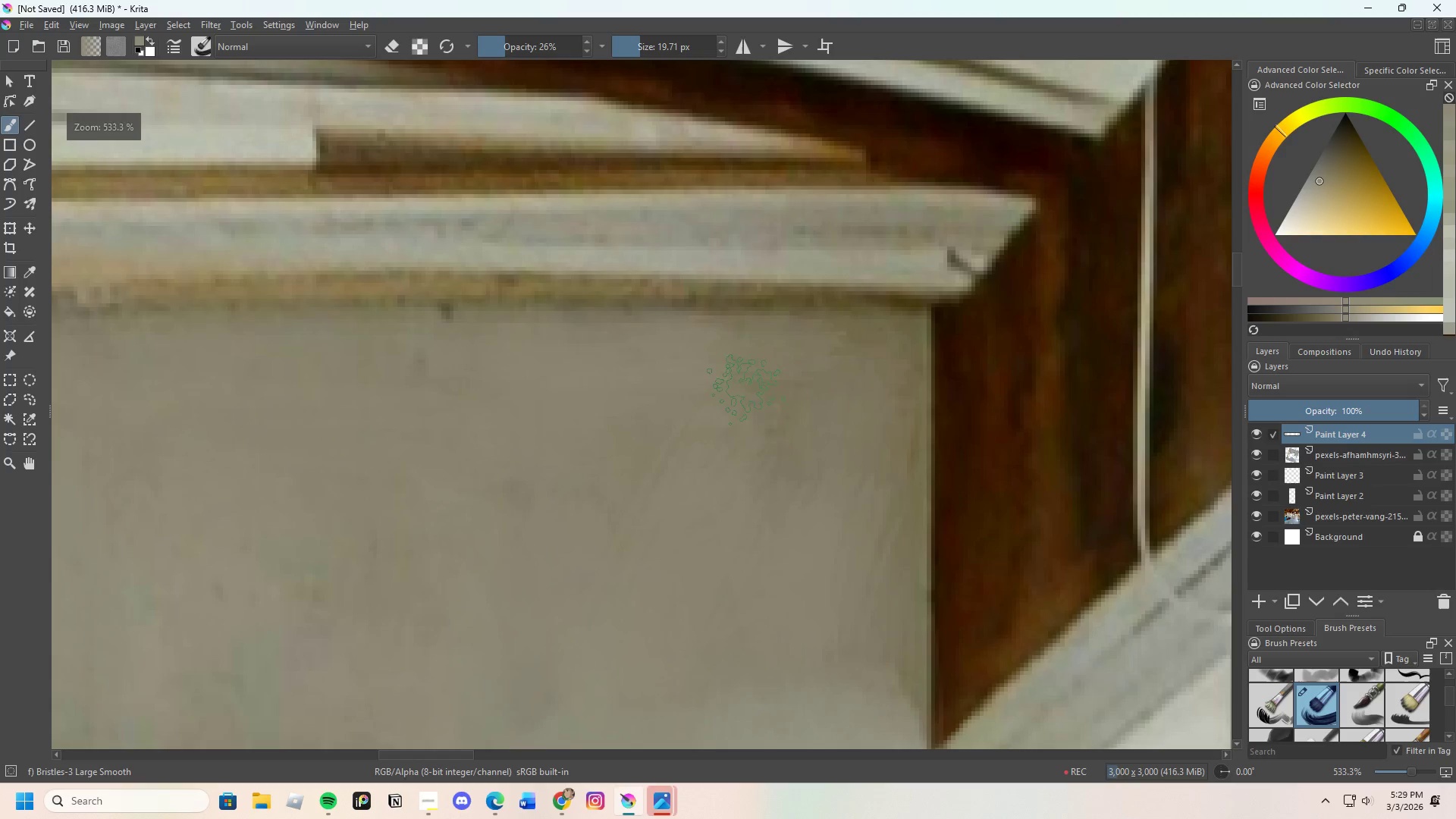 
left_click_drag(start_coordinate=[857, 458], to_coordinate=[878, 553])
 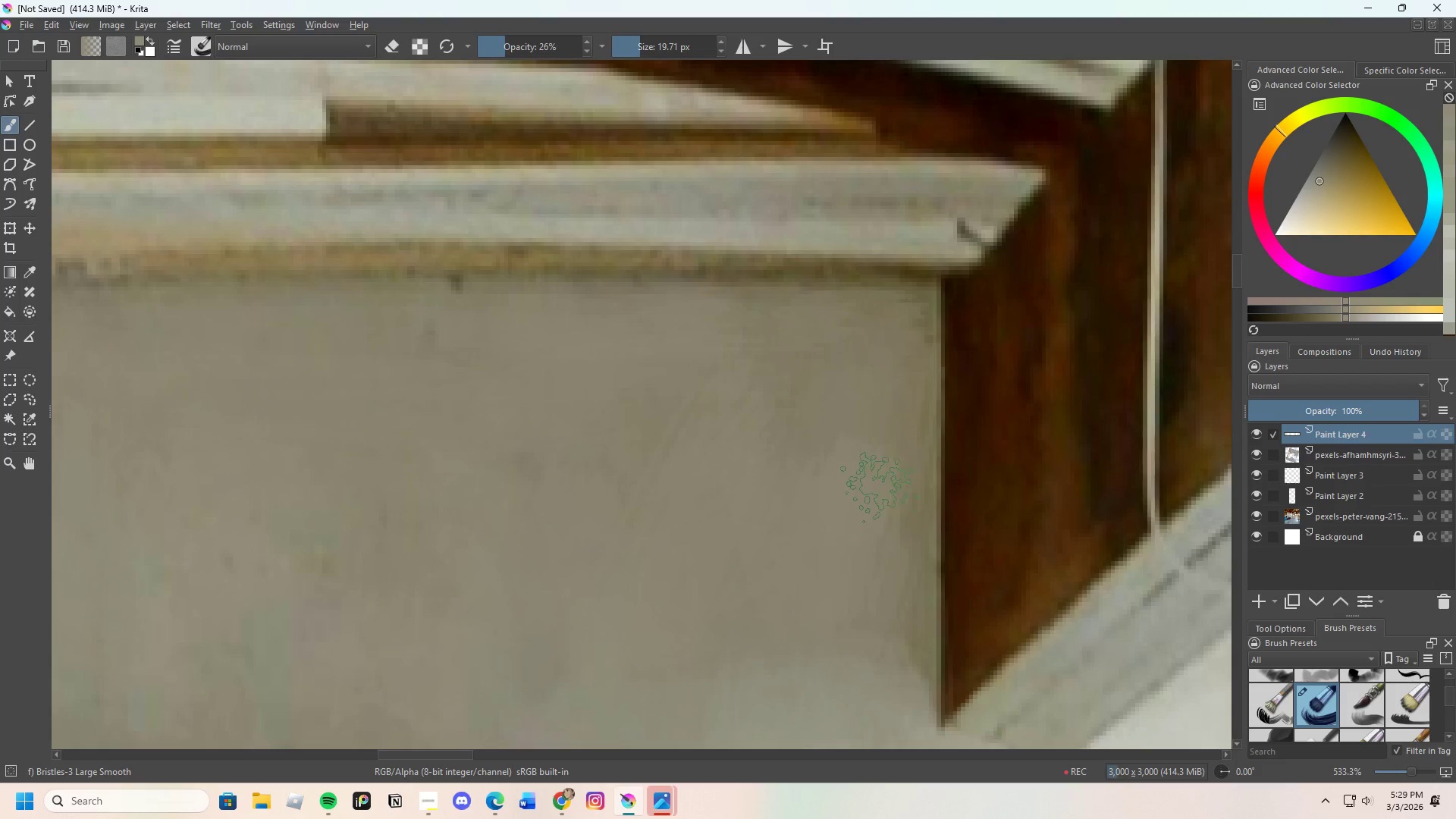 
scroll: coordinate [736, 463], scroll_direction: none, amount: 0.0
 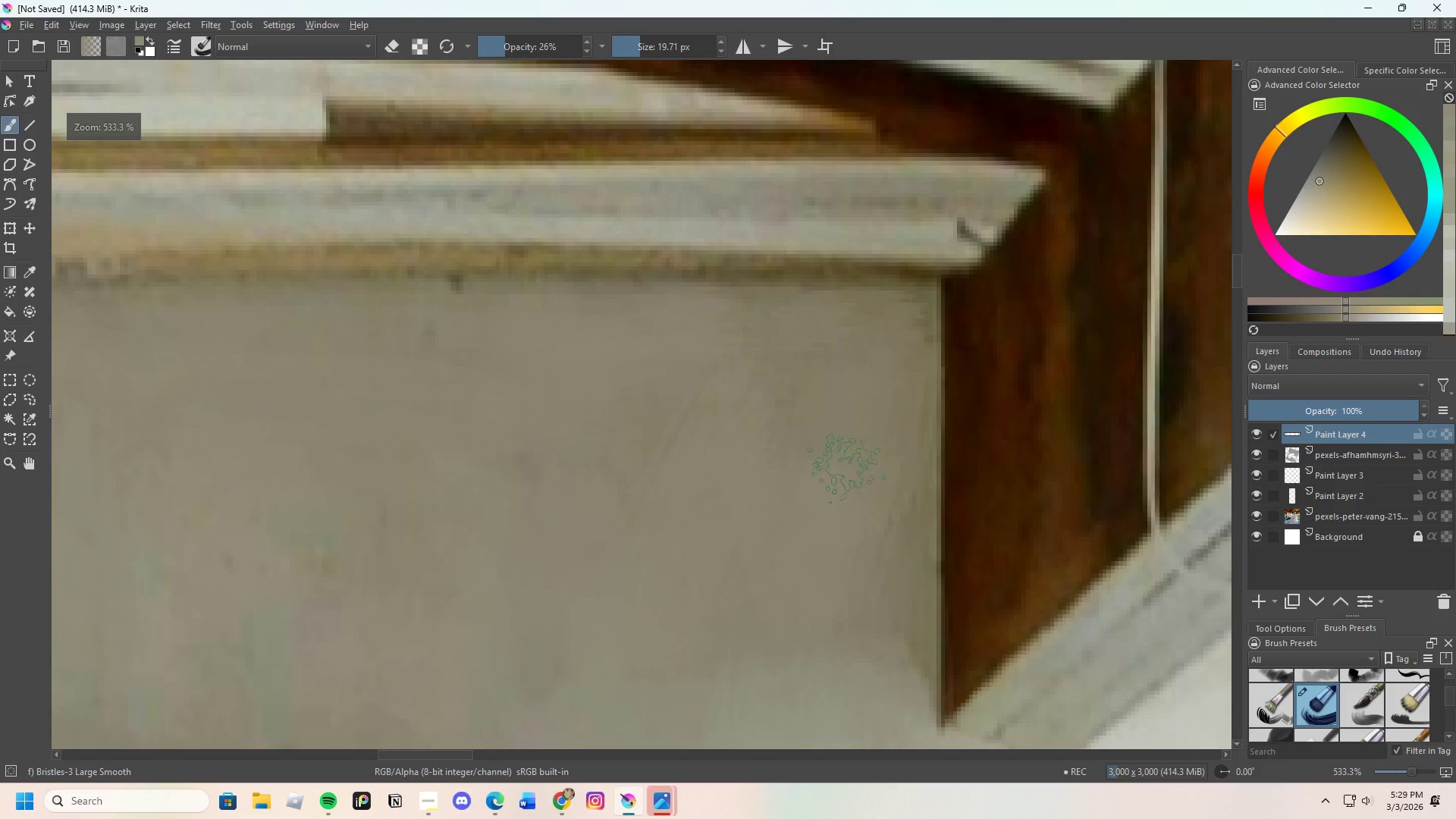 
left_click_drag(start_coordinate=[891, 467], to_coordinate=[896, 710])
 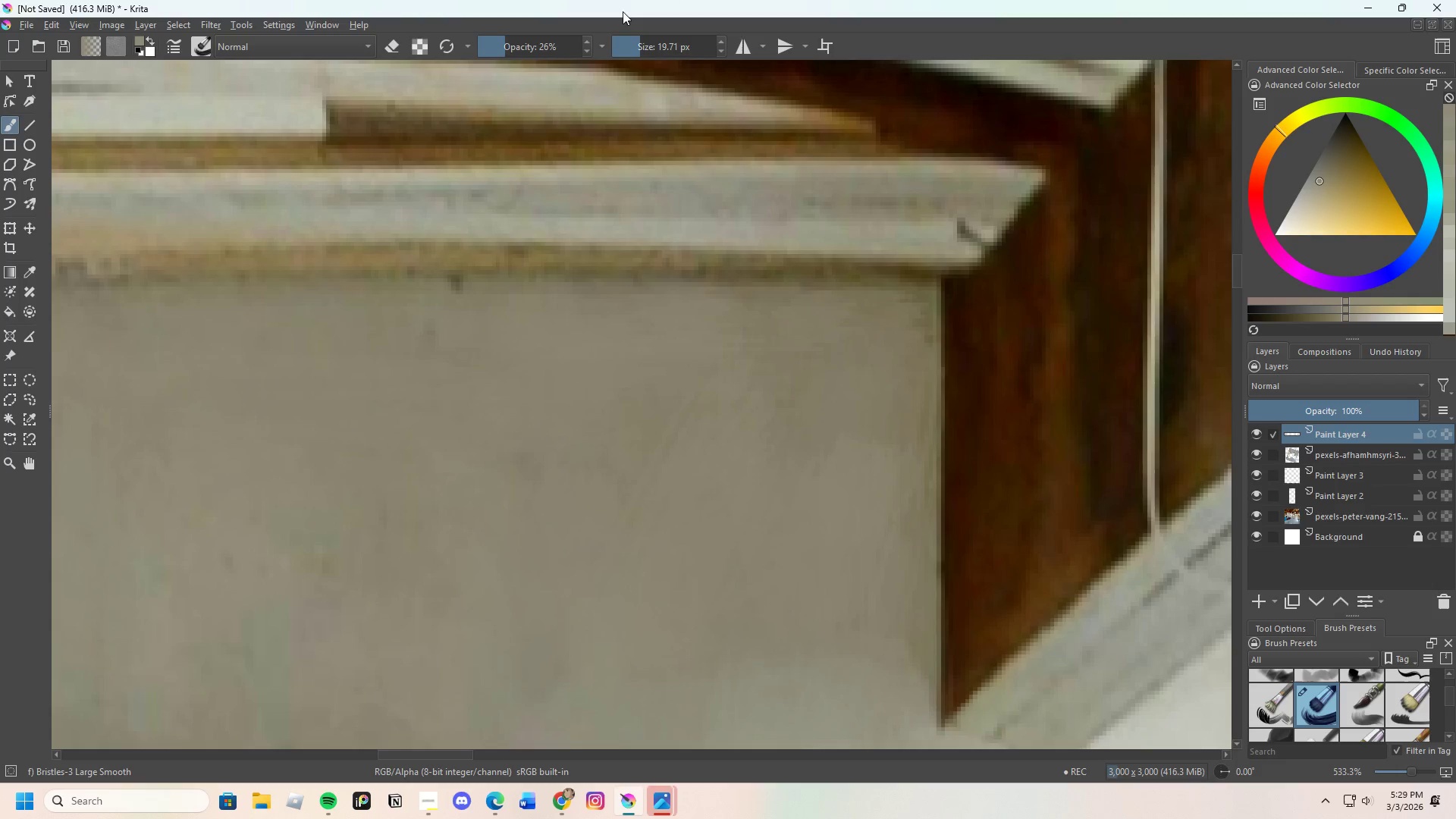 
left_click_drag(start_coordinate=[627, 37], to_coordinate=[617, 47])
 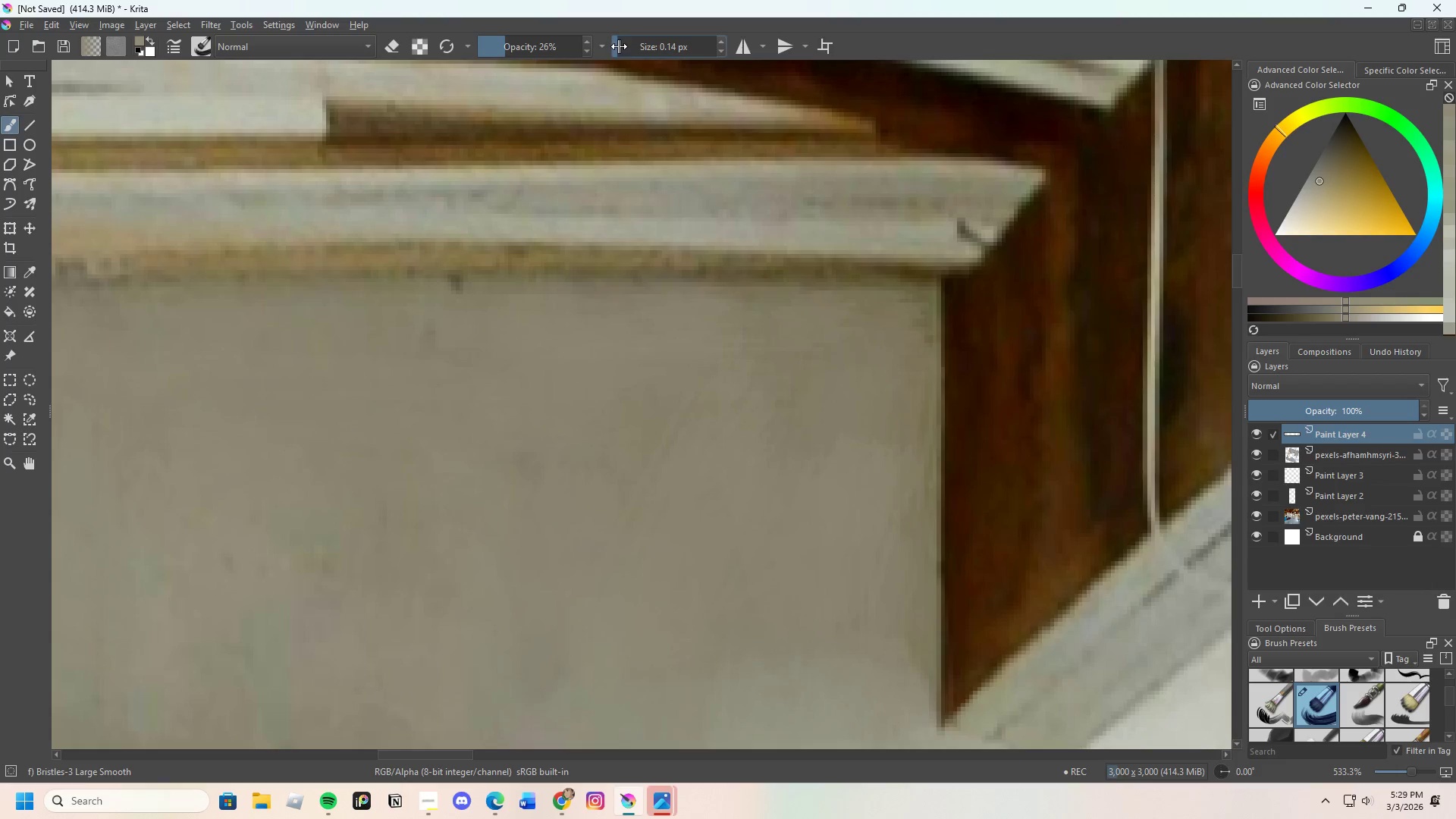 
left_click_drag(start_coordinate=[619, 46], to_coordinate=[628, 42])
 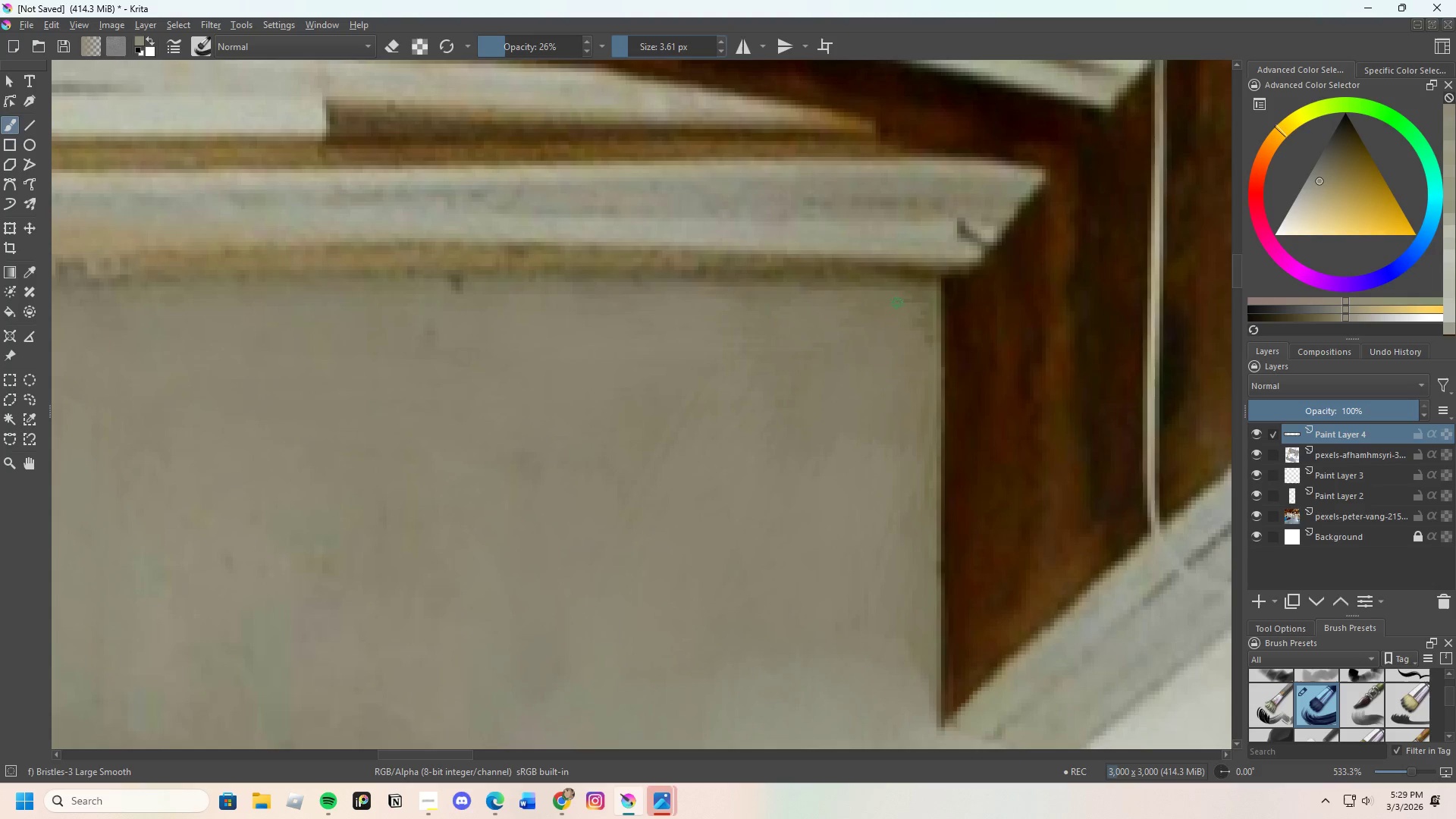 
left_click_drag(start_coordinate=[912, 294], to_coordinate=[925, 305])
 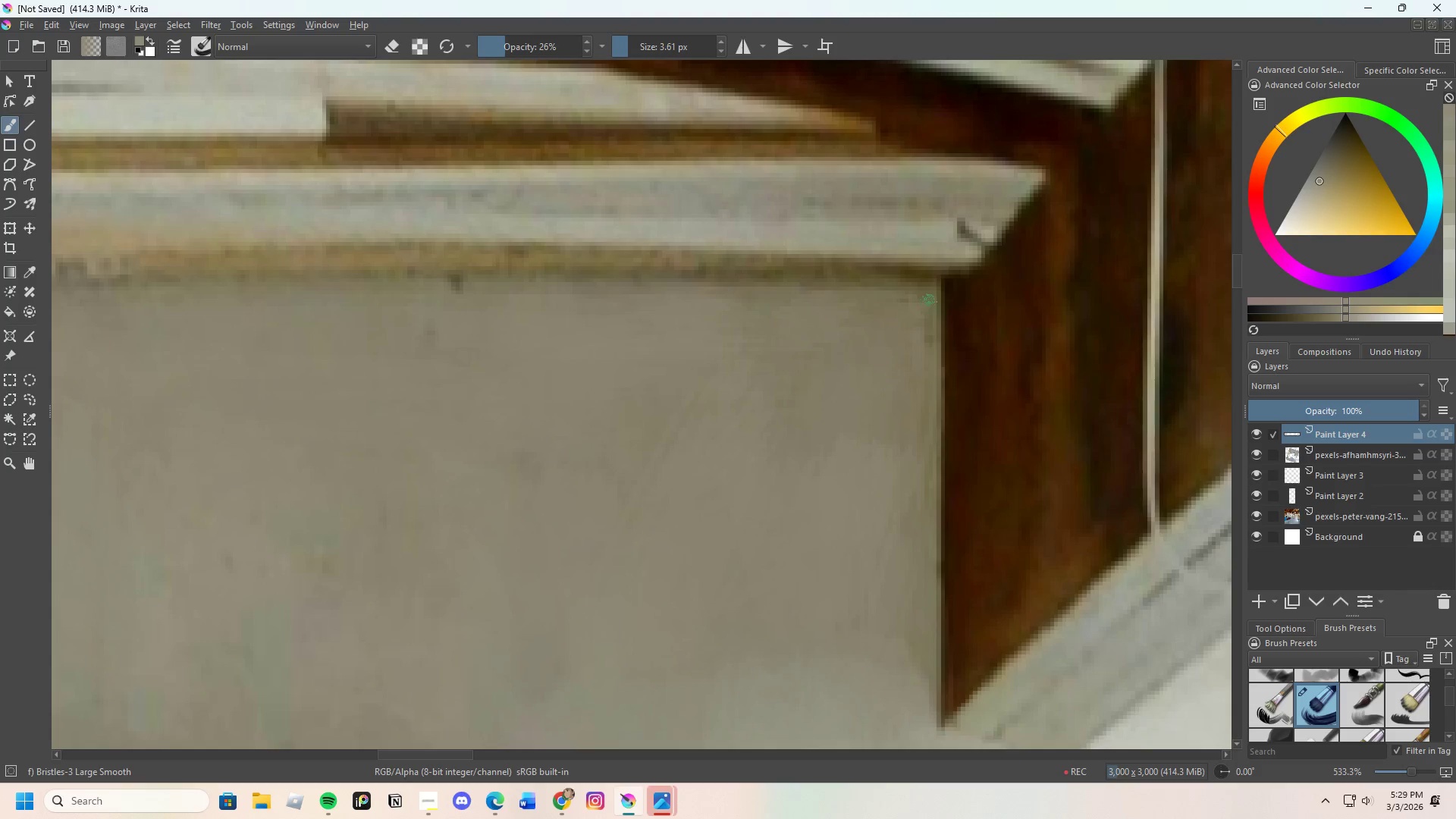 
left_click_drag(start_coordinate=[930, 303], to_coordinate=[918, 347])
 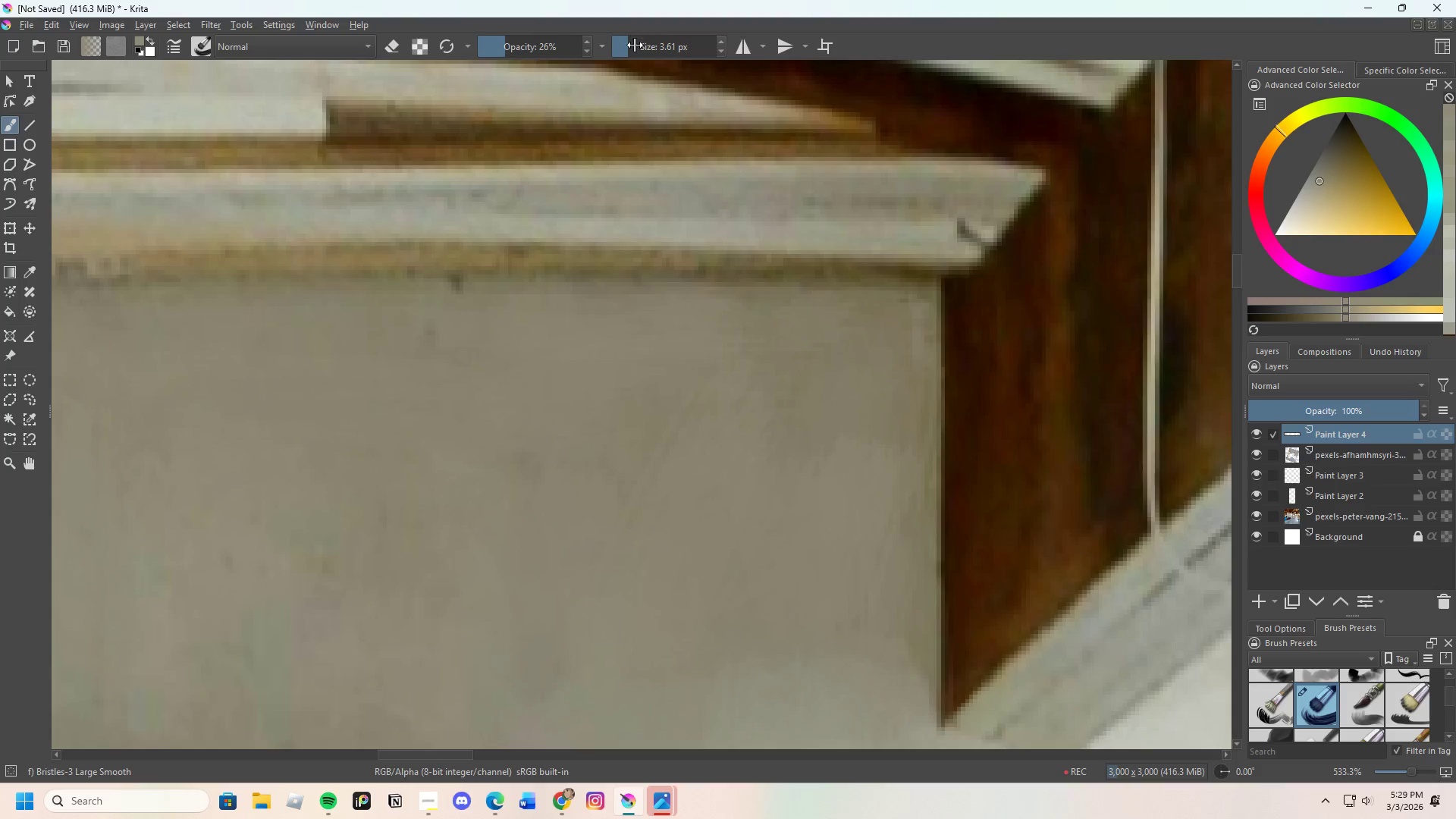 
left_click_drag(start_coordinate=[633, 45], to_coordinate=[642, 41])
 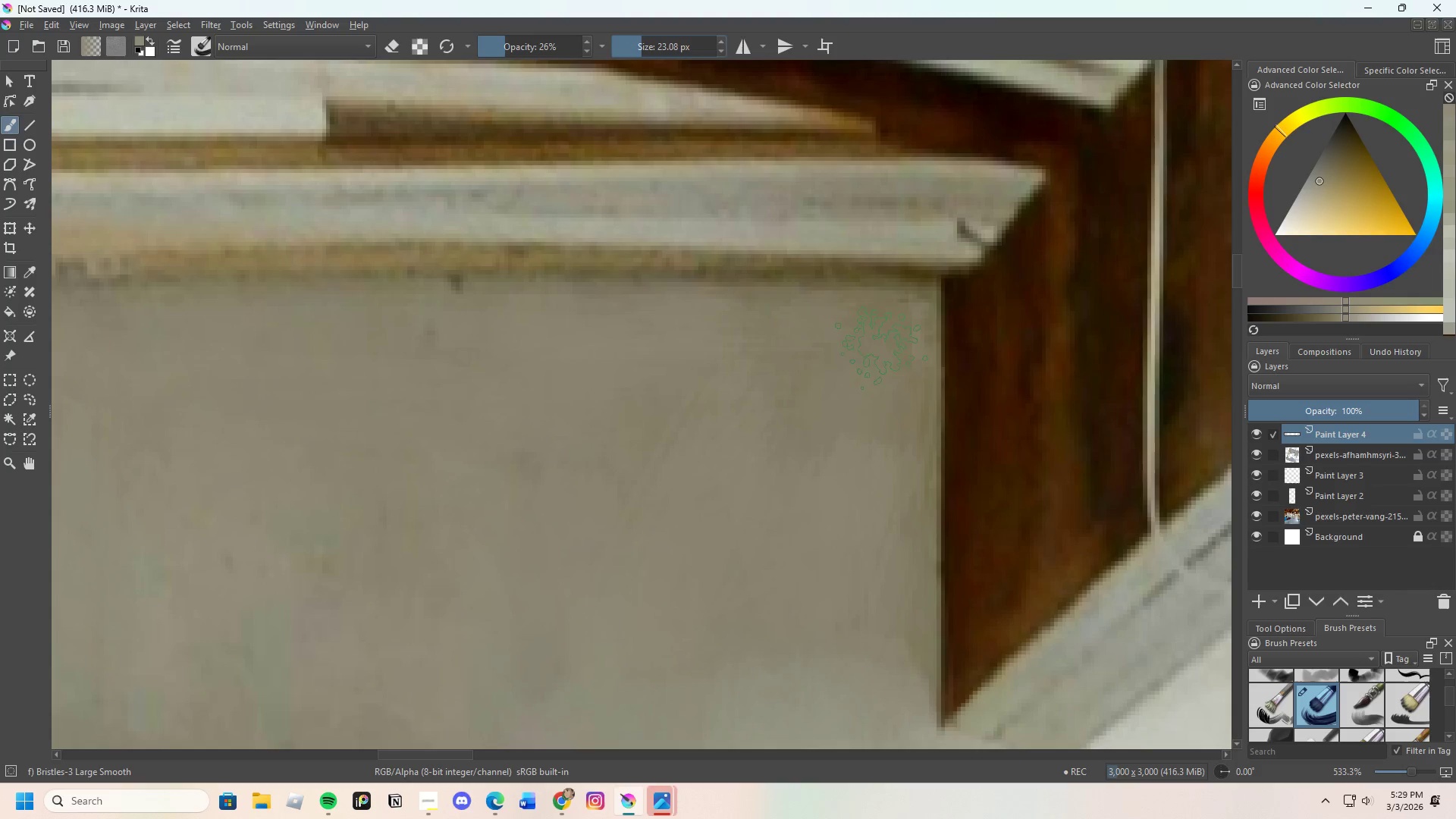 
left_click_drag(start_coordinate=[886, 336], to_coordinate=[757, 461])
 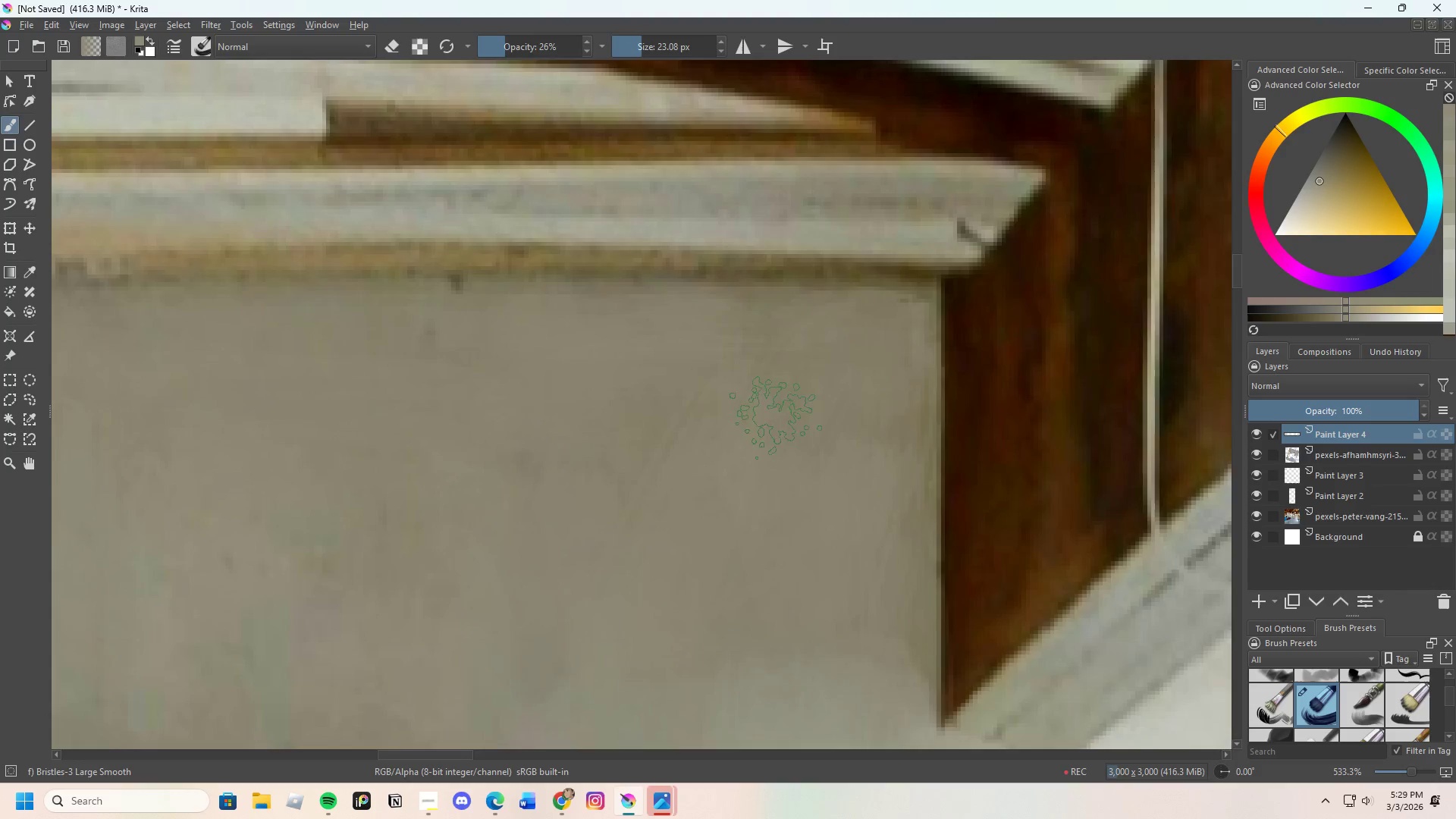 
left_click_drag(start_coordinate=[656, 375], to_coordinate=[789, 352])
 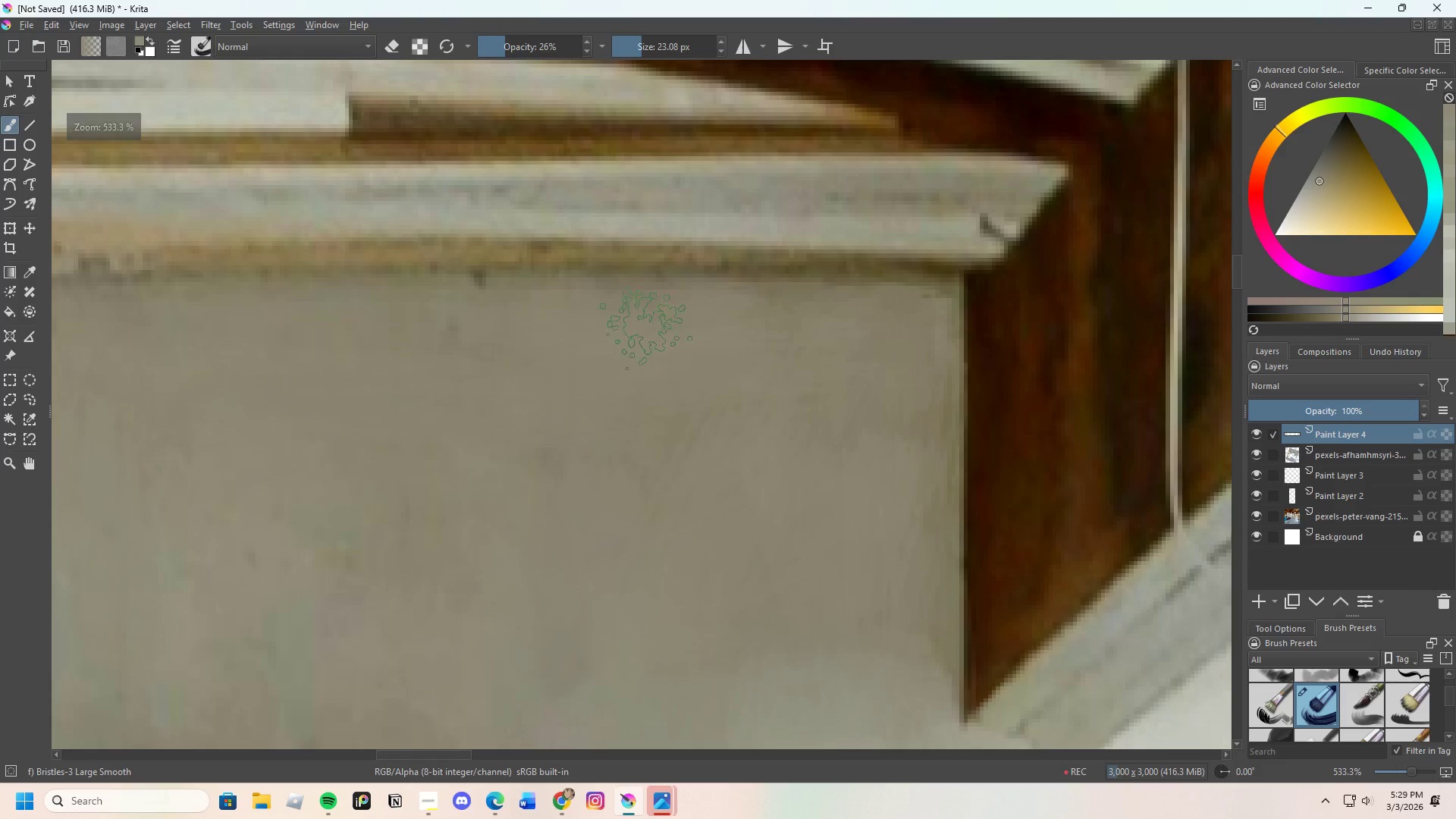 
scroll: coordinate [752, 381], scroll_direction: none, amount: 0.0
 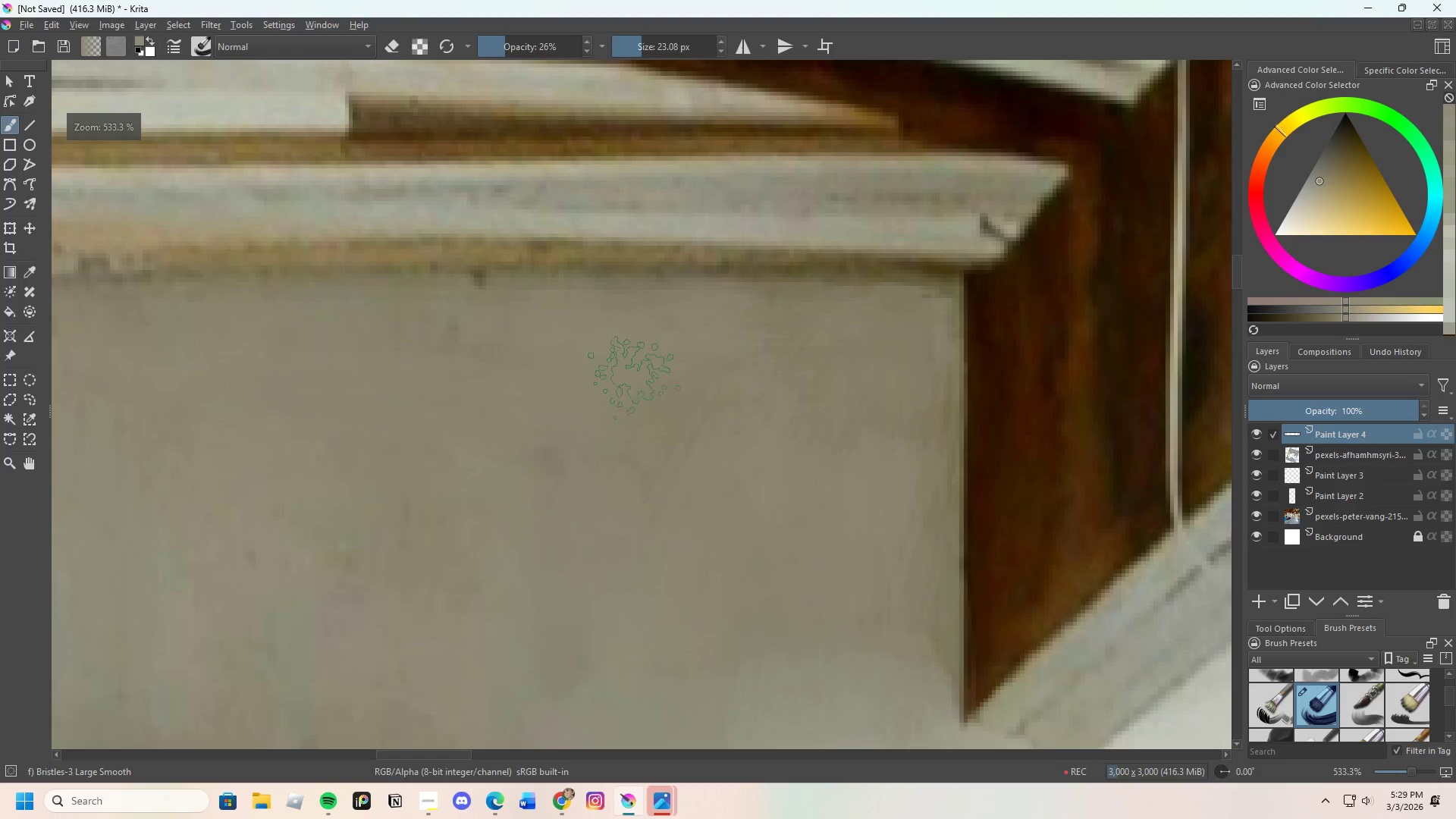 
left_click_drag(start_coordinate=[713, 328], to_coordinate=[864, 328])
 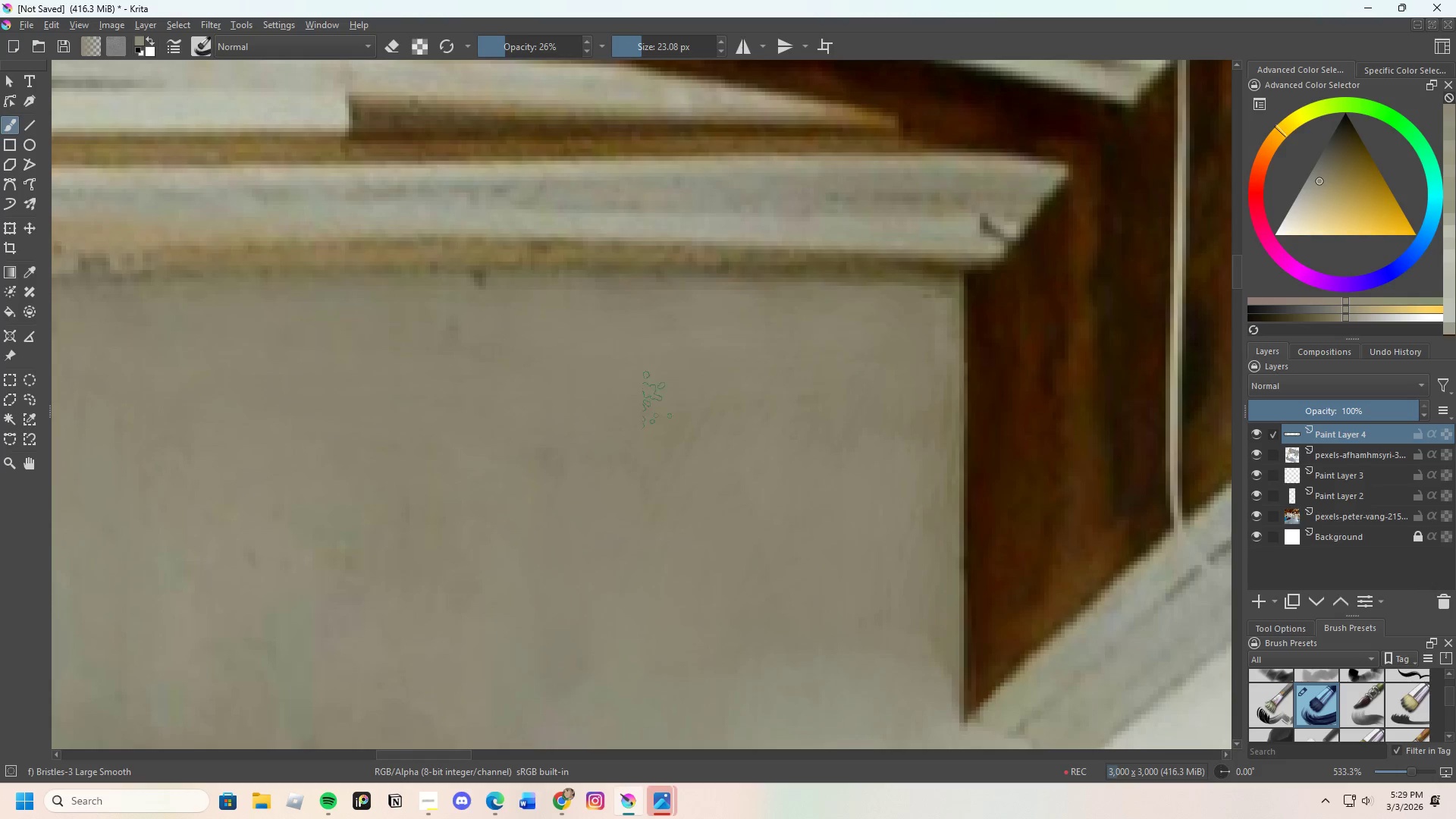 
left_click_drag(start_coordinate=[633, 438], to_coordinate=[883, 424])
 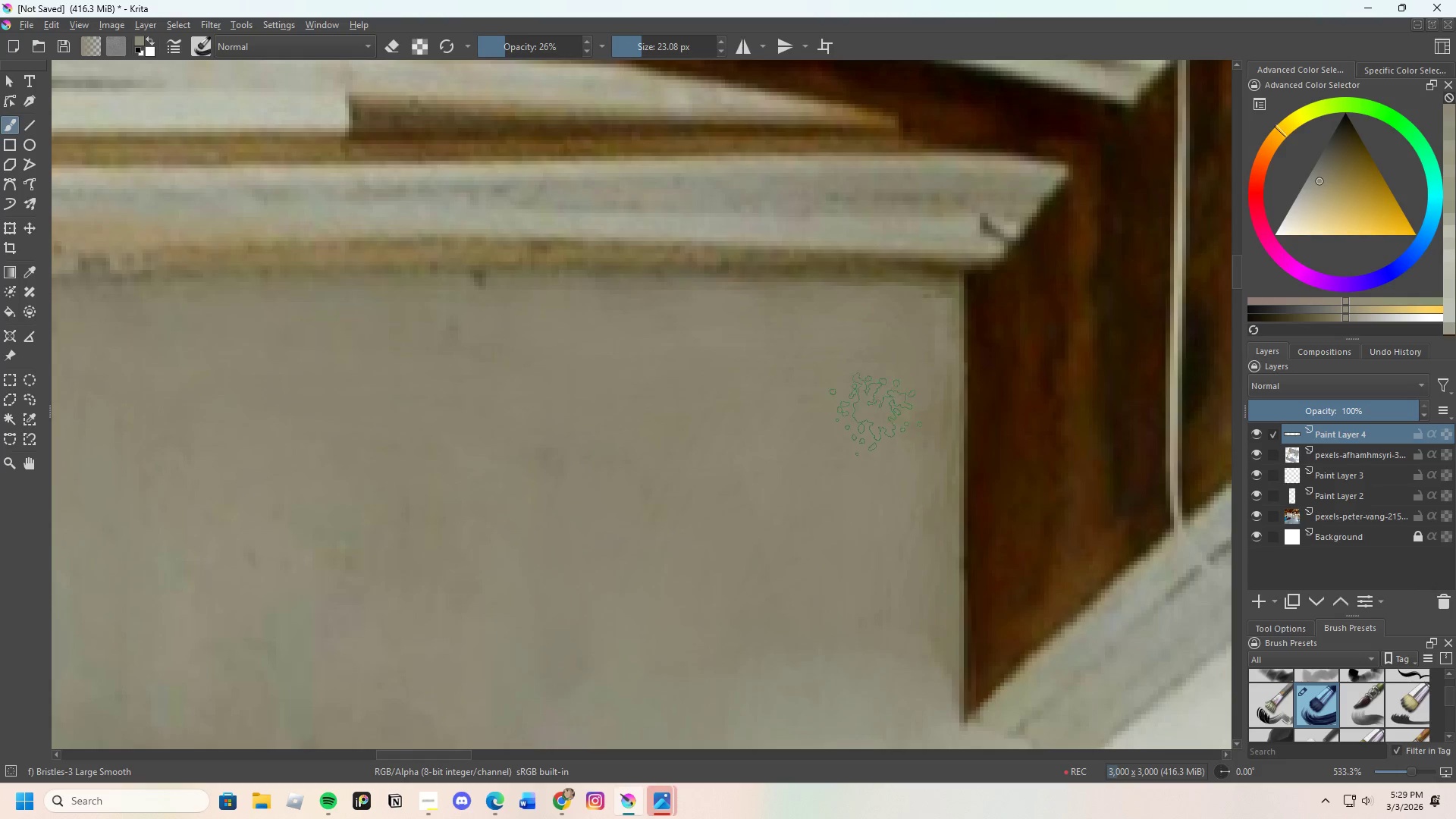 
left_click_drag(start_coordinate=[880, 441], to_coordinate=[864, 521])
 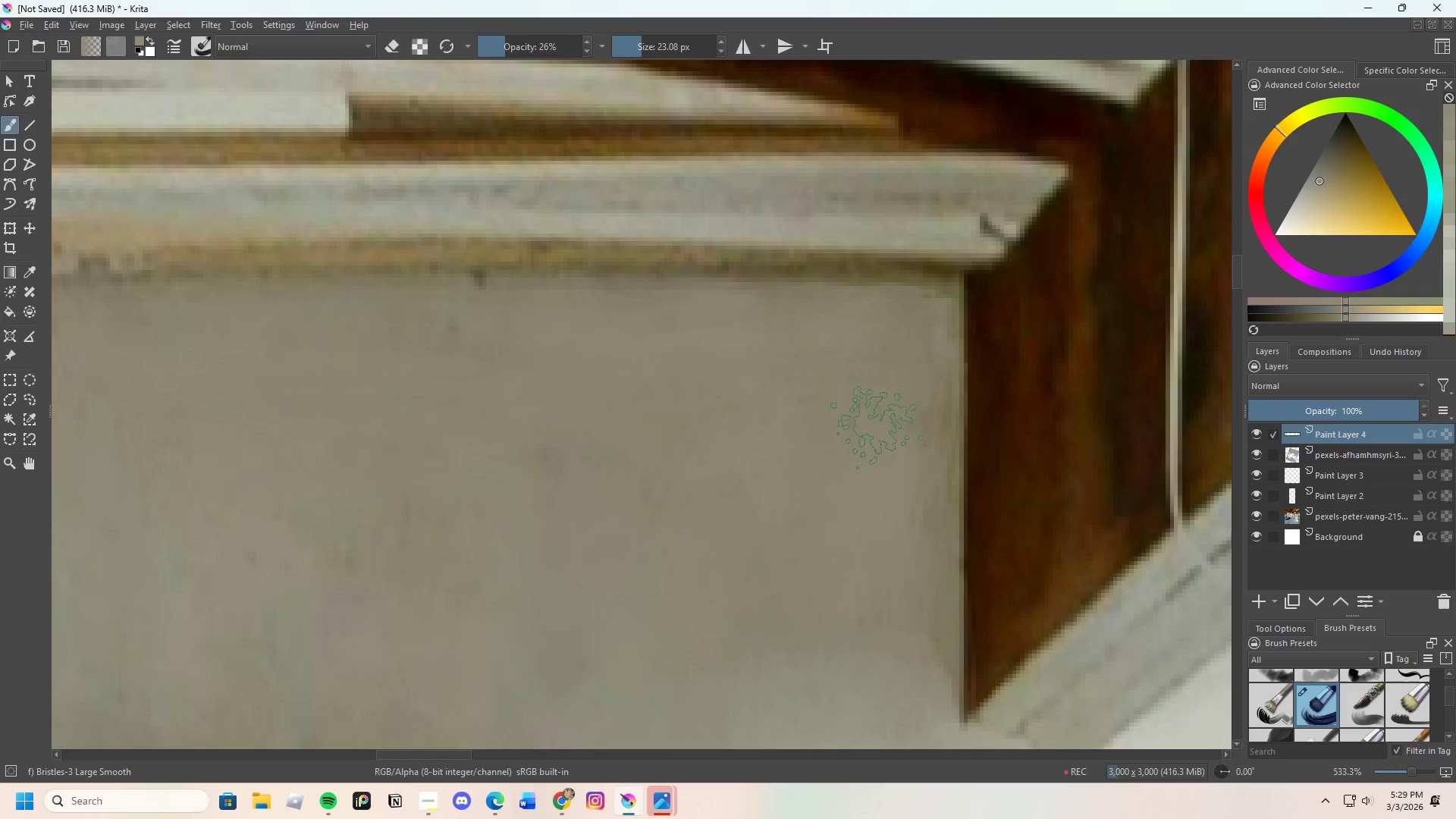 
left_click_drag(start_coordinate=[892, 497], to_coordinate=[884, 650])
 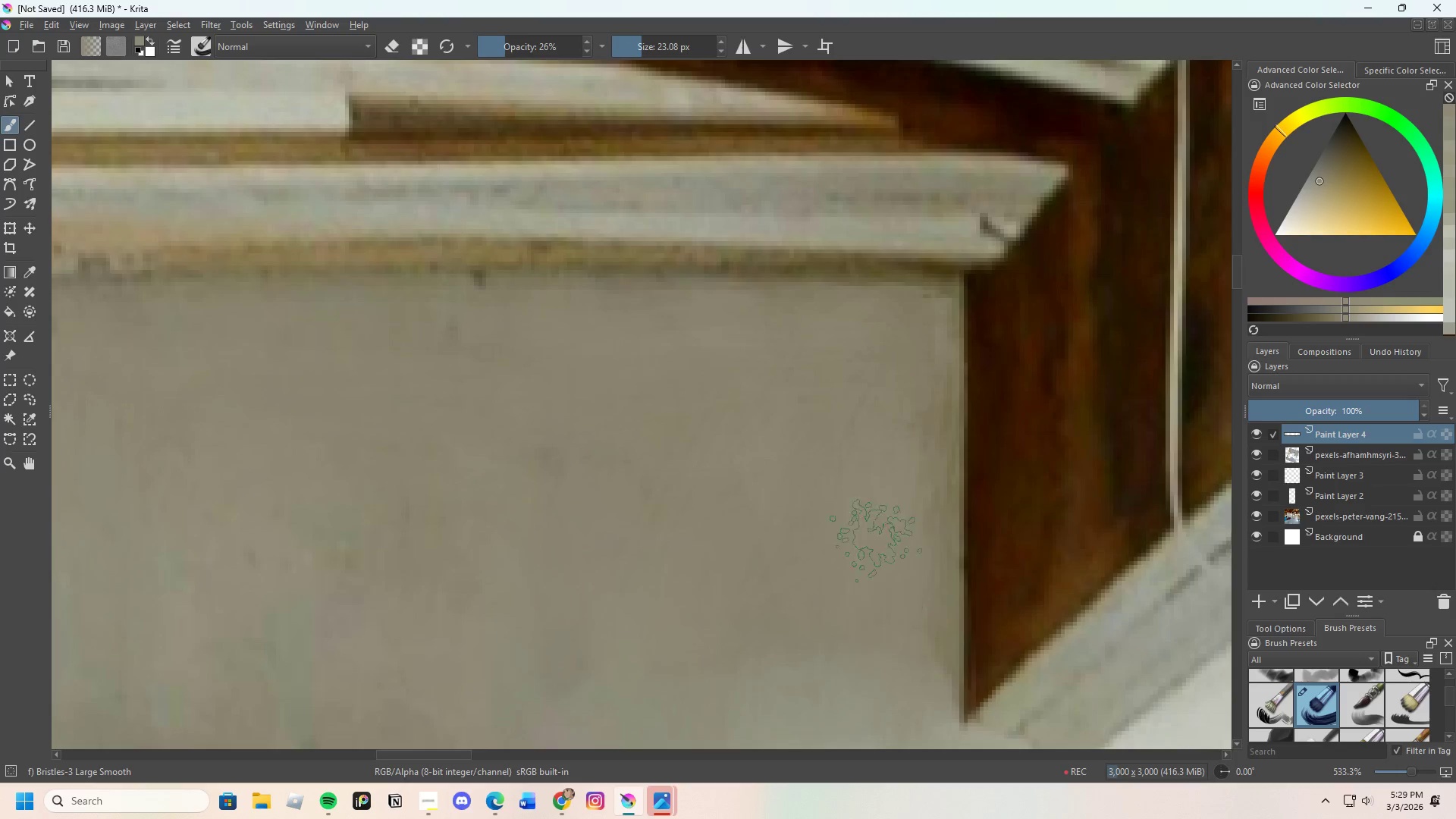 
scroll: coordinate [826, 573], scroll_direction: down, amount: 2.0
 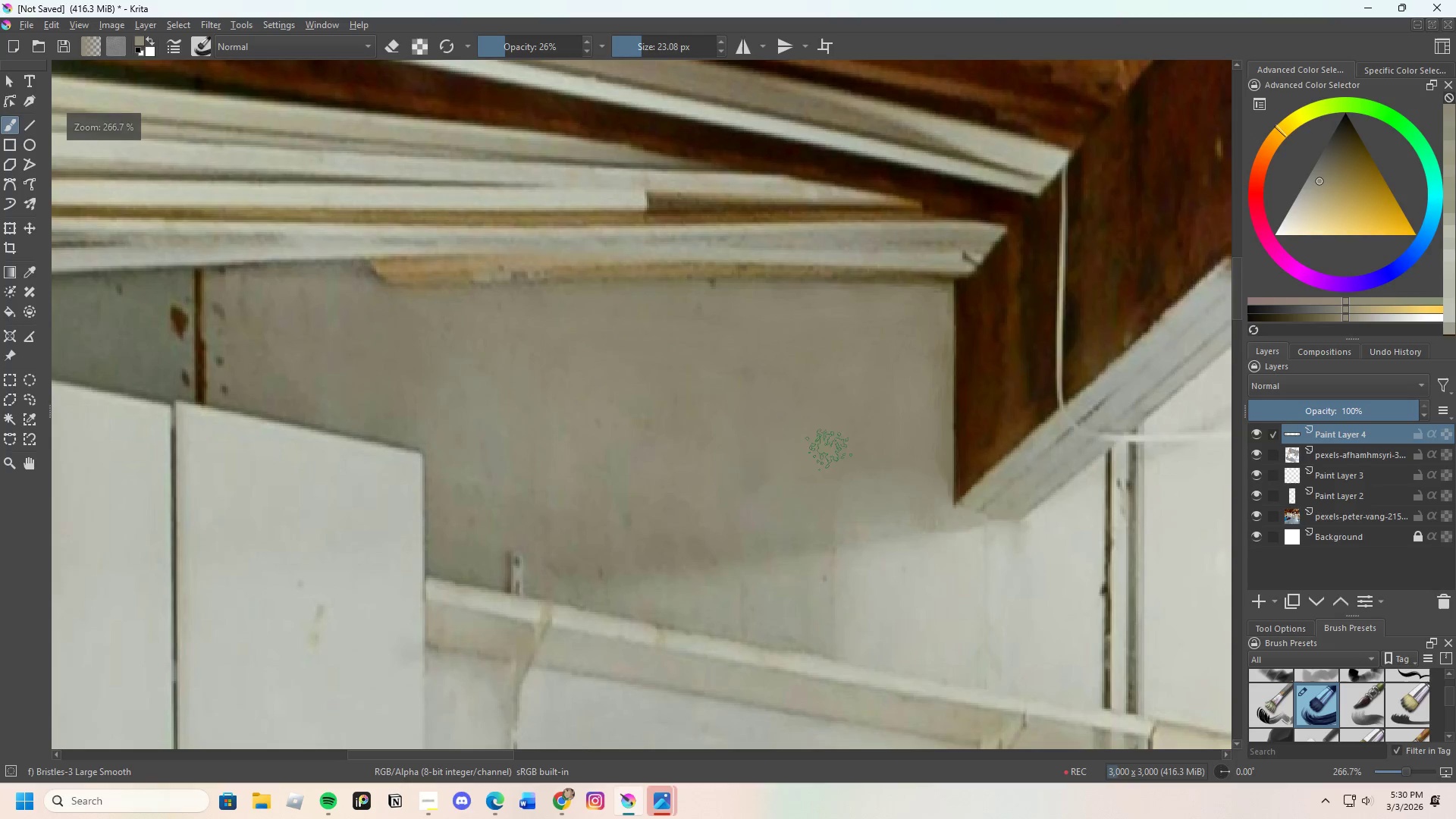 
left_click_drag(start_coordinate=[805, 475], to_coordinate=[633, 538])
 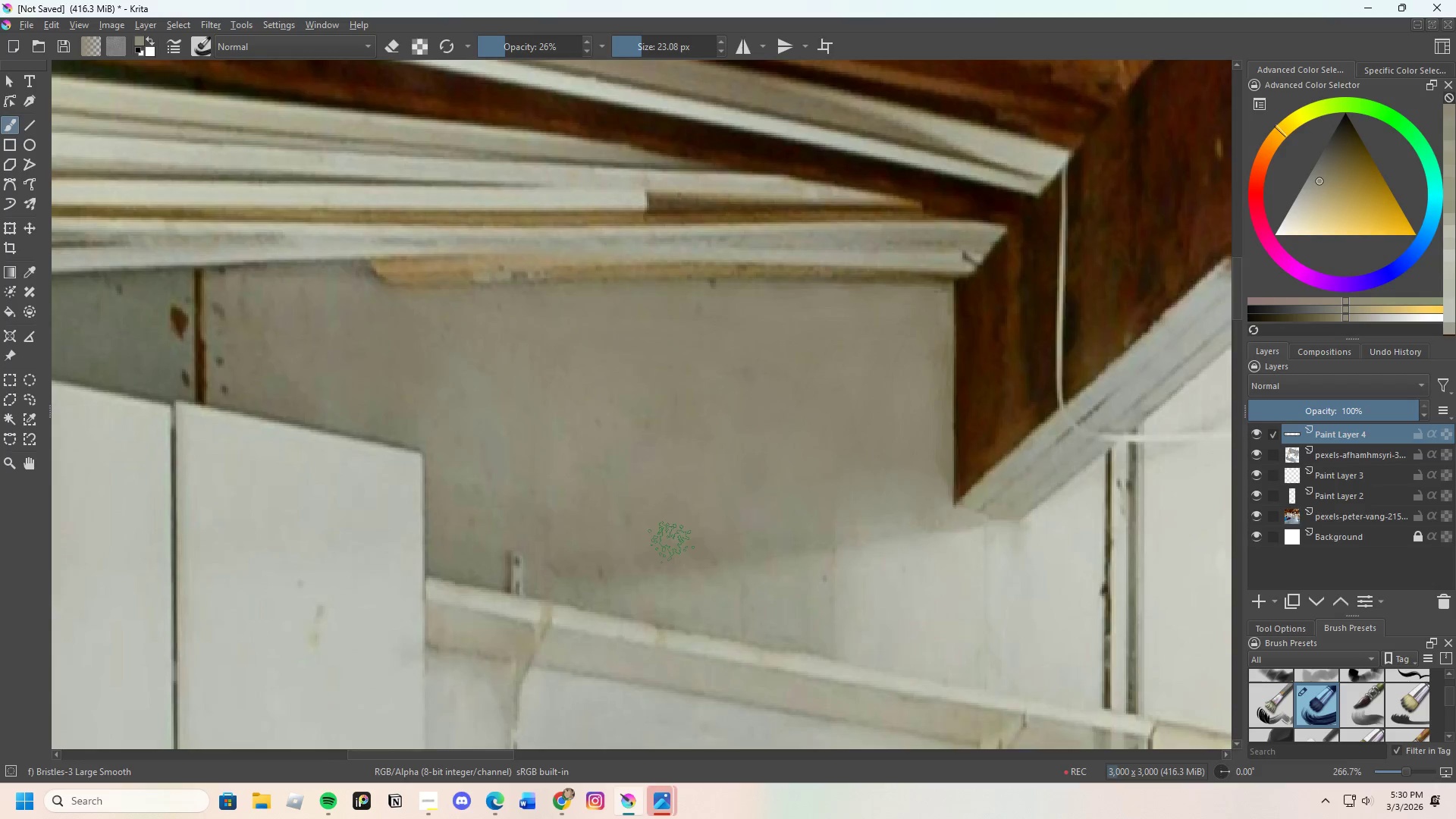 
scroll: coordinate [671, 542], scroll_direction: up, amount: 1.0
 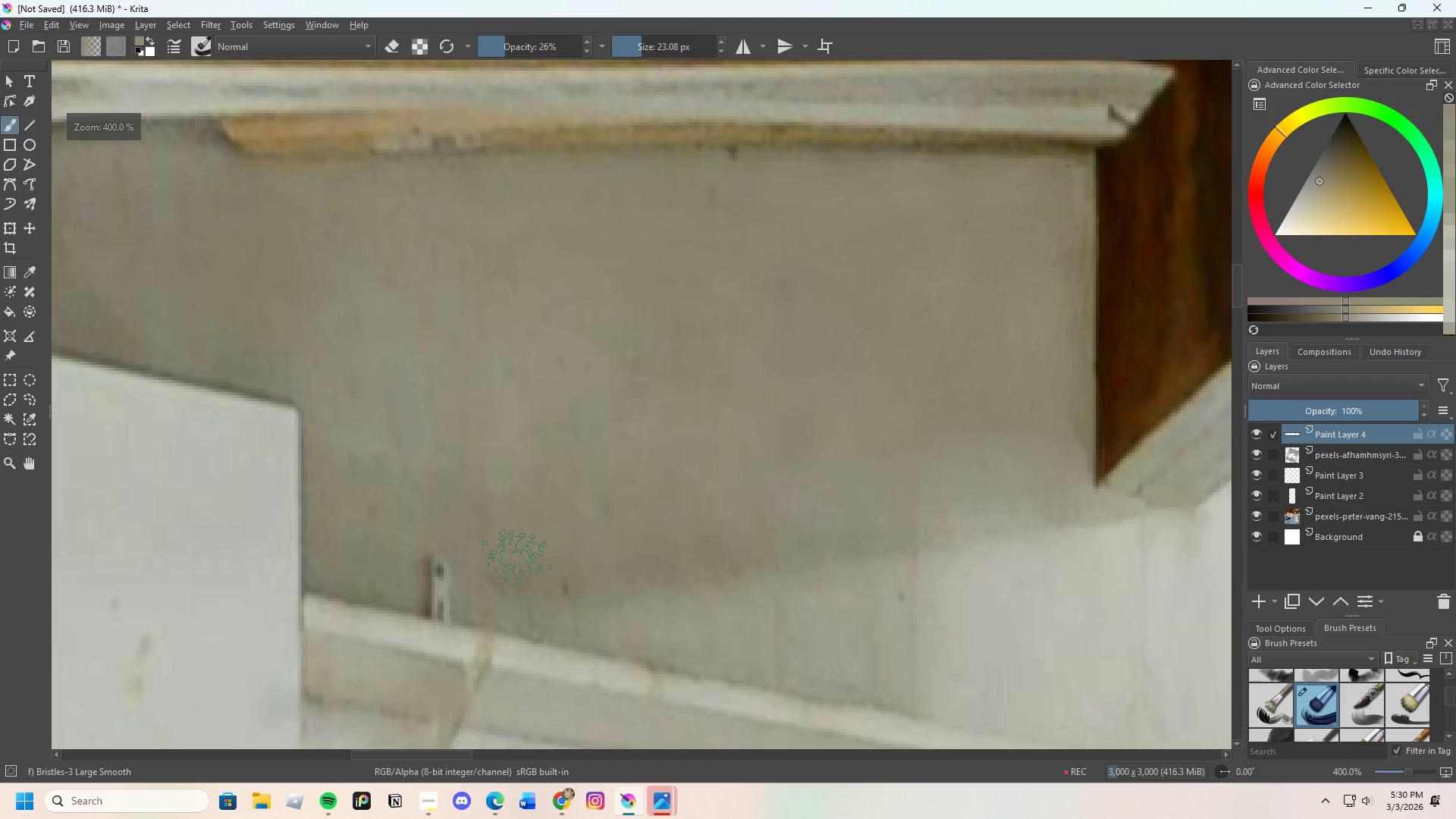 
left_click_drag(start_coordinate=[528, 560], to_coordinate=[656, 537])
 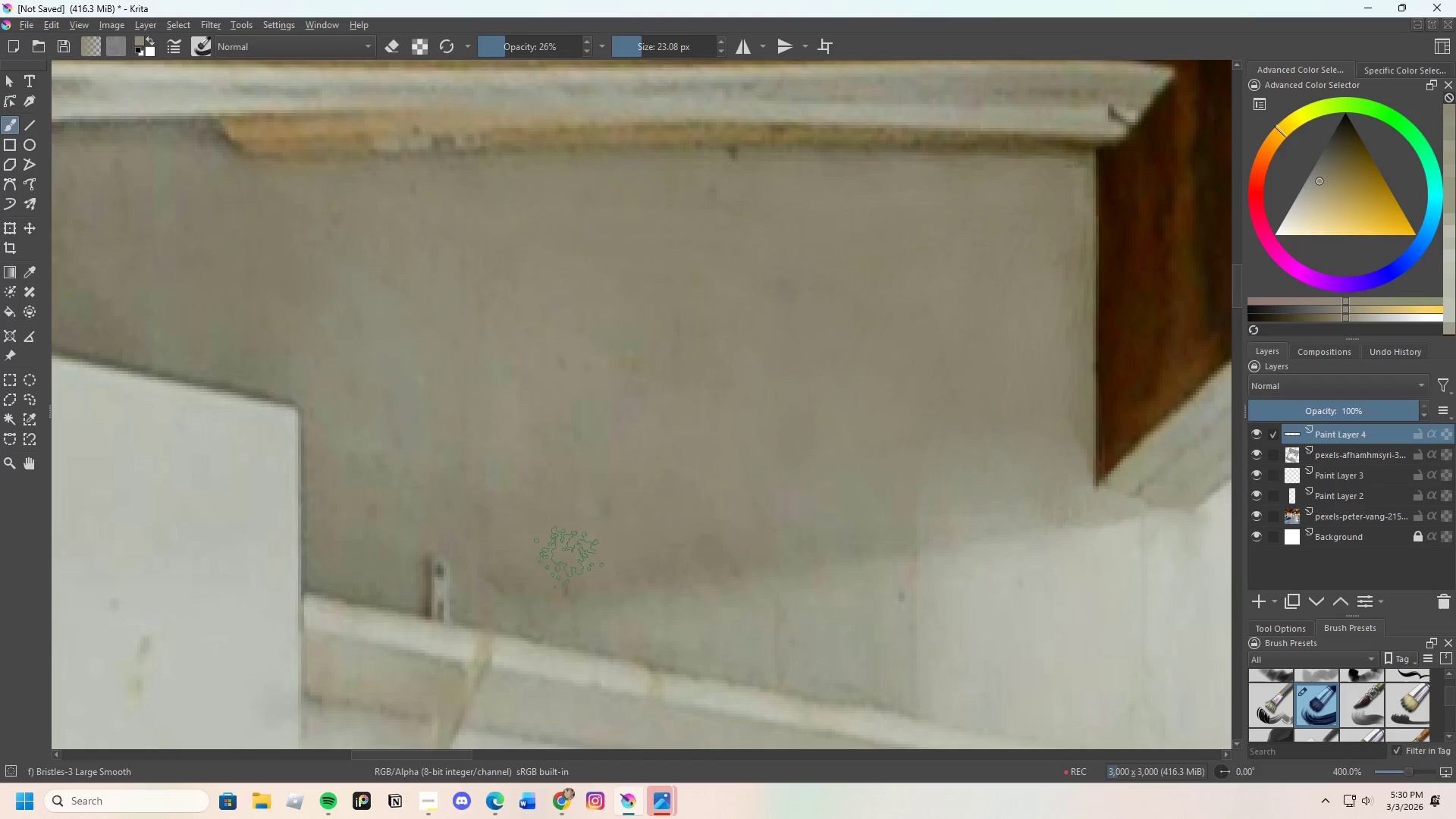 
left_click_drag(start_coordinate=[588, 561], to_coordinate=[507, 490])
 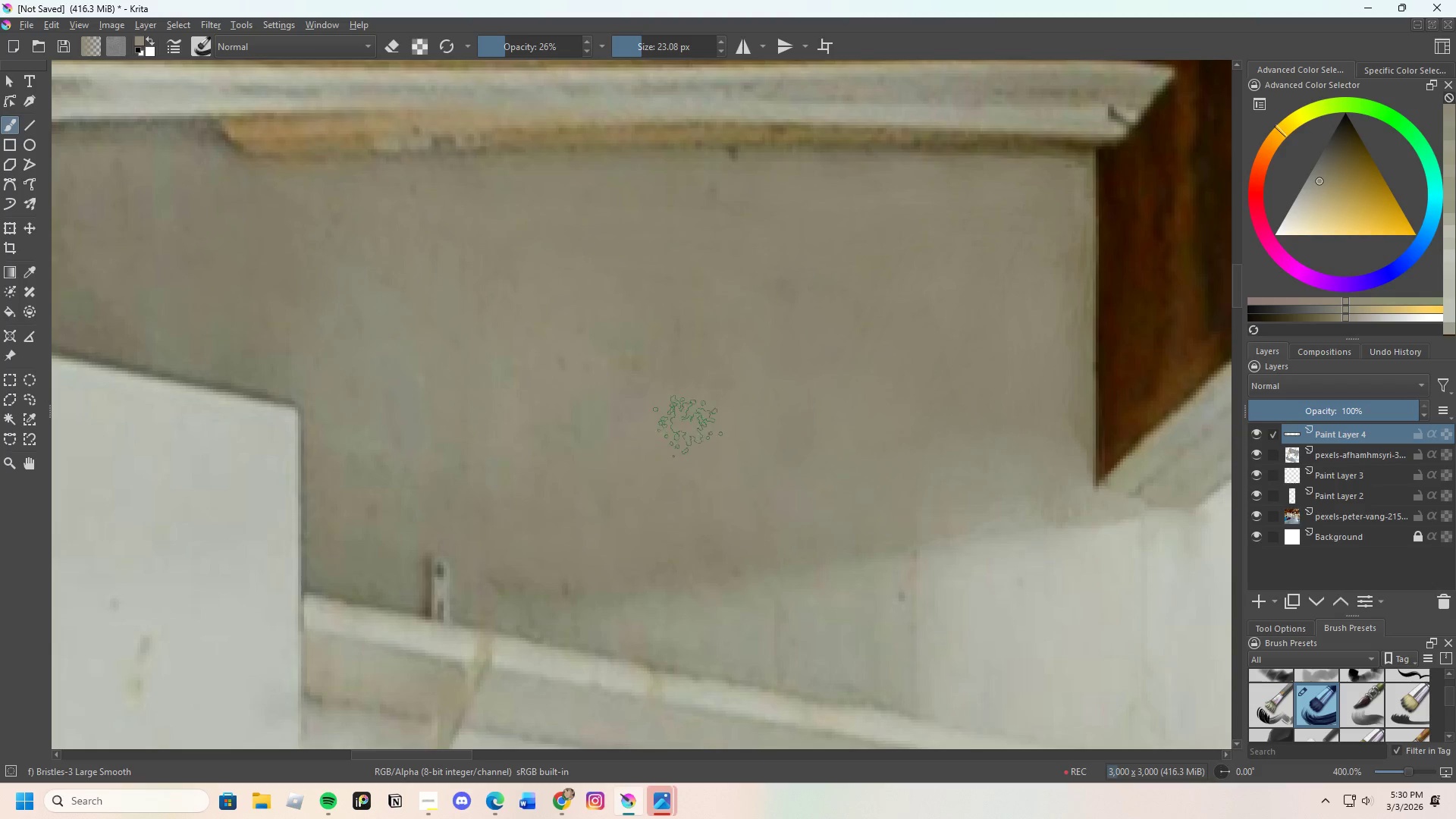 
left_click_drag(start_coordinate=[671, 426], to_coordinate=[482, 480])
 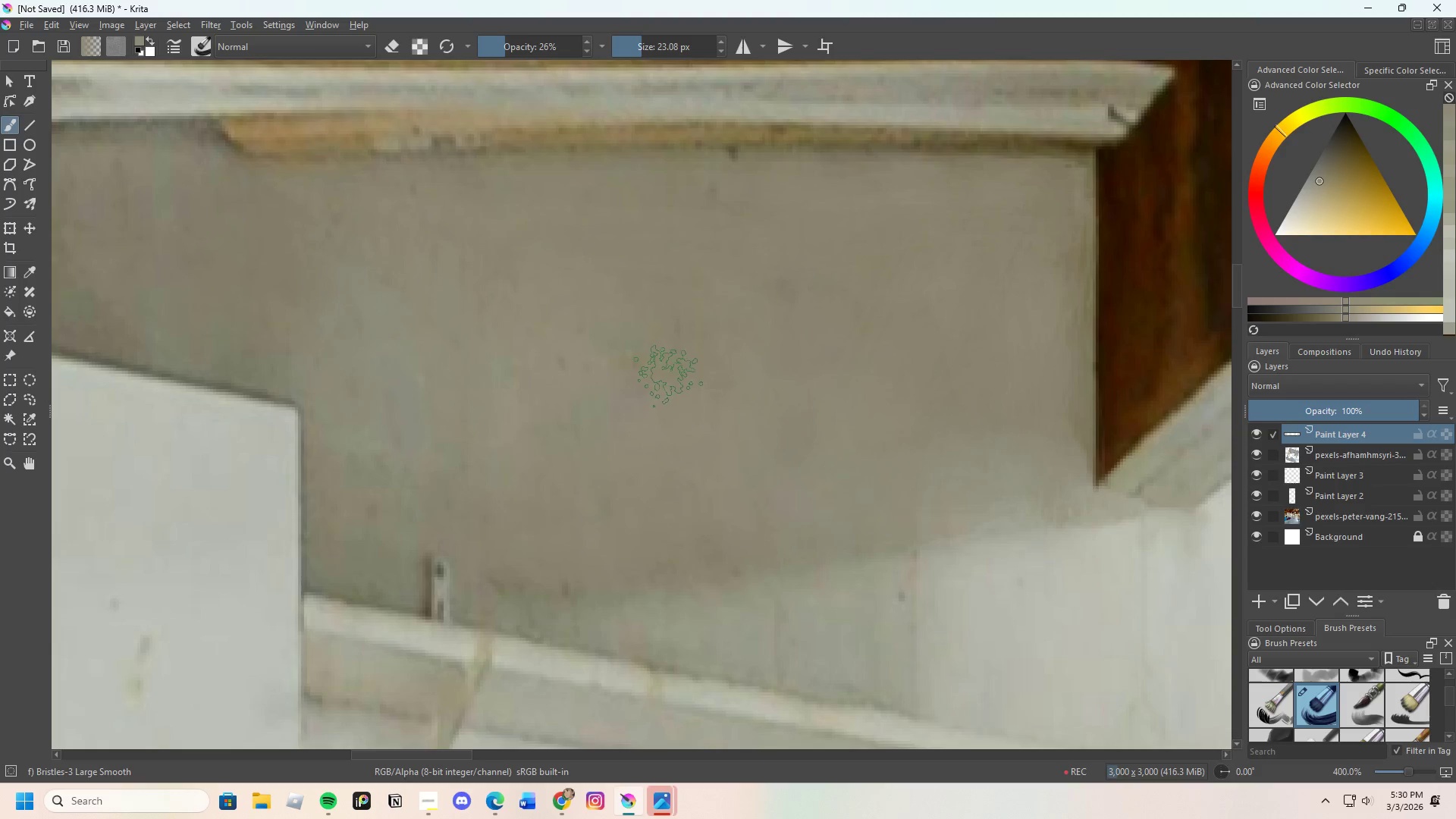 
left_click_drag(start_coordinate=[556, 406], to_coordinate=[592, 369])
 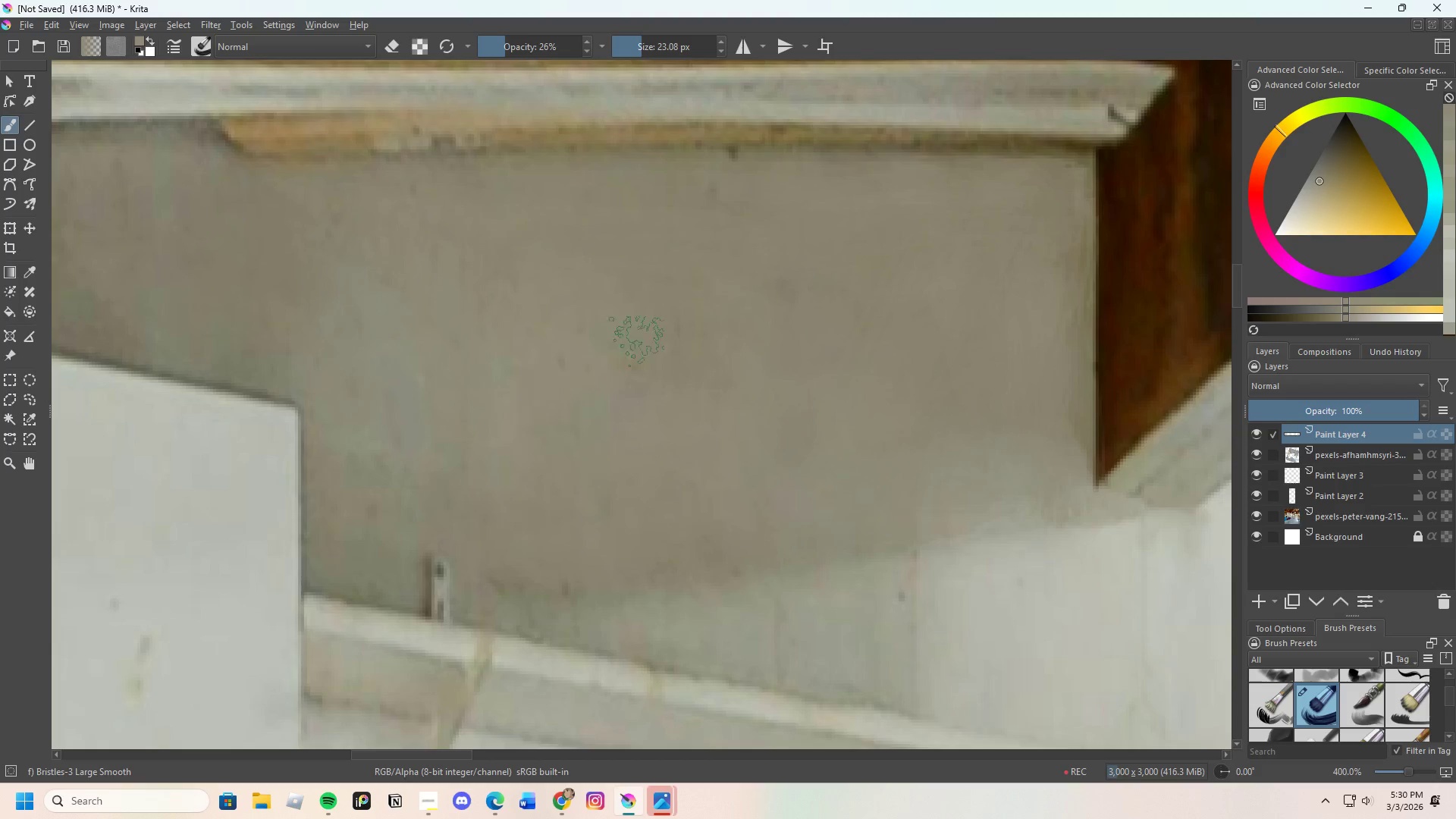 
left_click_drag(start_coordinate=[570, 358], to_coordinate=[519, 356])
 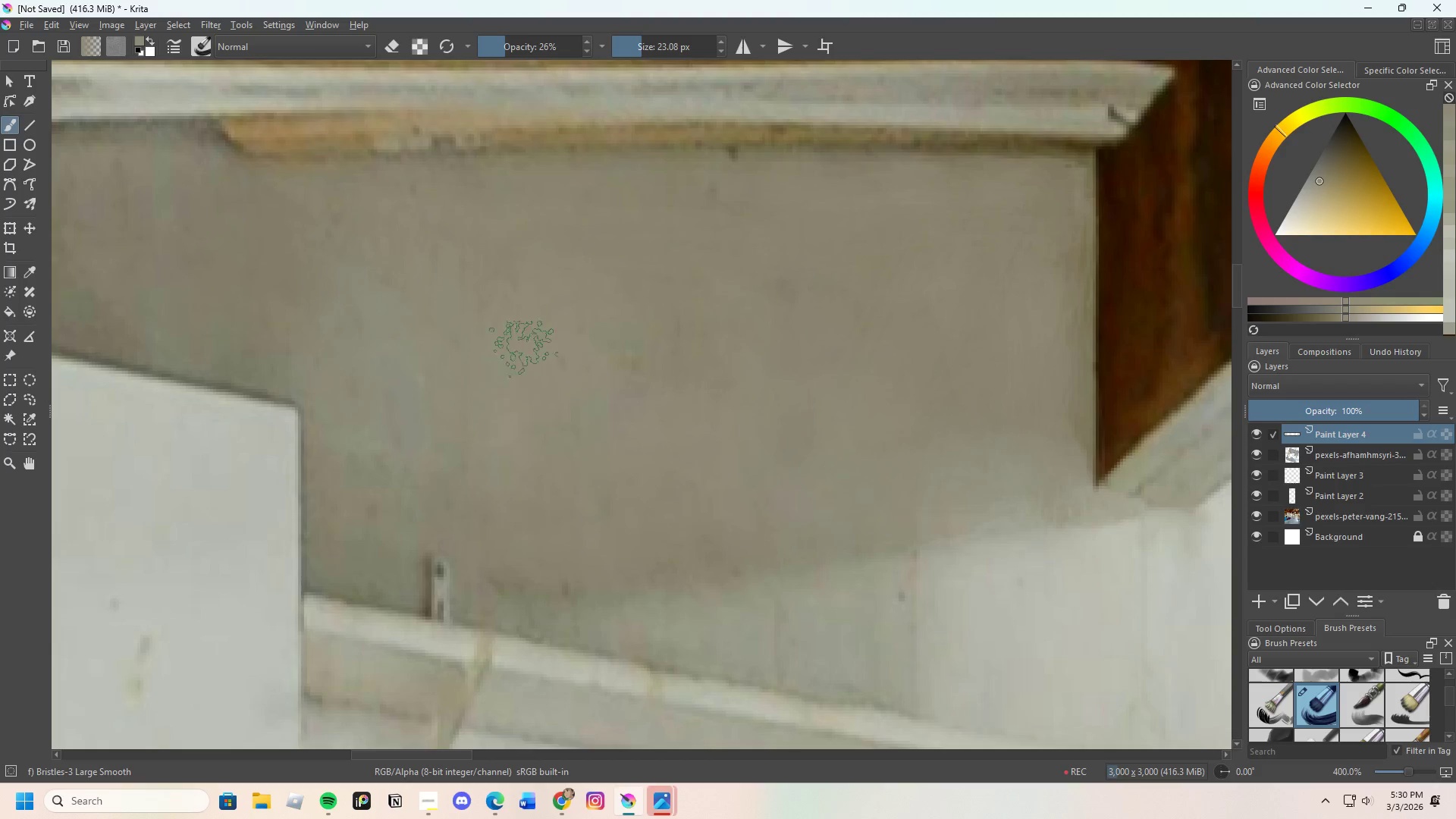 
left_click_drag(start_coordinate=[506, 376], to_coordinate=[475, 418])
 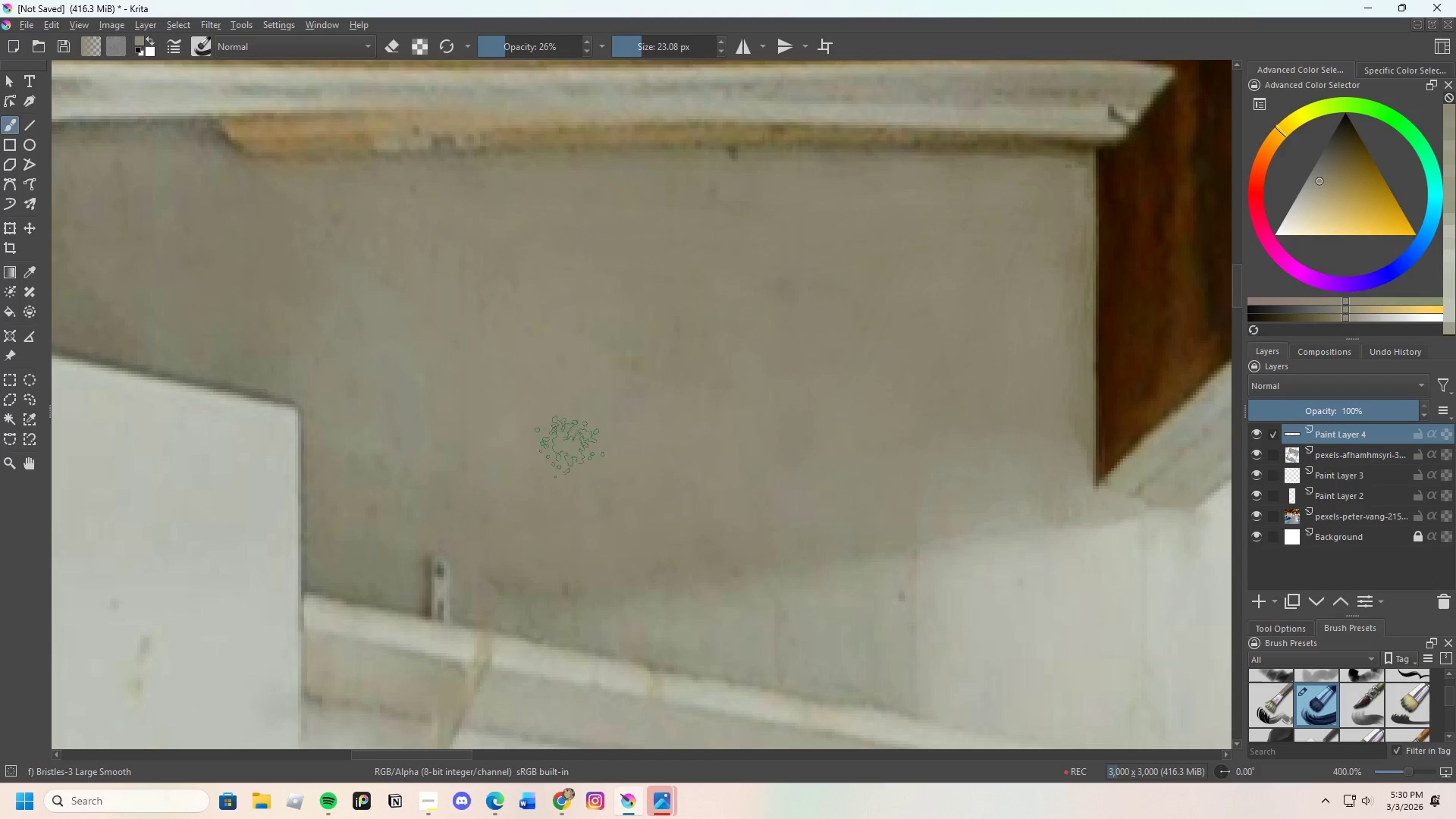 
scroll: coordinate [419, 327], scroll_direction: down, amount: 1.0
 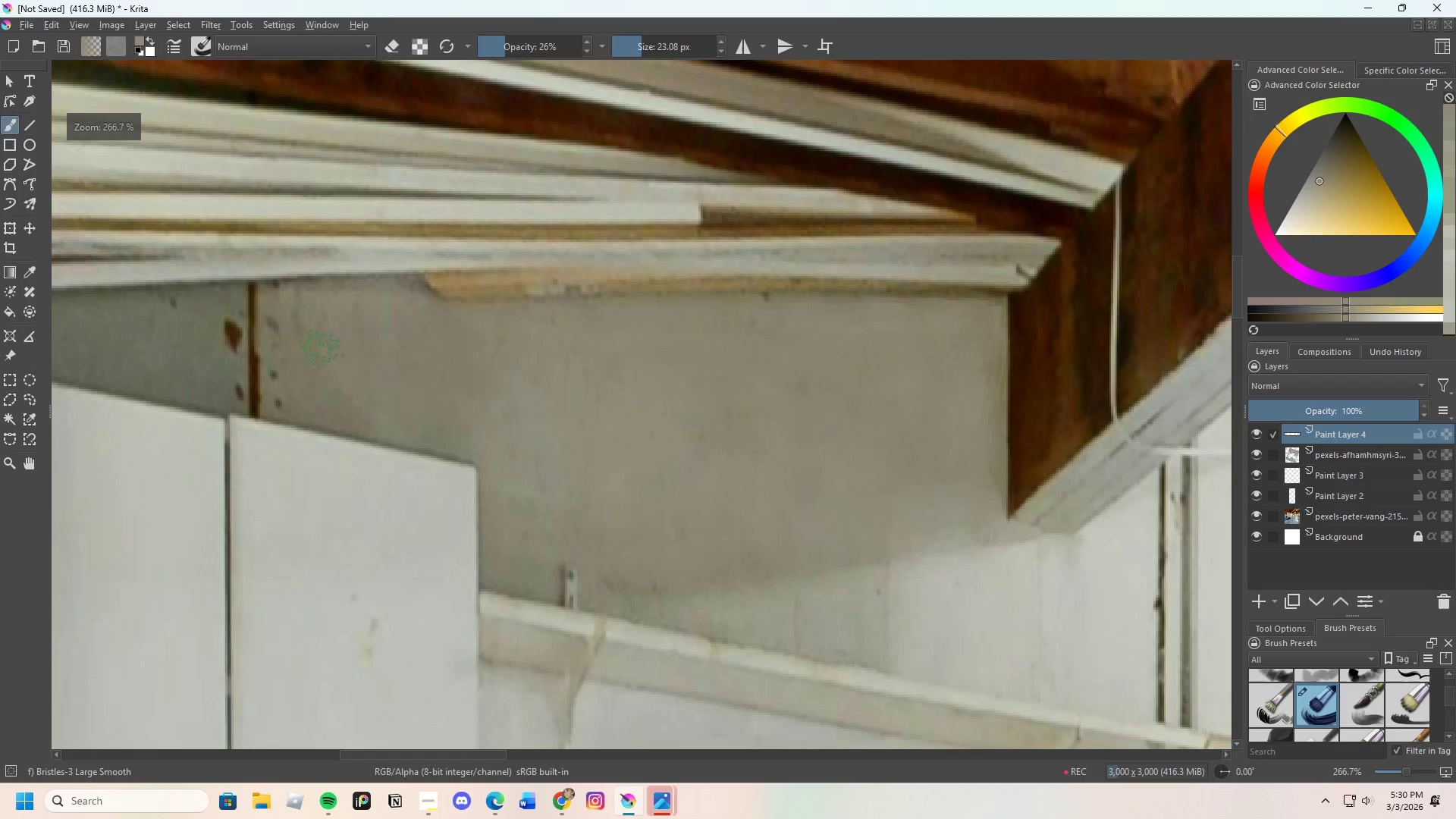 
left_click_drag(start_coordinate=[318, 344], to_coordinate=[322, 358])
 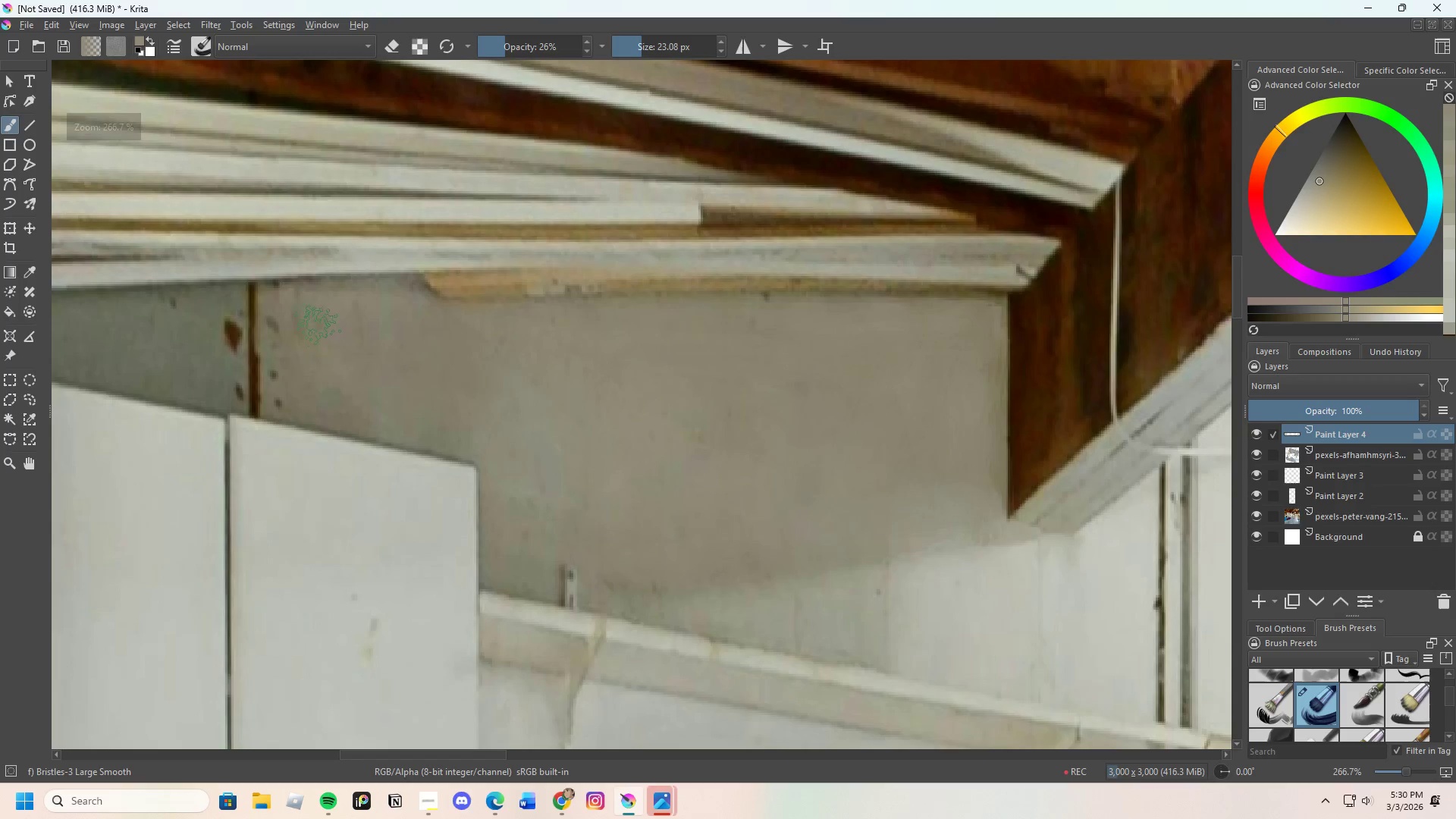 
left_click_drag(start_coordinate=[324, 342], to_coordinate=[339, 392])
 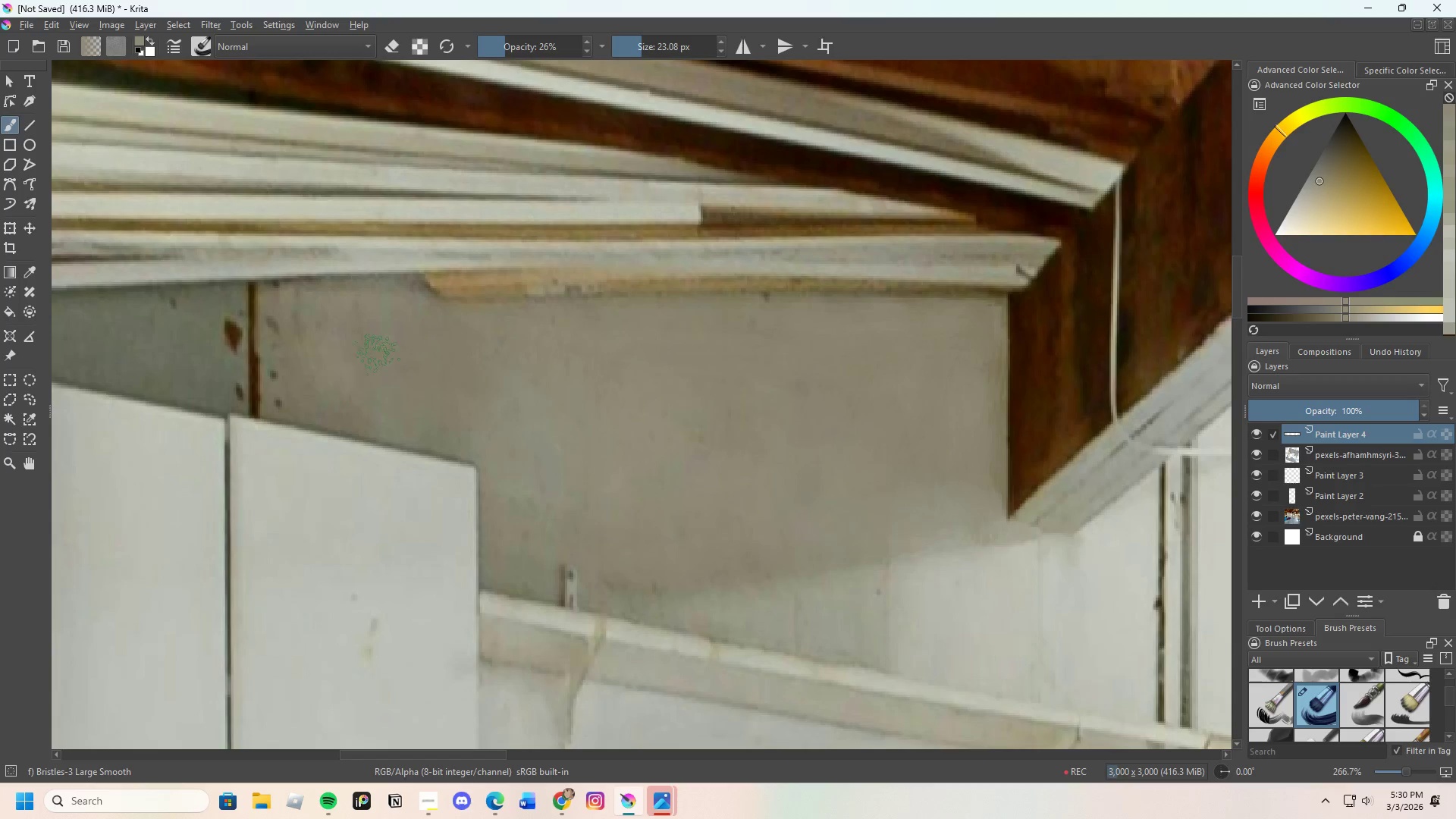 
left_click_drag(start_coordinate=[340, 370], to_coordinate=[890, 314])
 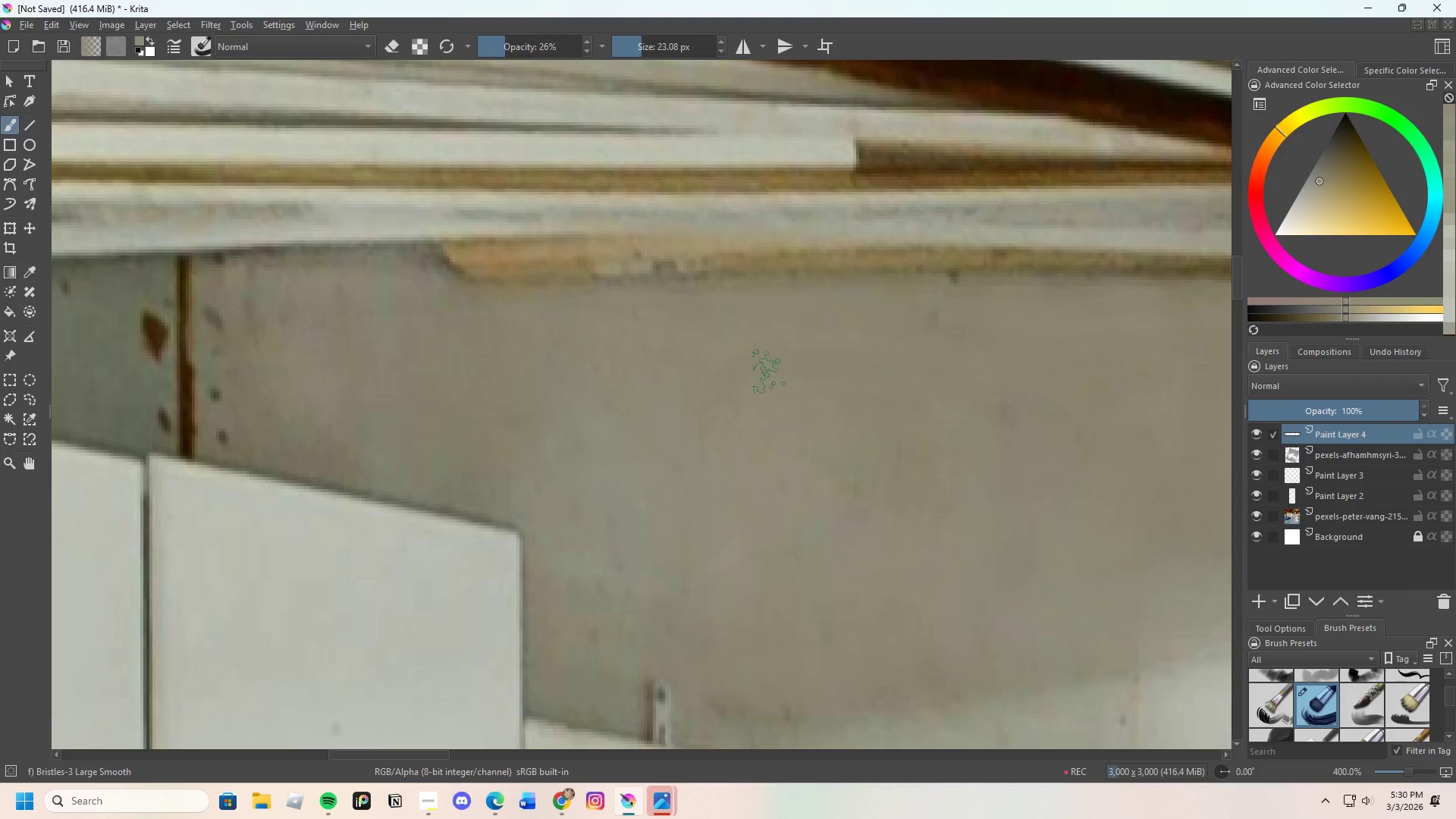 
scroll: coordinate [391, 336], scroll_direction: up, amount: 1.0
 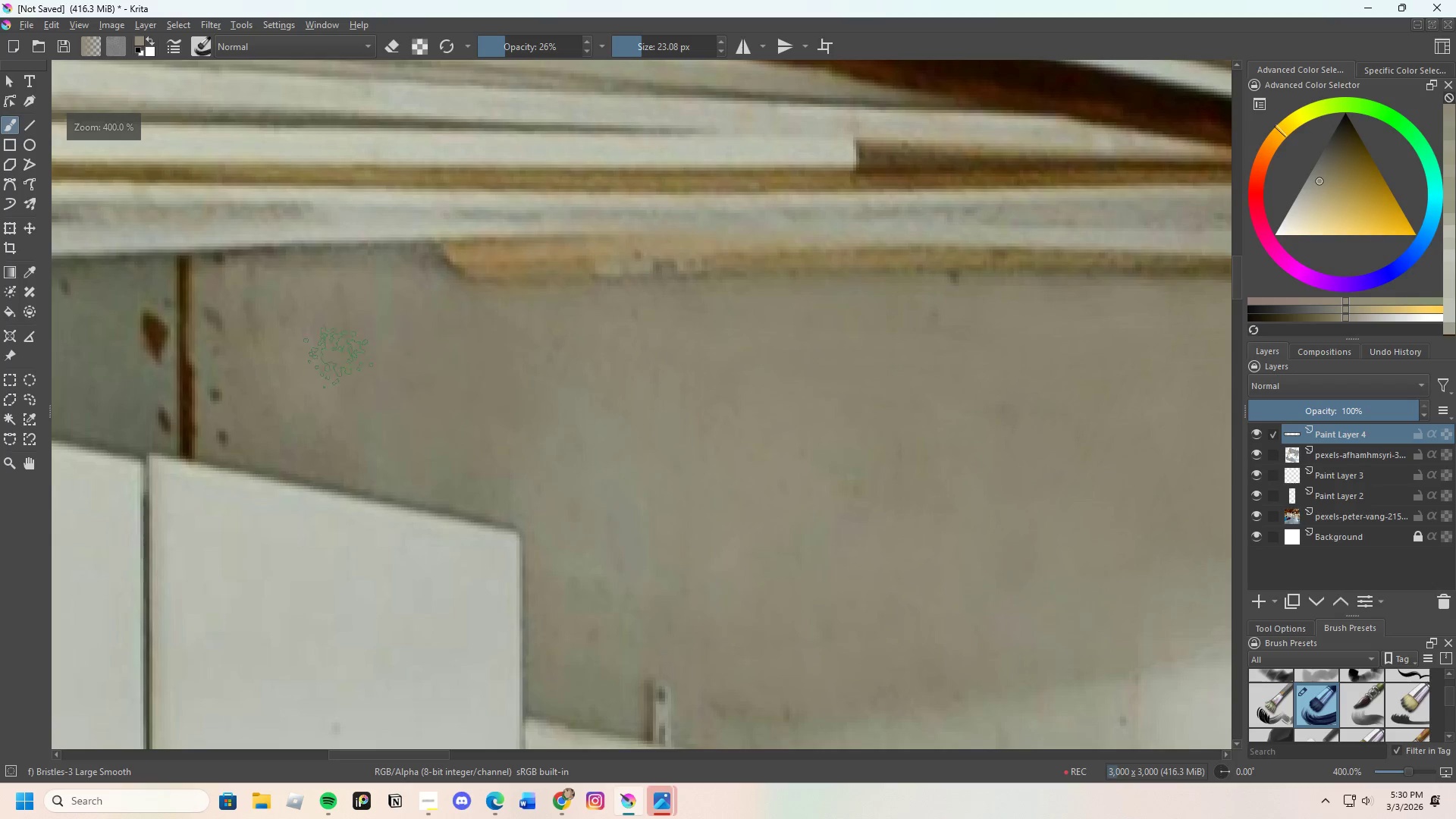 
left_click_drag(start_coordinate=[563, 400], to_coordinate=[625, 465])
 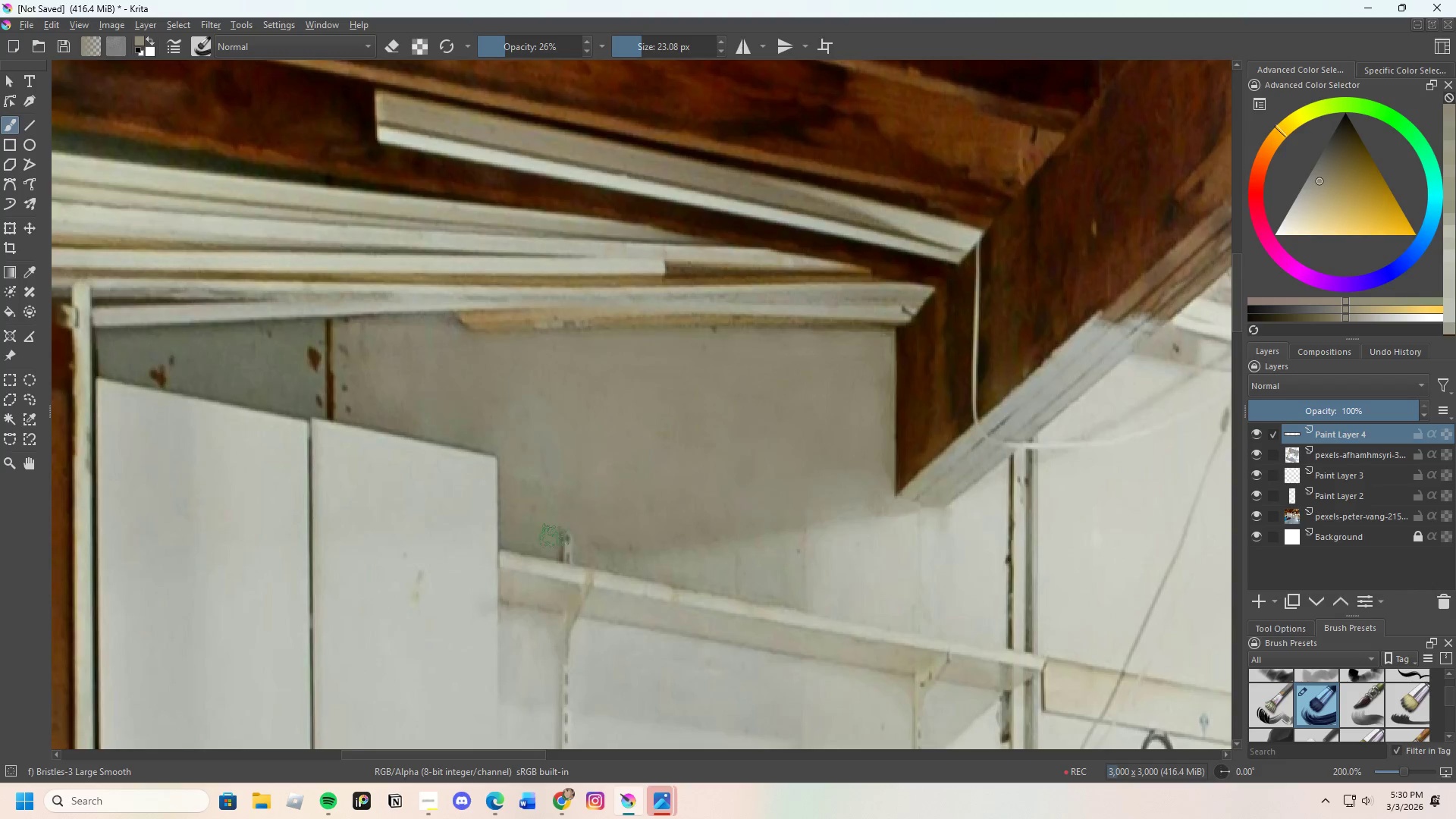 
scroll: coordinate [696, 362], scroll_direction: down, amount: 2.0
 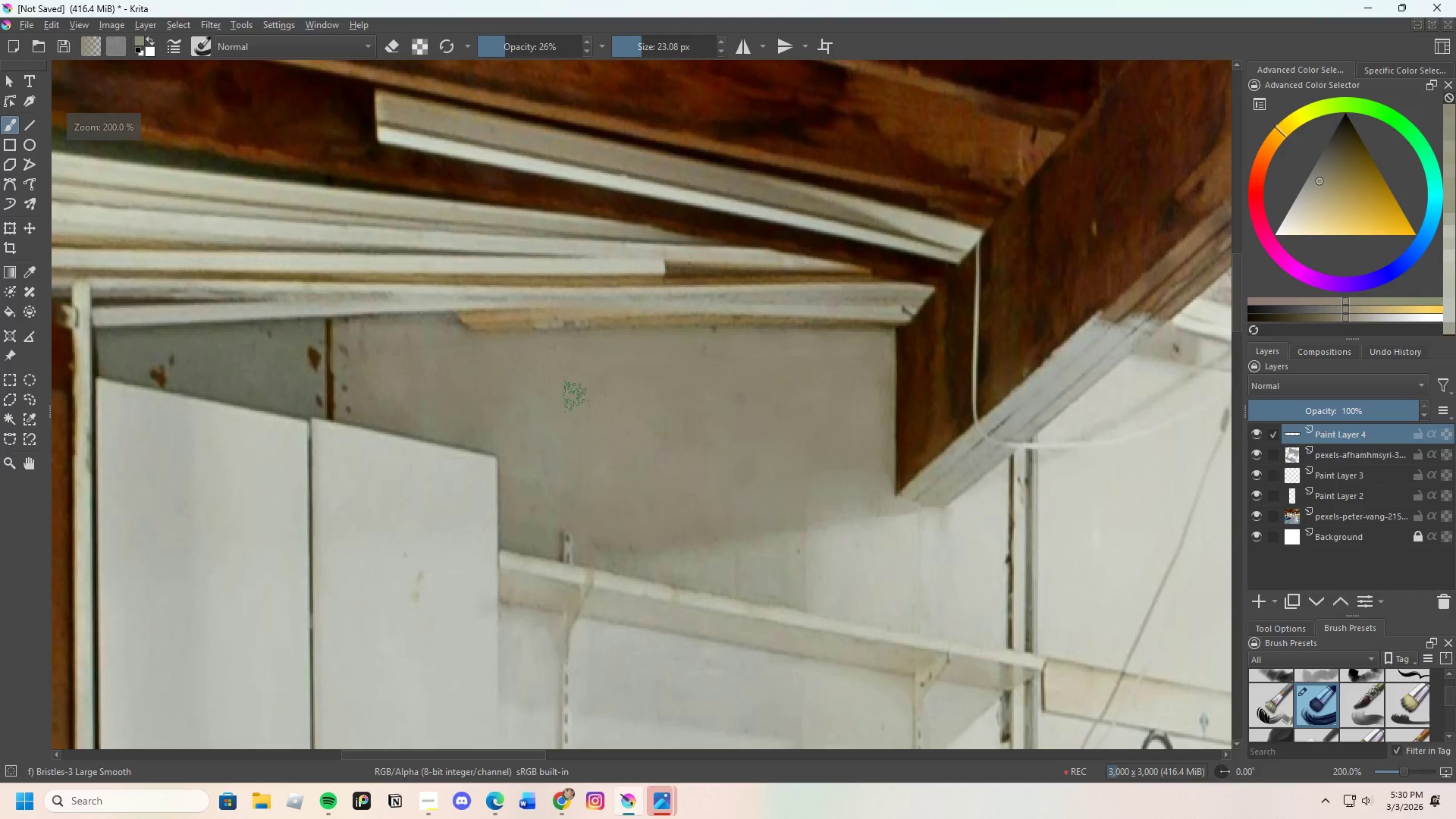 
left_click_drag(start_coordinate=[538, 431], to_coordinate=[511, 466])
 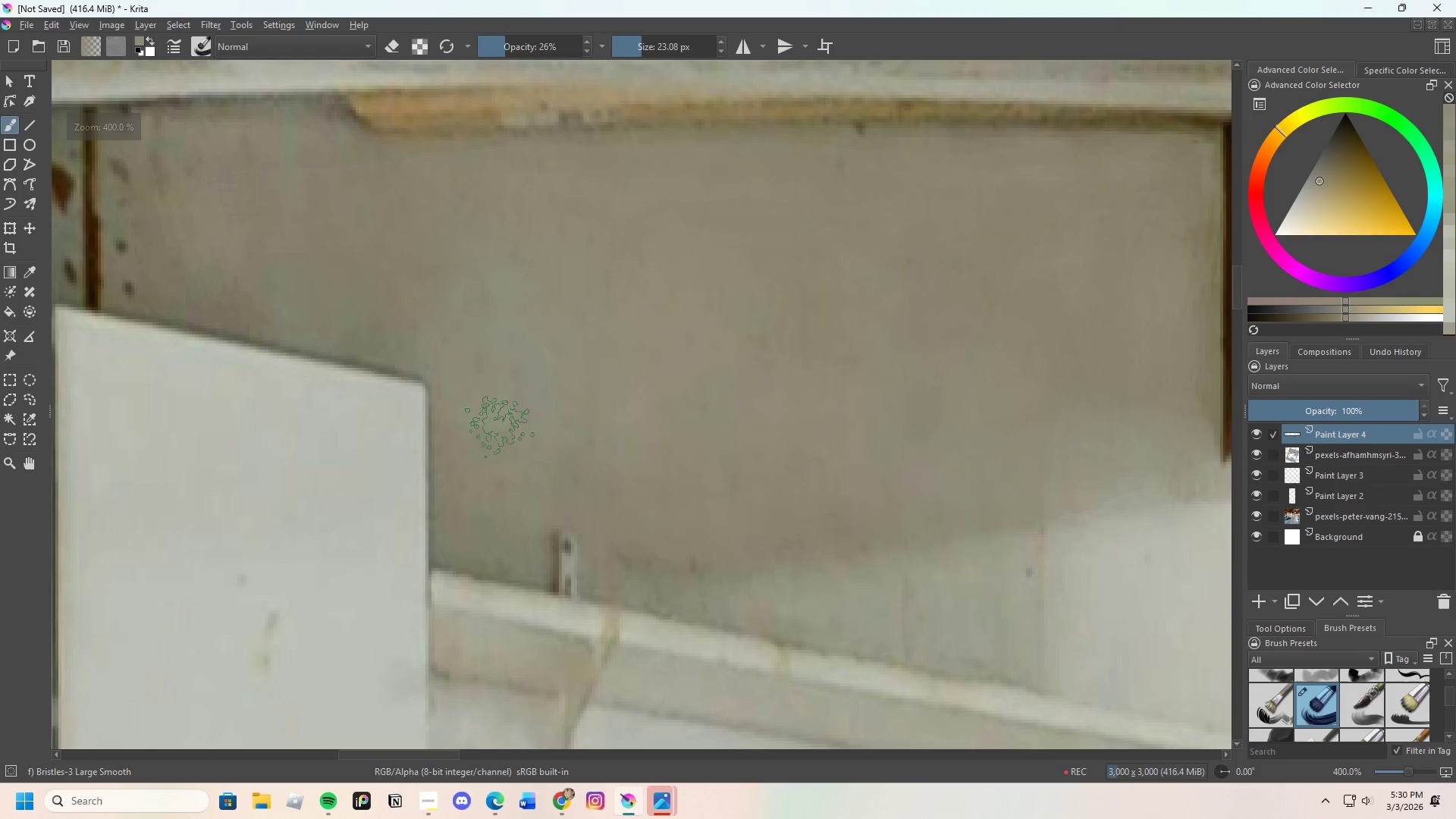 
scroll: coordinate [578, 523], scroll_direction: up, amount: 2.0
 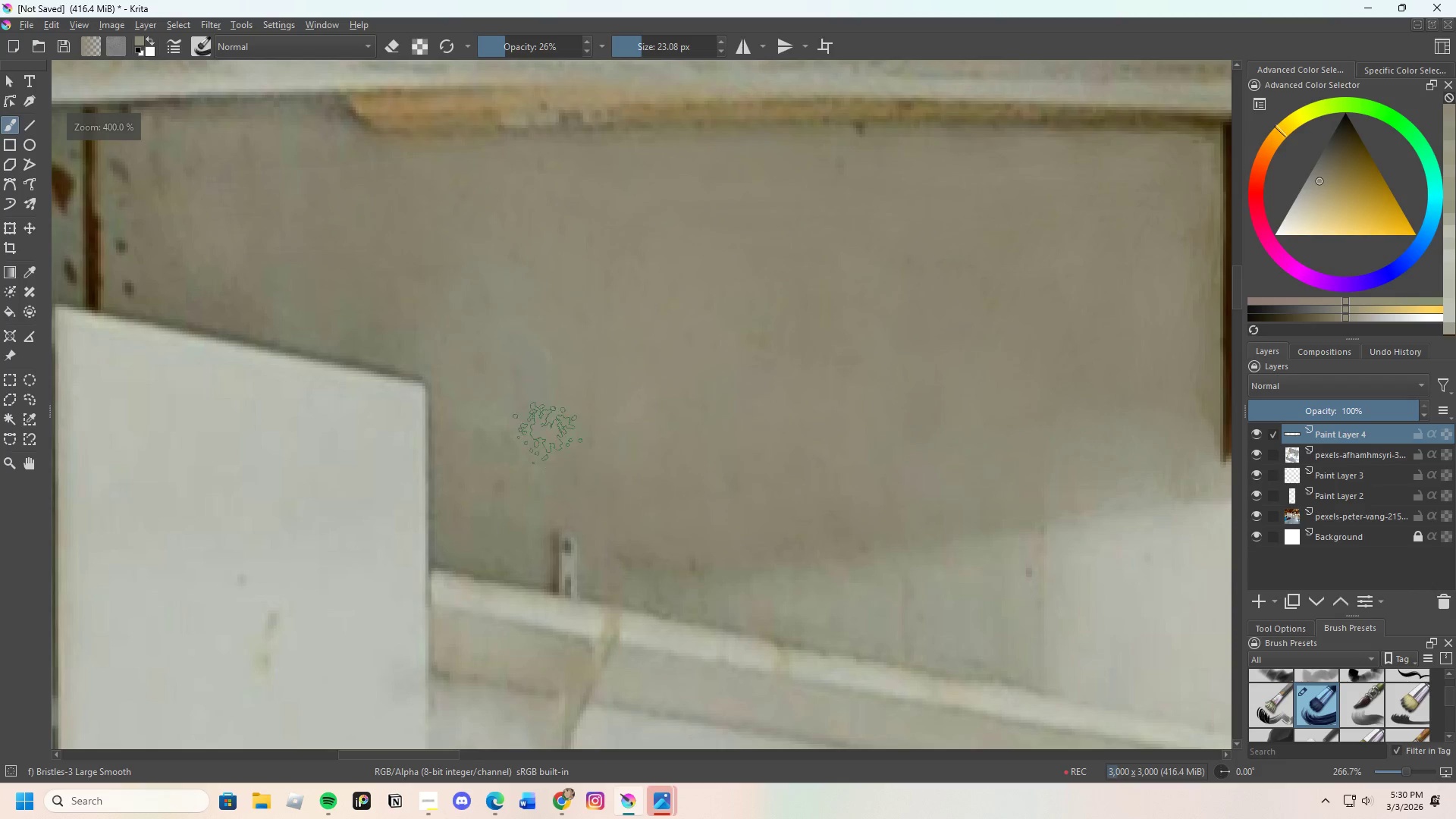 
left_click_drag(start_coordinate=[493, 447], to_coordinate=[475, 507])
 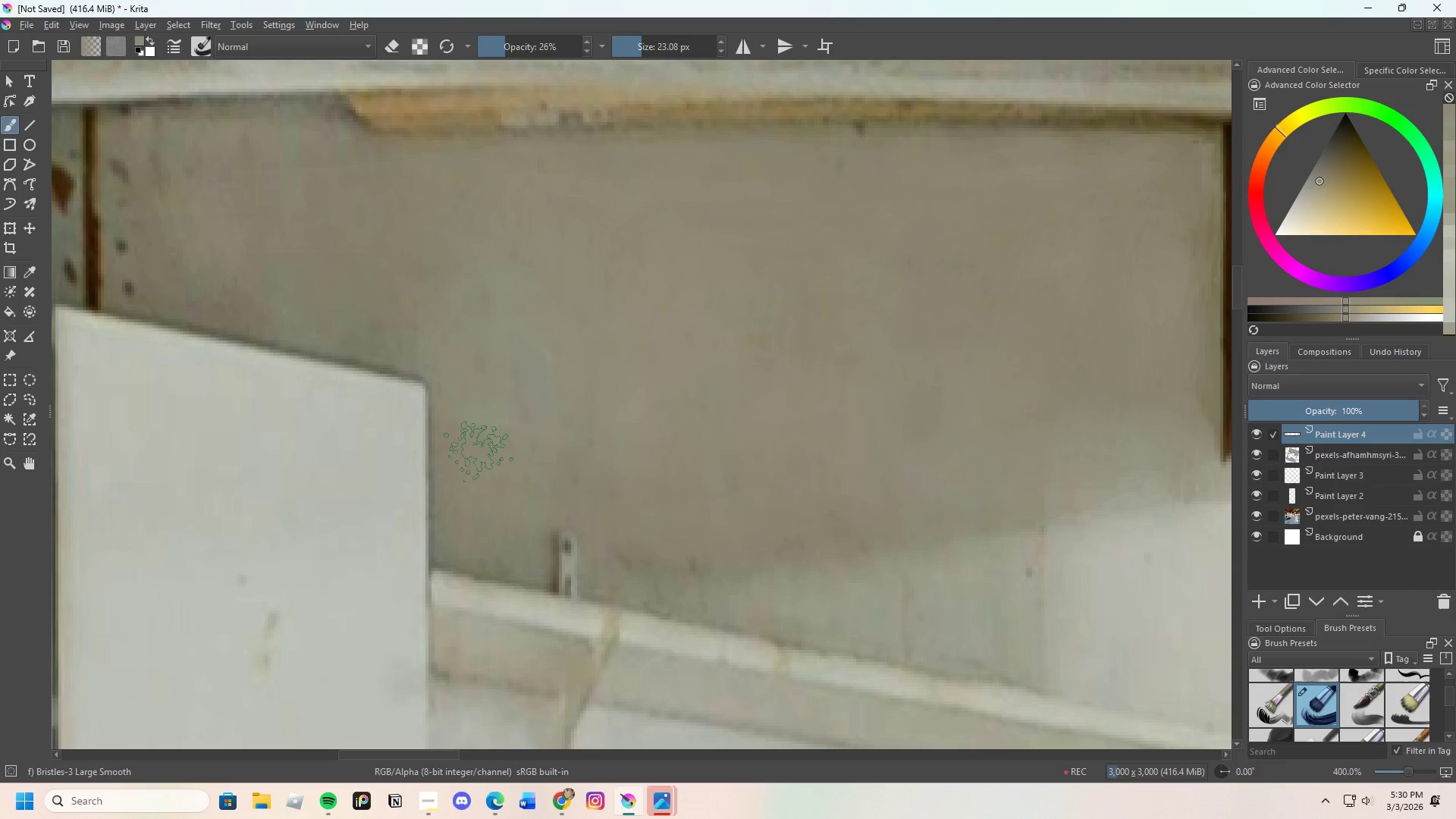 
left_click_drag(start_coordinate=[477, 469], to_coordinate=[608, 447])
 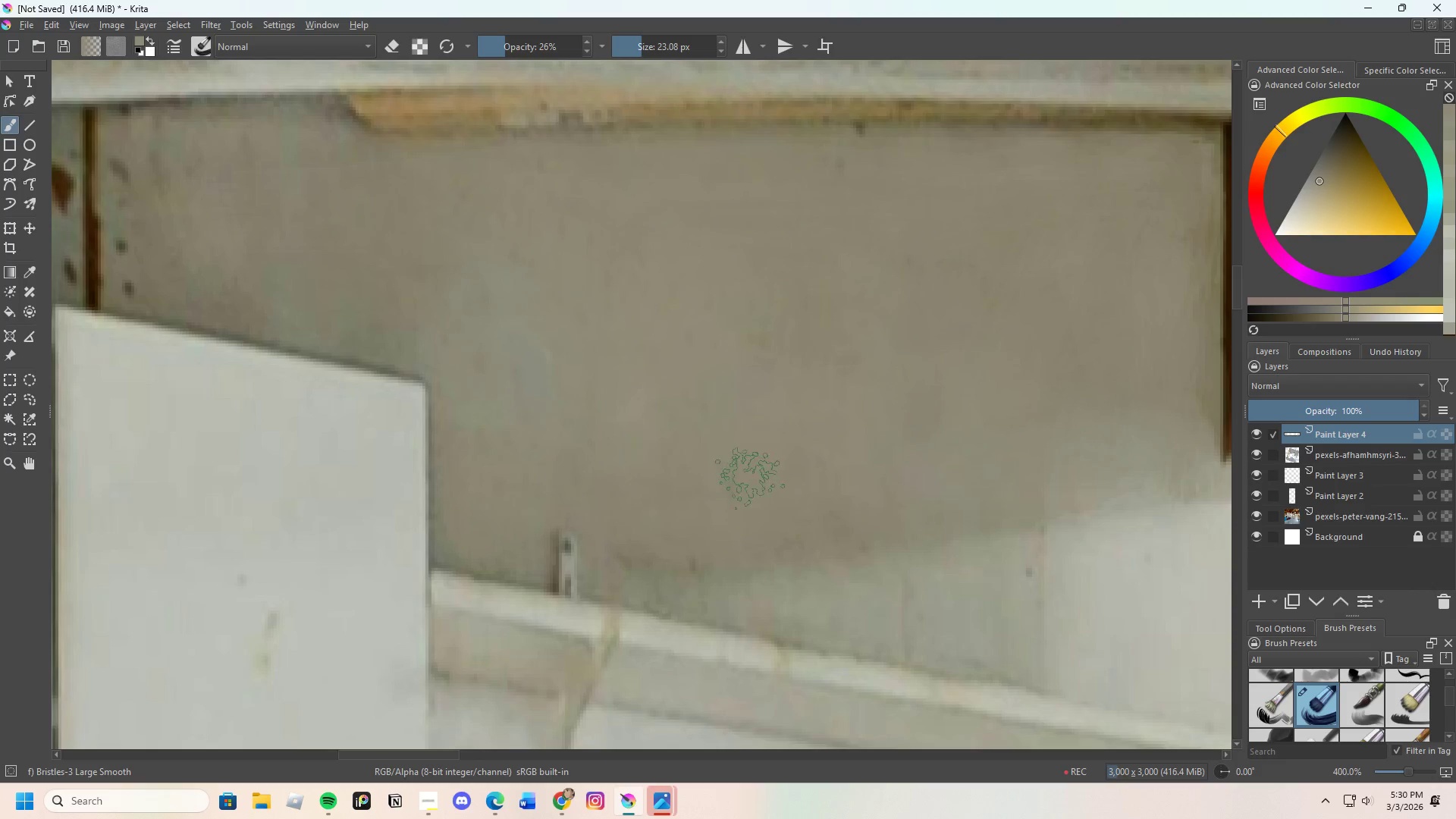 
left_click_drag(start_coordinate=[701, 538], to_coordinate=[689, 557])
 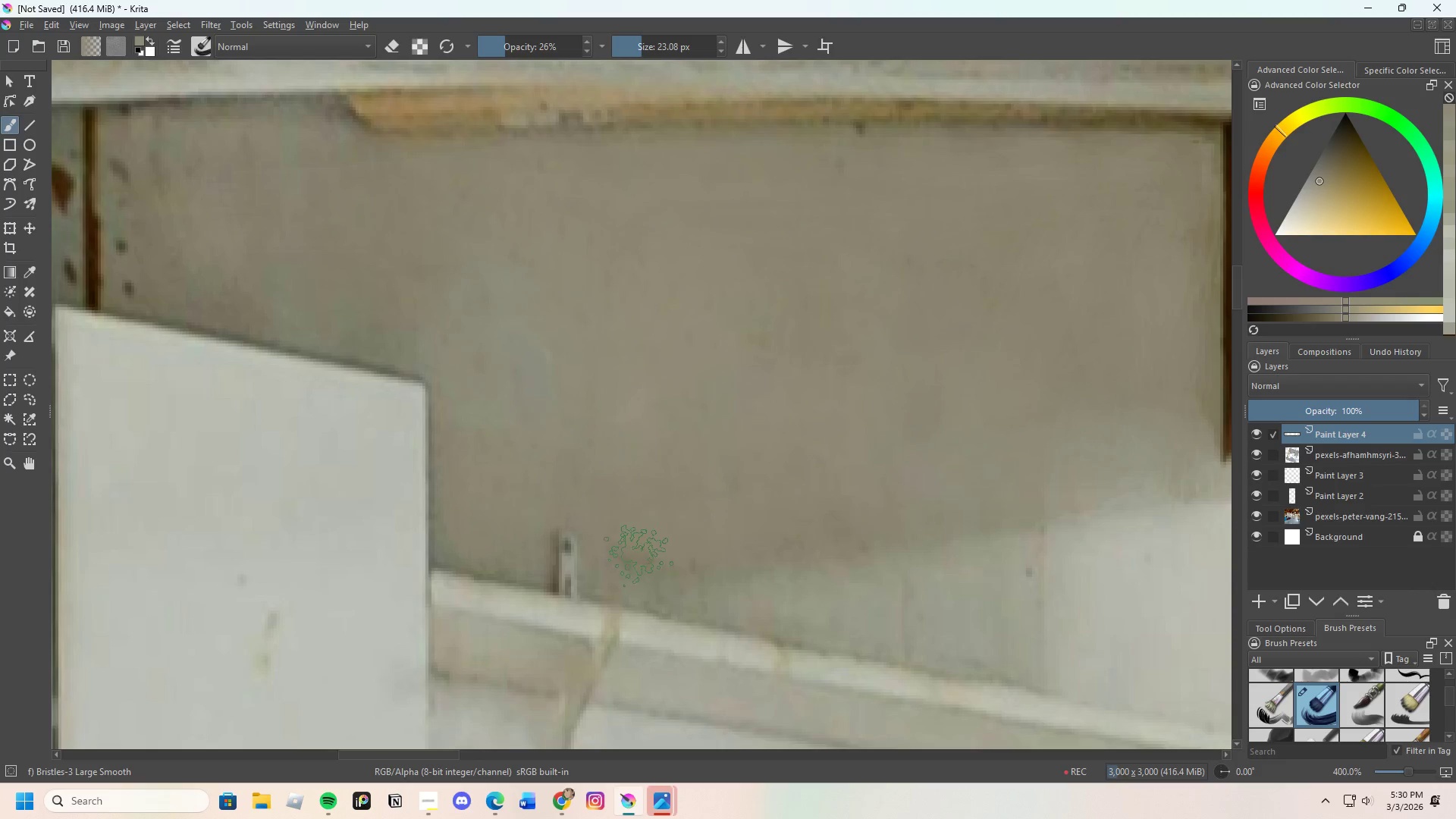 
left_click_drag(start_coordinate=[639, 559], to_coordinate=[934, 480])
 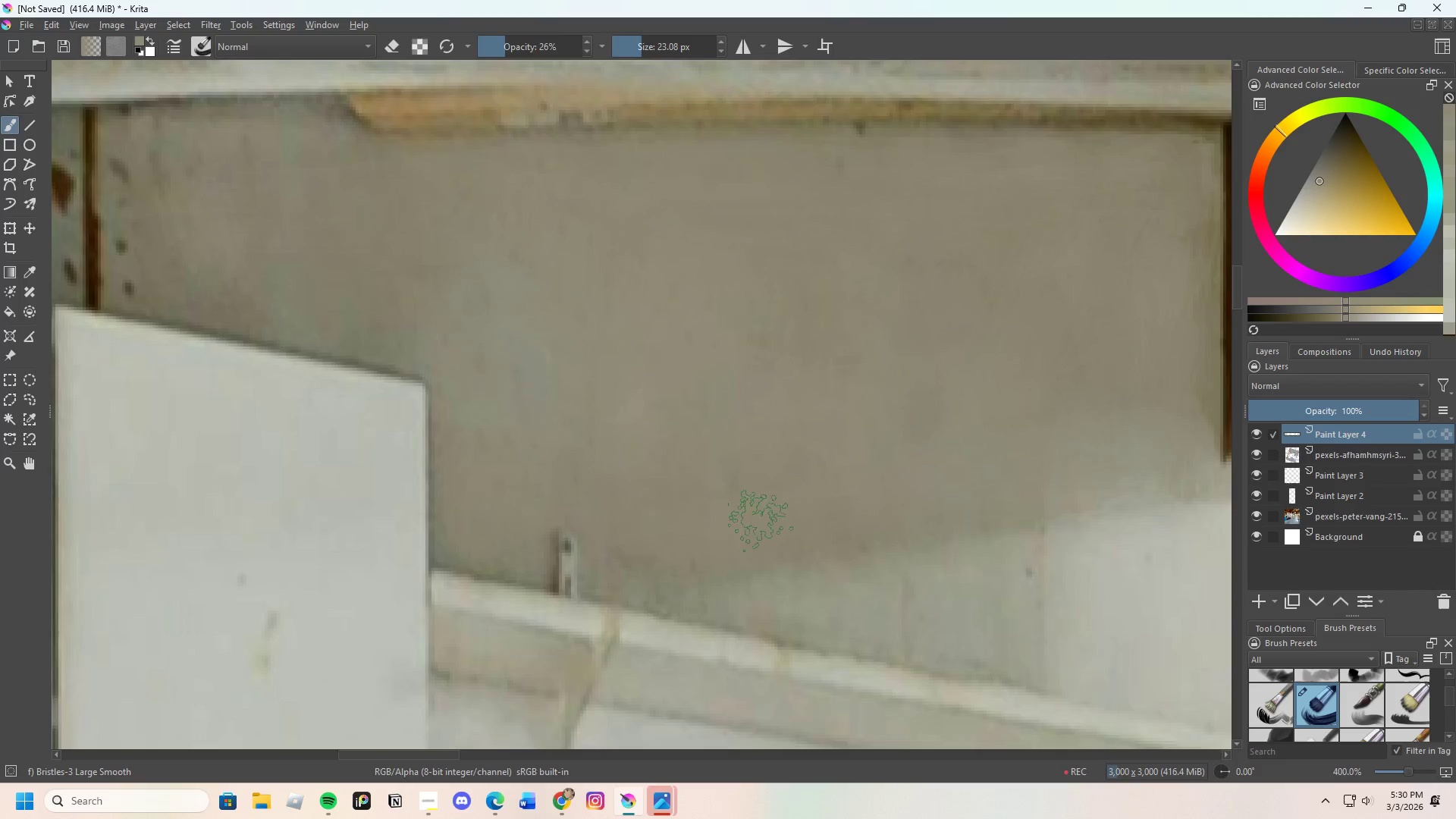 
scroll: coordinate [846, 510], scroll_direction: none, amount: 0.0
 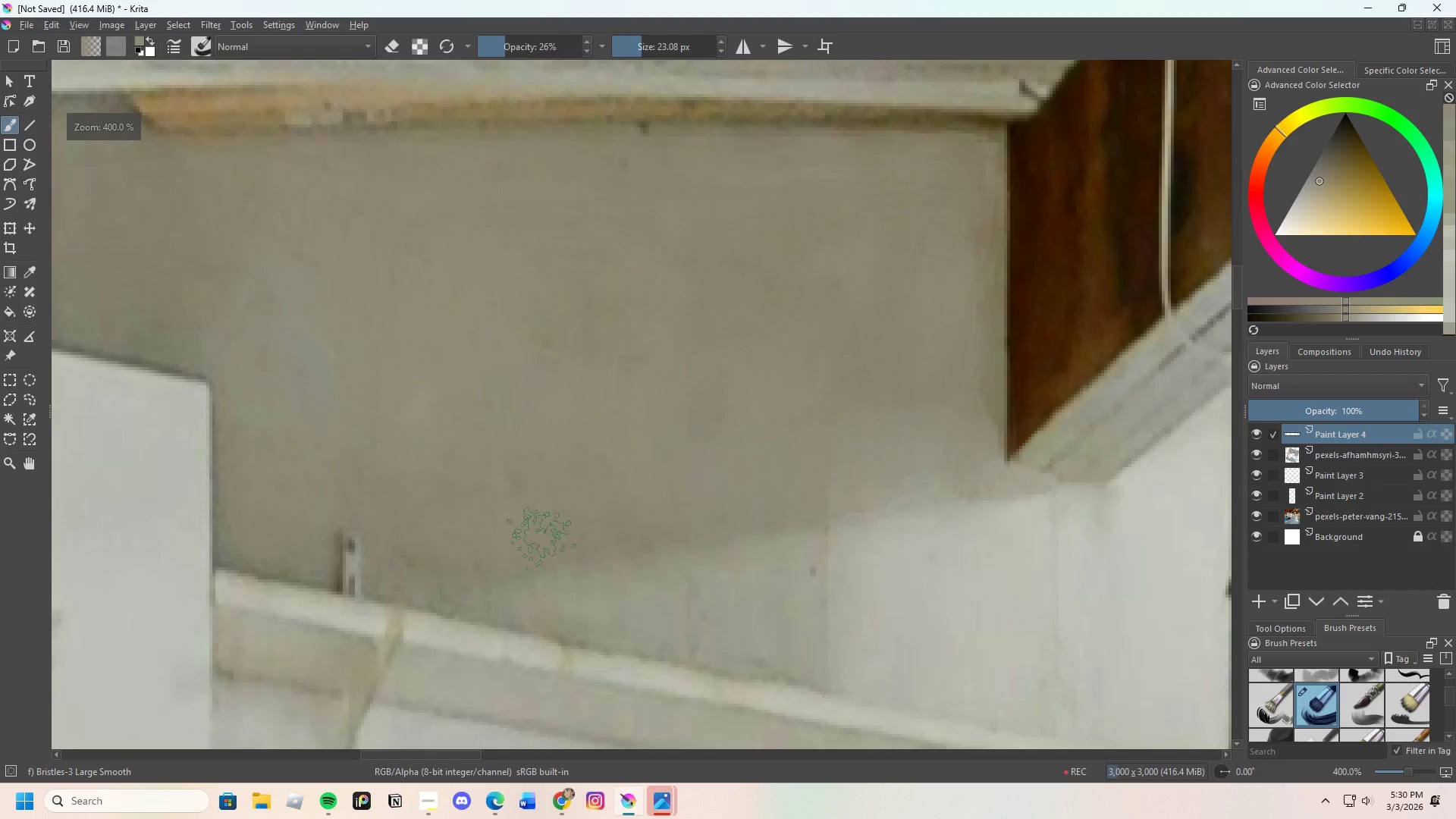 
left_click_drag(start_coordinate=[522, 543], to_coordinate=[965, 472])
 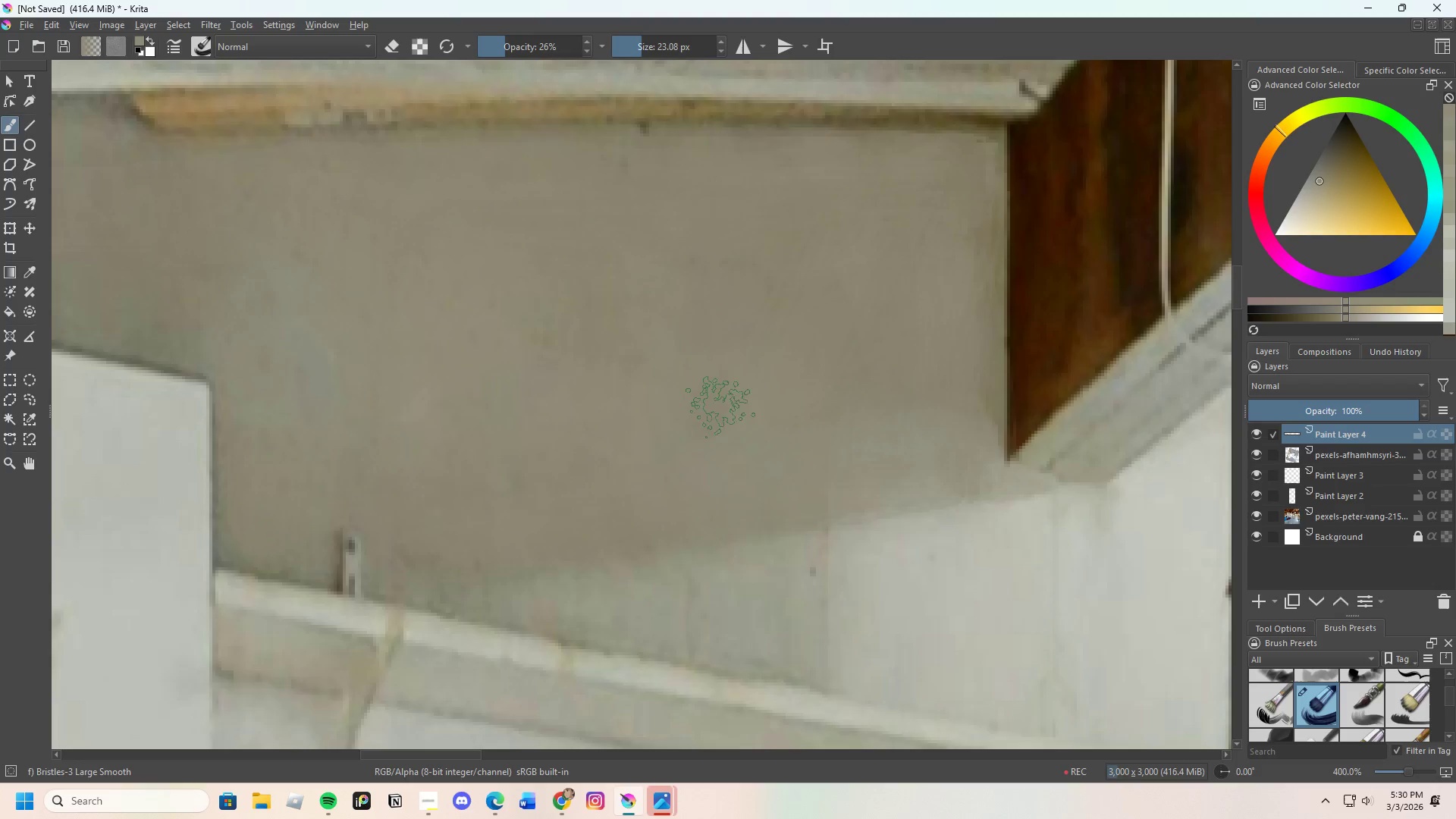 
left_click_drag(start_coordinate=[711, 411], to_coordinate=[931, 353])
 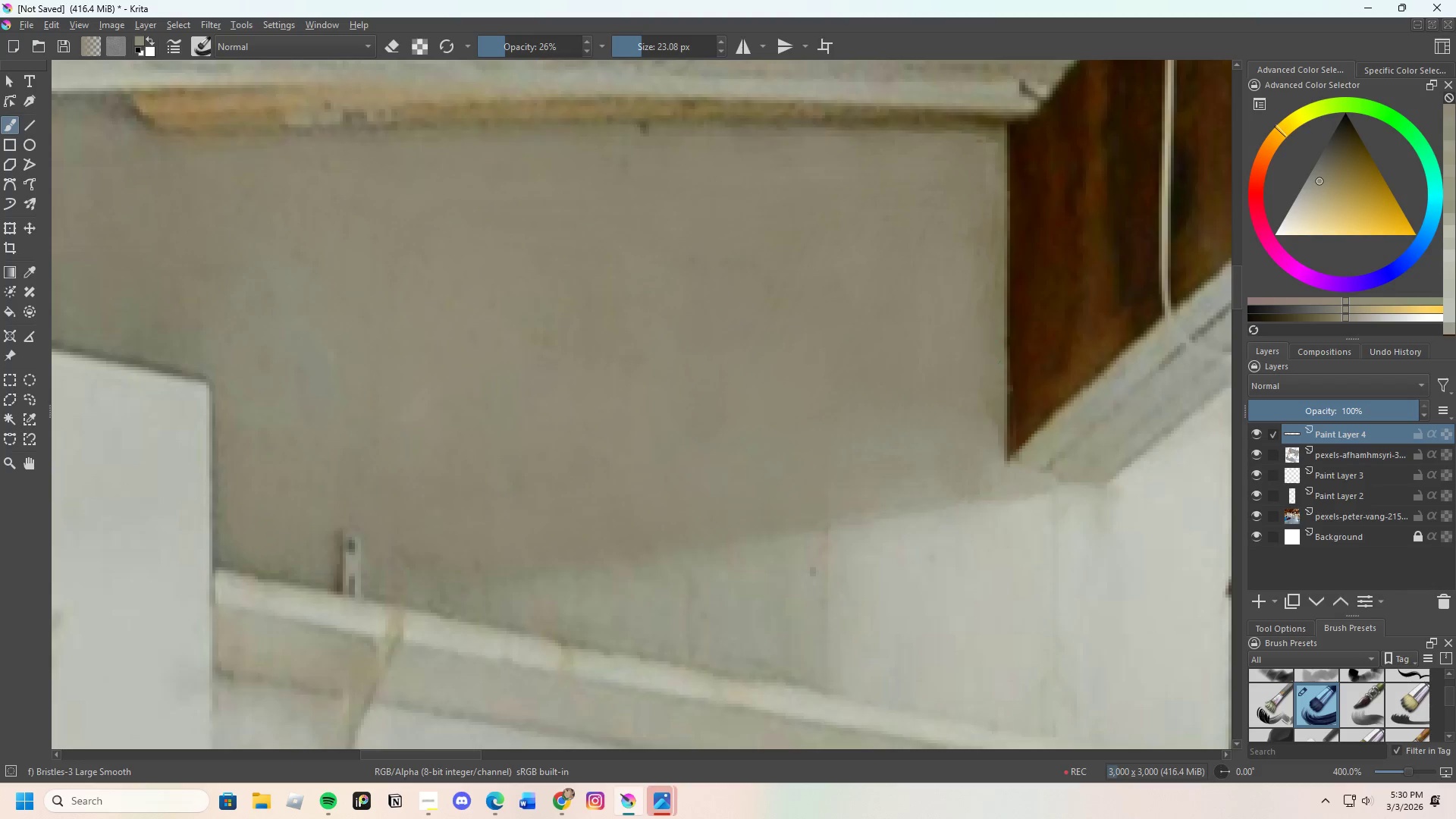 
key(Control+Z)
 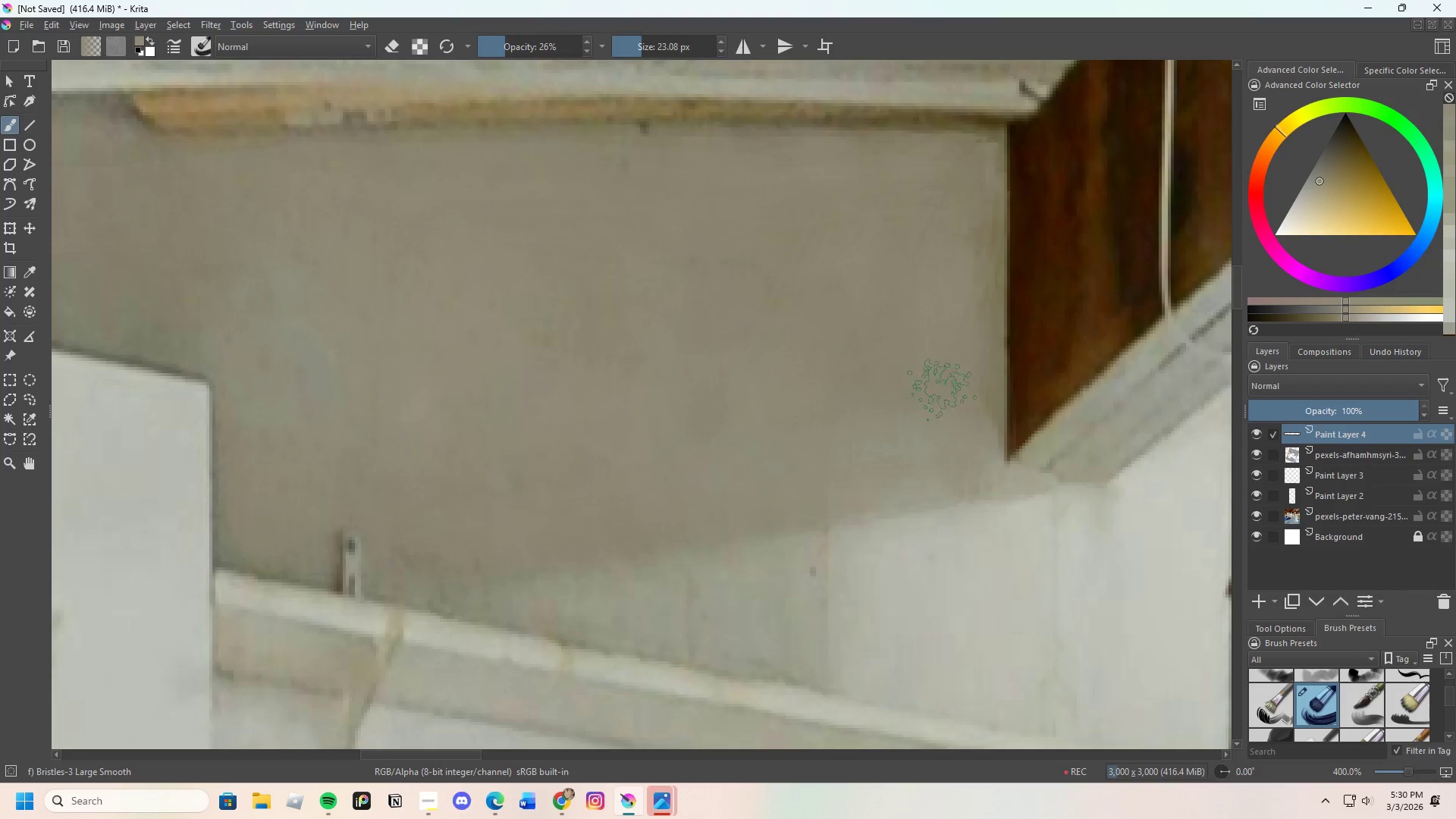 
left_click_drag(start_coordinate=[956, 328], to_coordinate=[952, 391])
 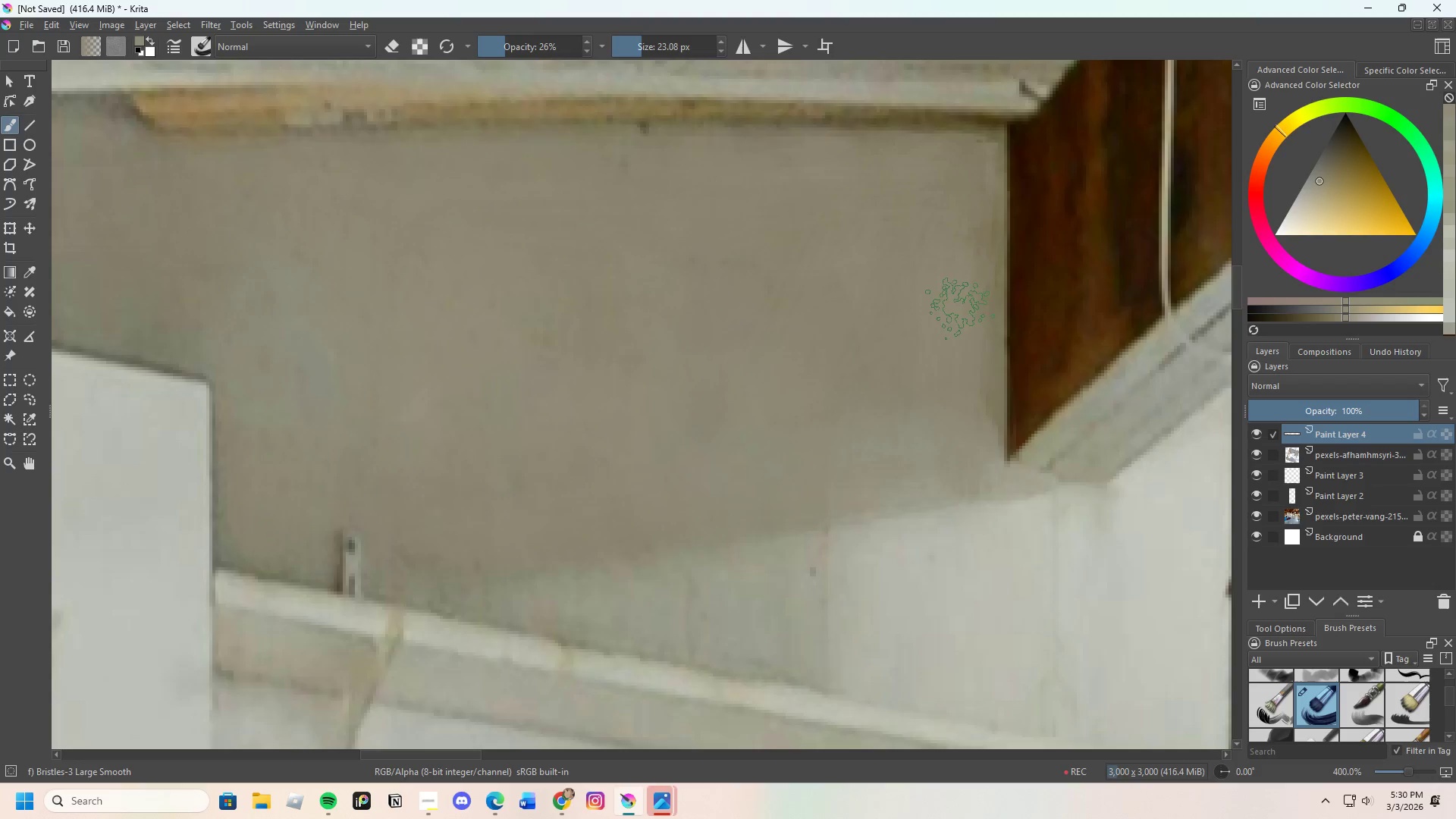 
left_click_drag(start_coordinate=[963, 318], to_coordinate=[965, 201])
 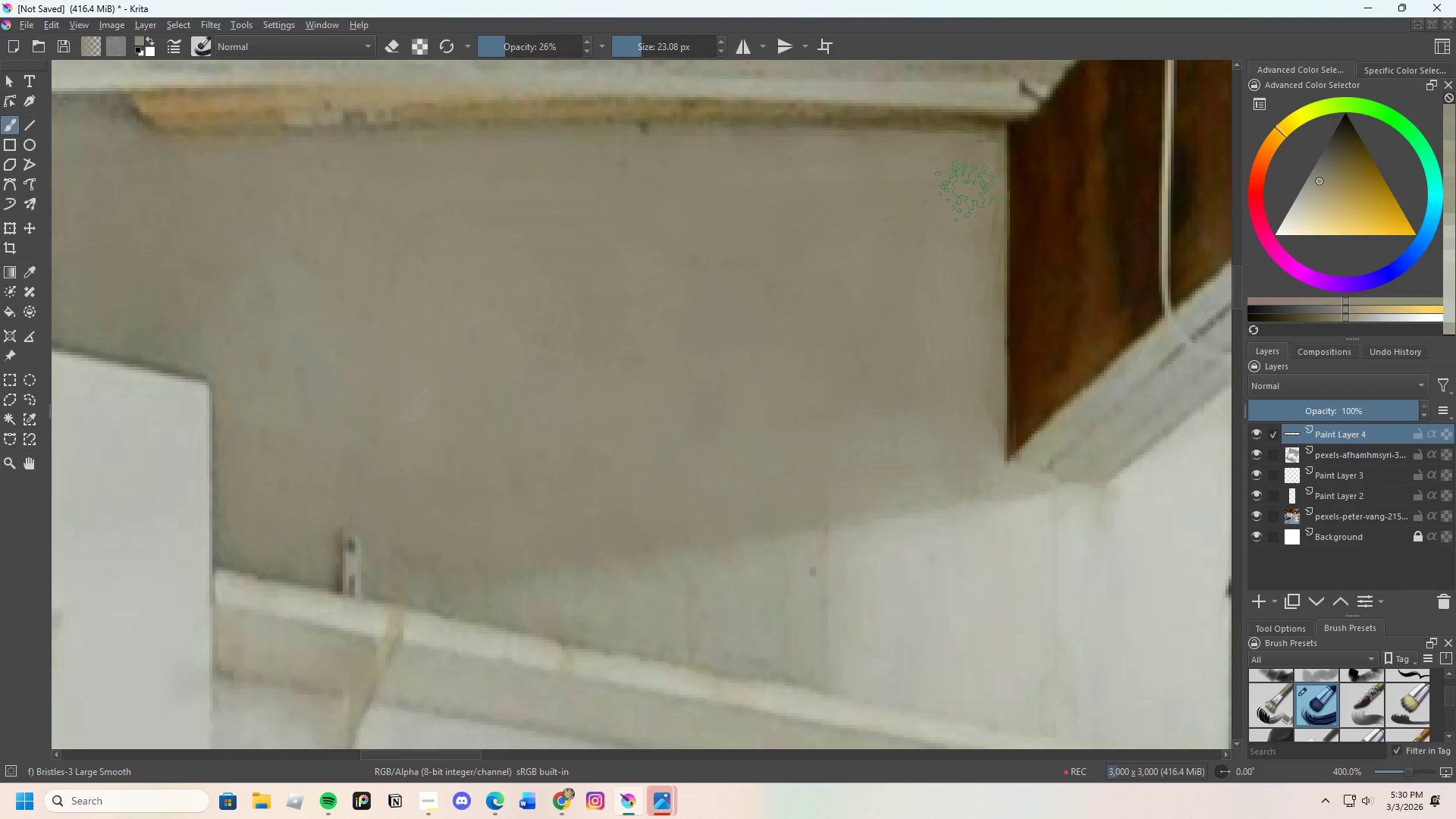 
left_click_drag(start_coordinate=[971, 191], to_coordinate=[856, 451])
 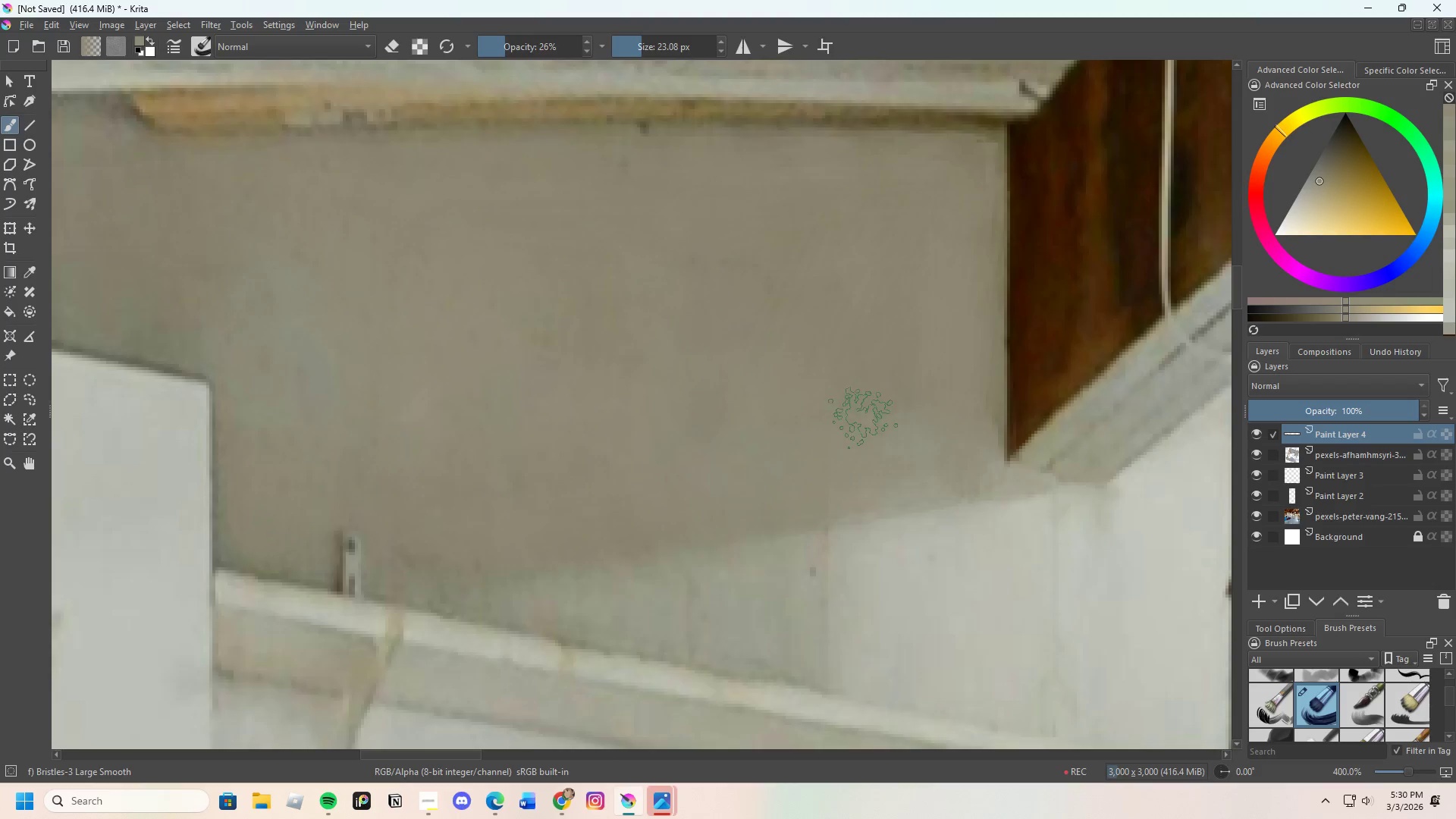 
scroll: coordinate [895, 429], scroll_direction: down, amount: 4.0
 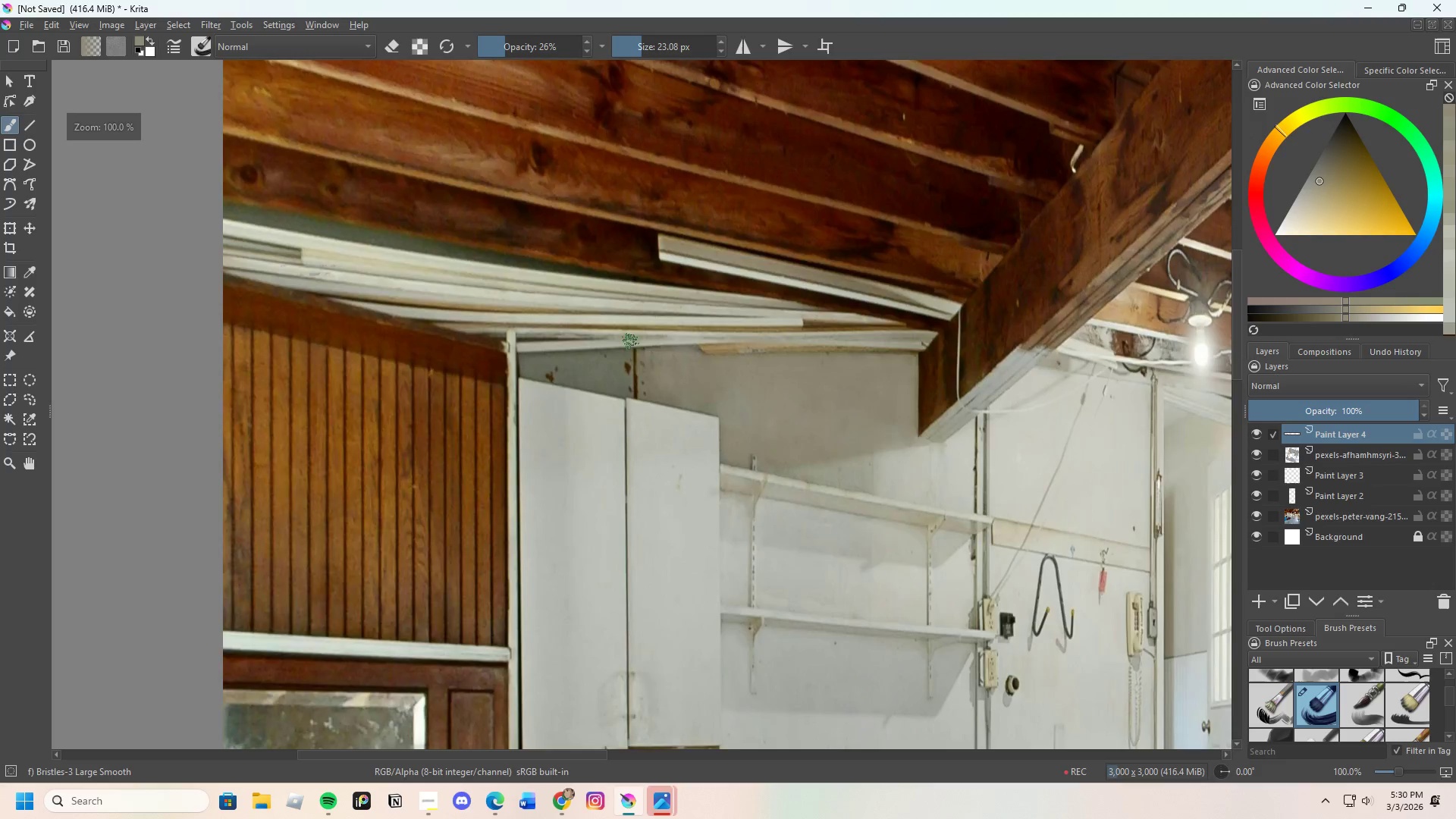 
scroll: coordinate [675, 361], scroll_direction: up, amount: 3.0
 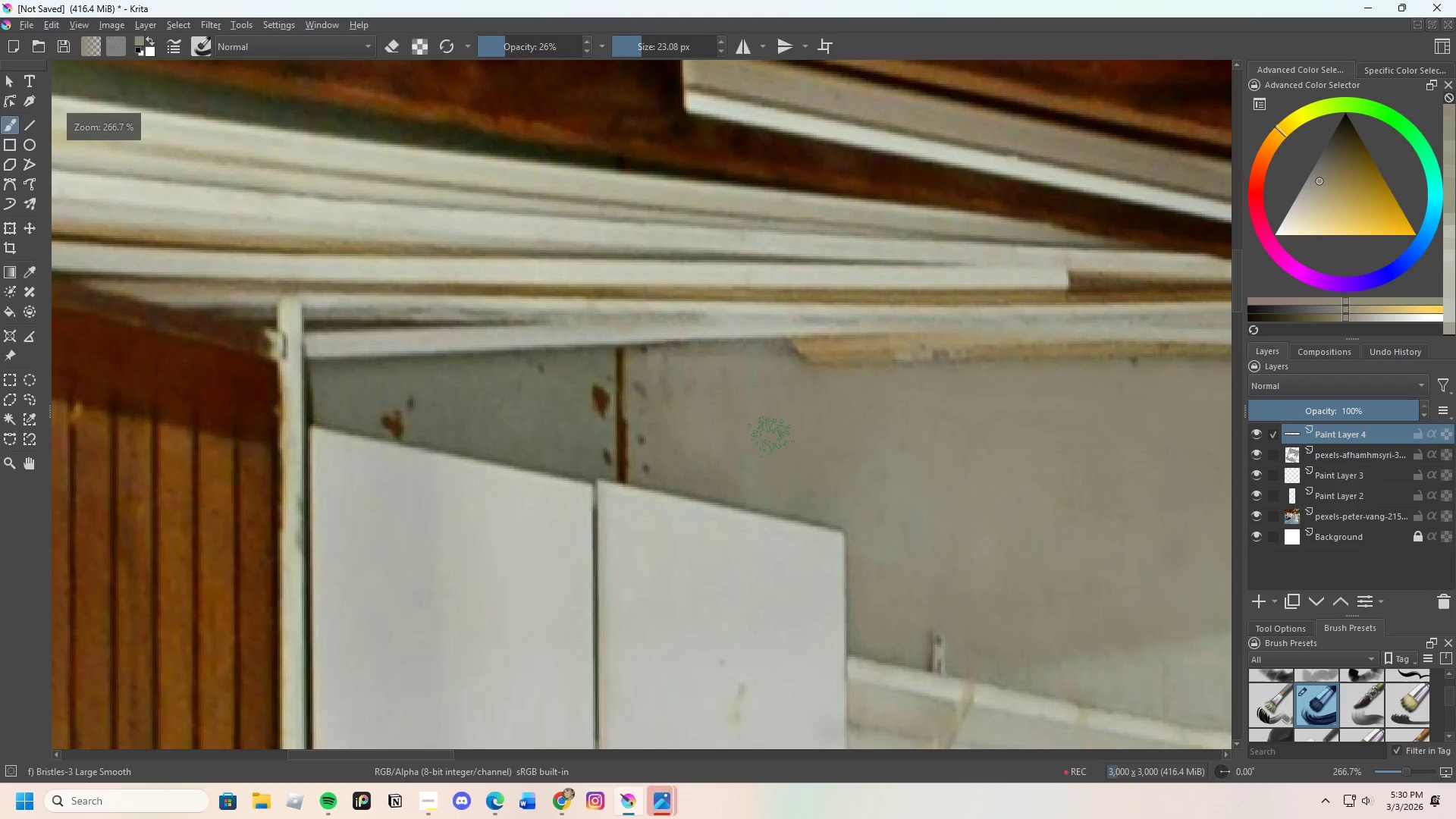 
scroll: coordinate [549, 375], scroll_direction: down, amount: 3.0
 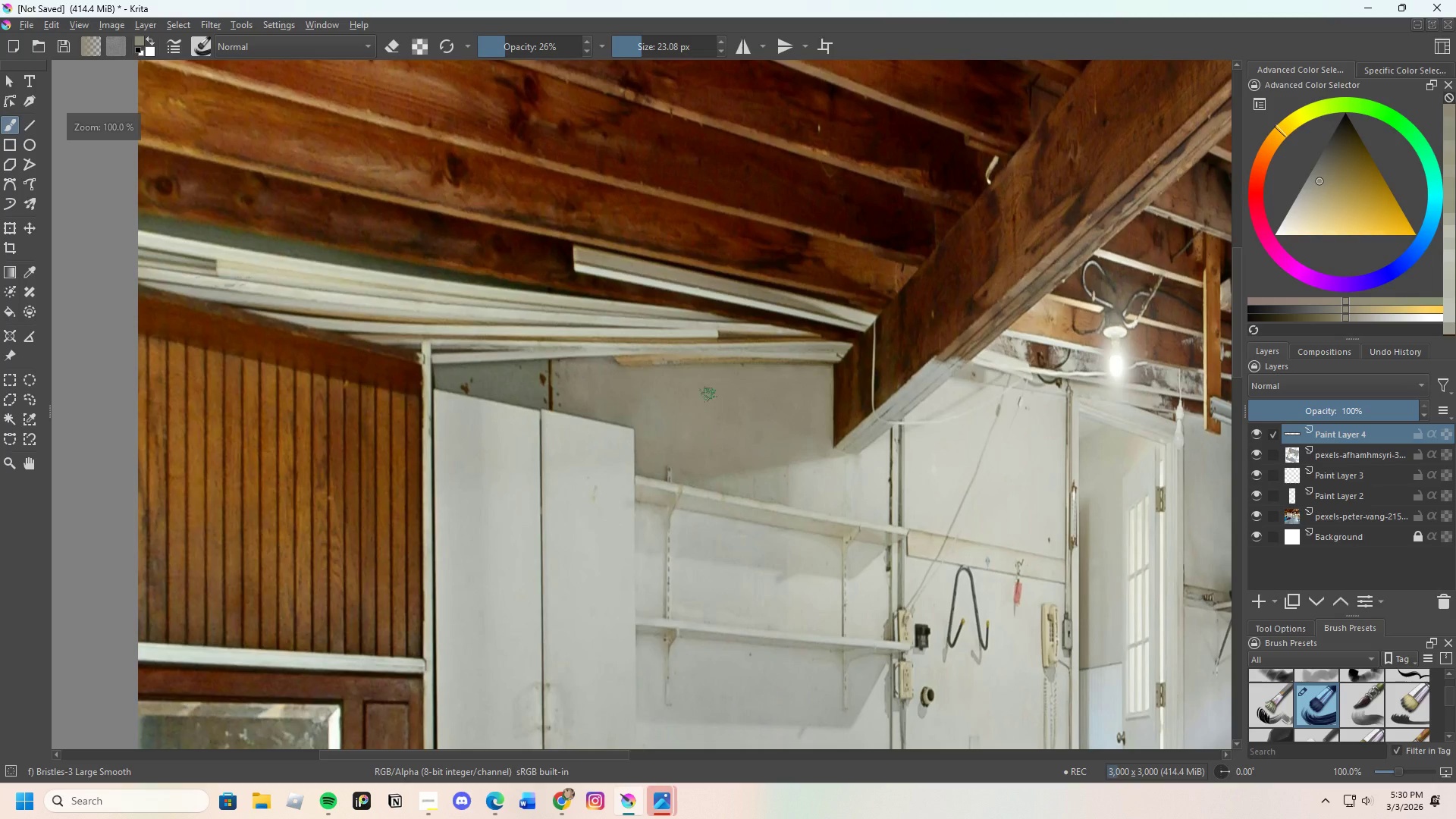 
scroll: coordinate [736, 377], scroll_direction: up, amount: 4.0
 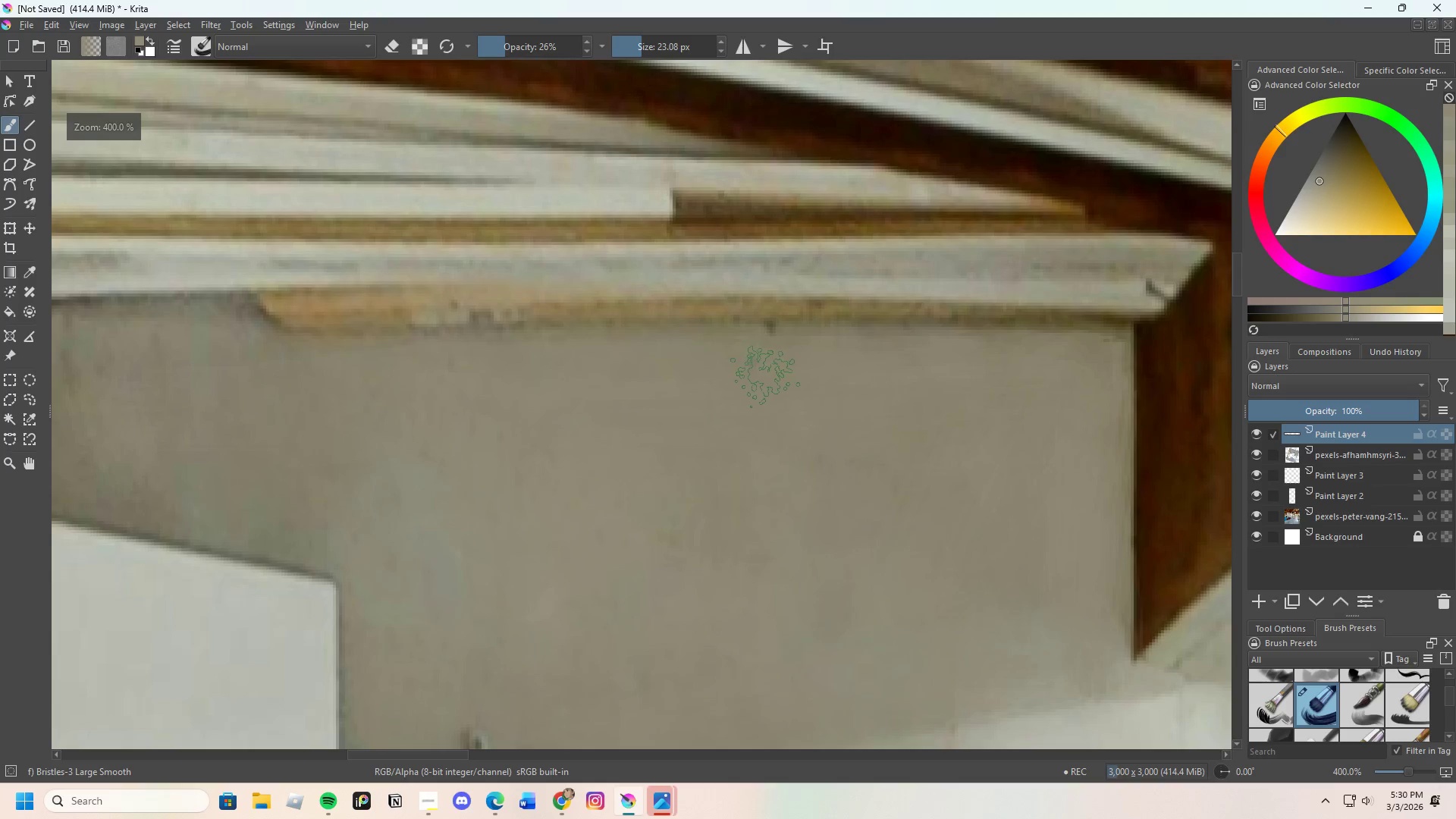 
scroll: coordinate [591, 377], scroll_direction: down, amount: 7.0
 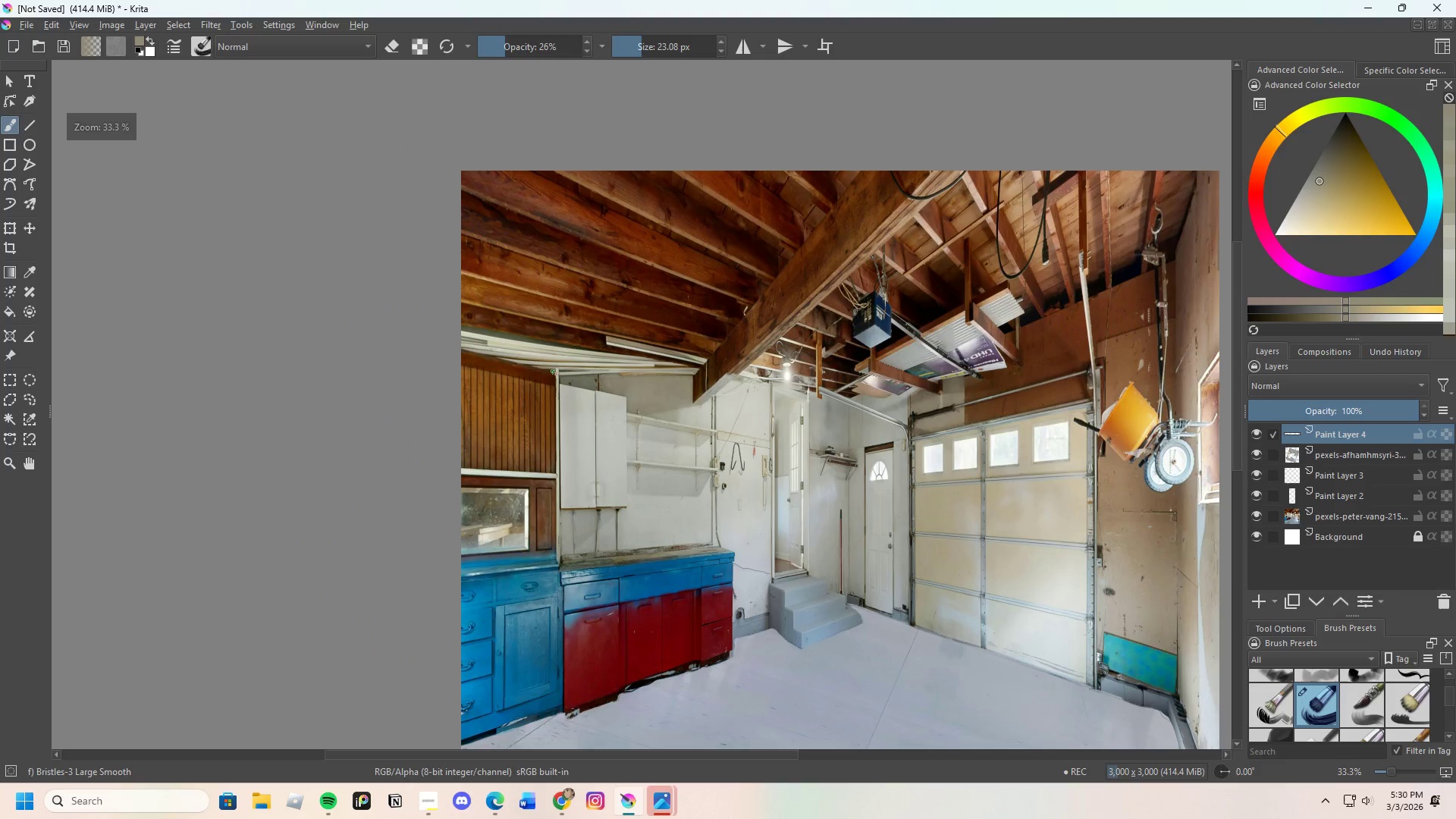 
scroll: coordinate [526, 360], scroll_direction: up, amount: 4.0
 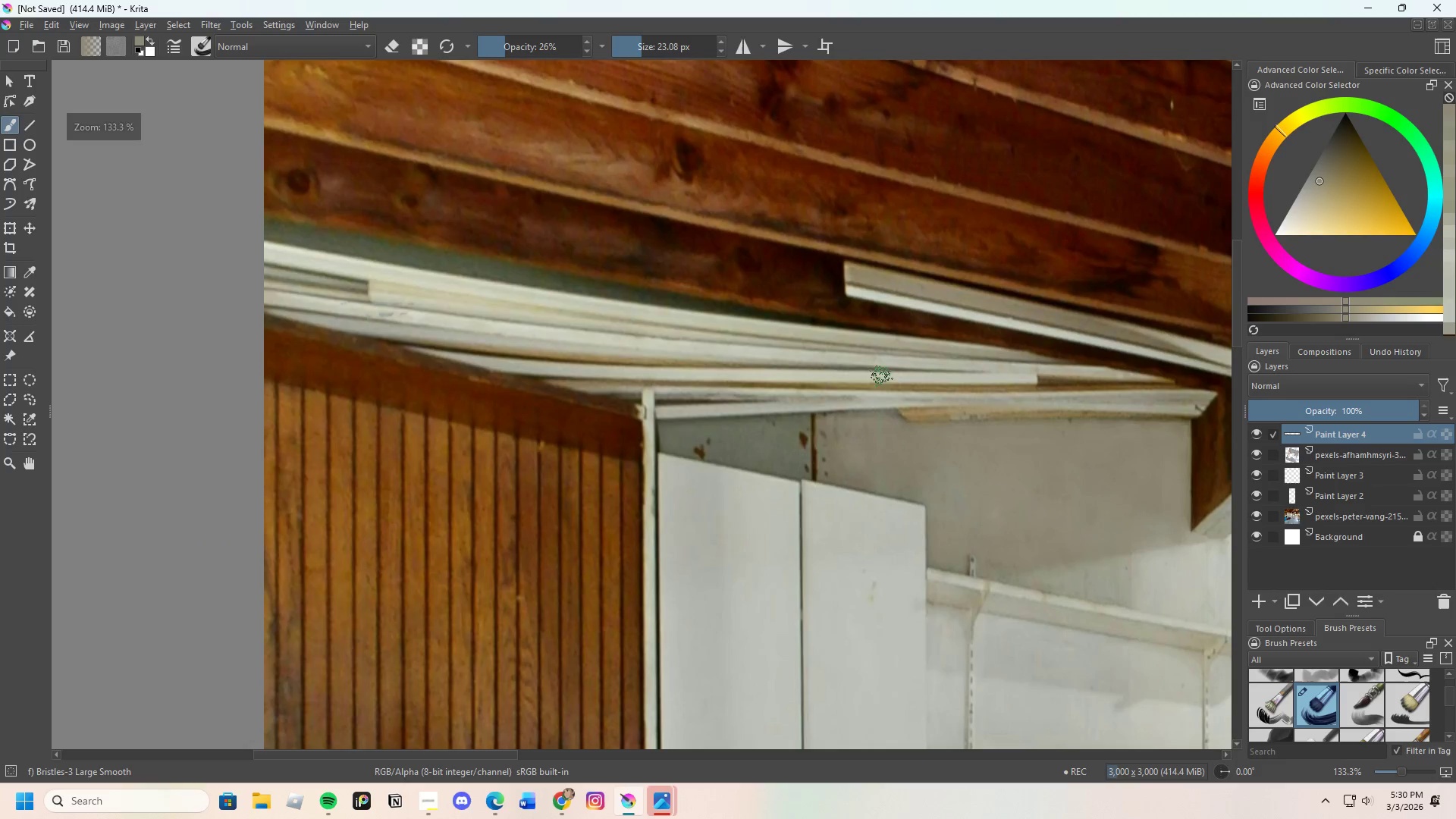 
scroll: coordinate [529, 326], scroll_direction: down, amount: 2.0
 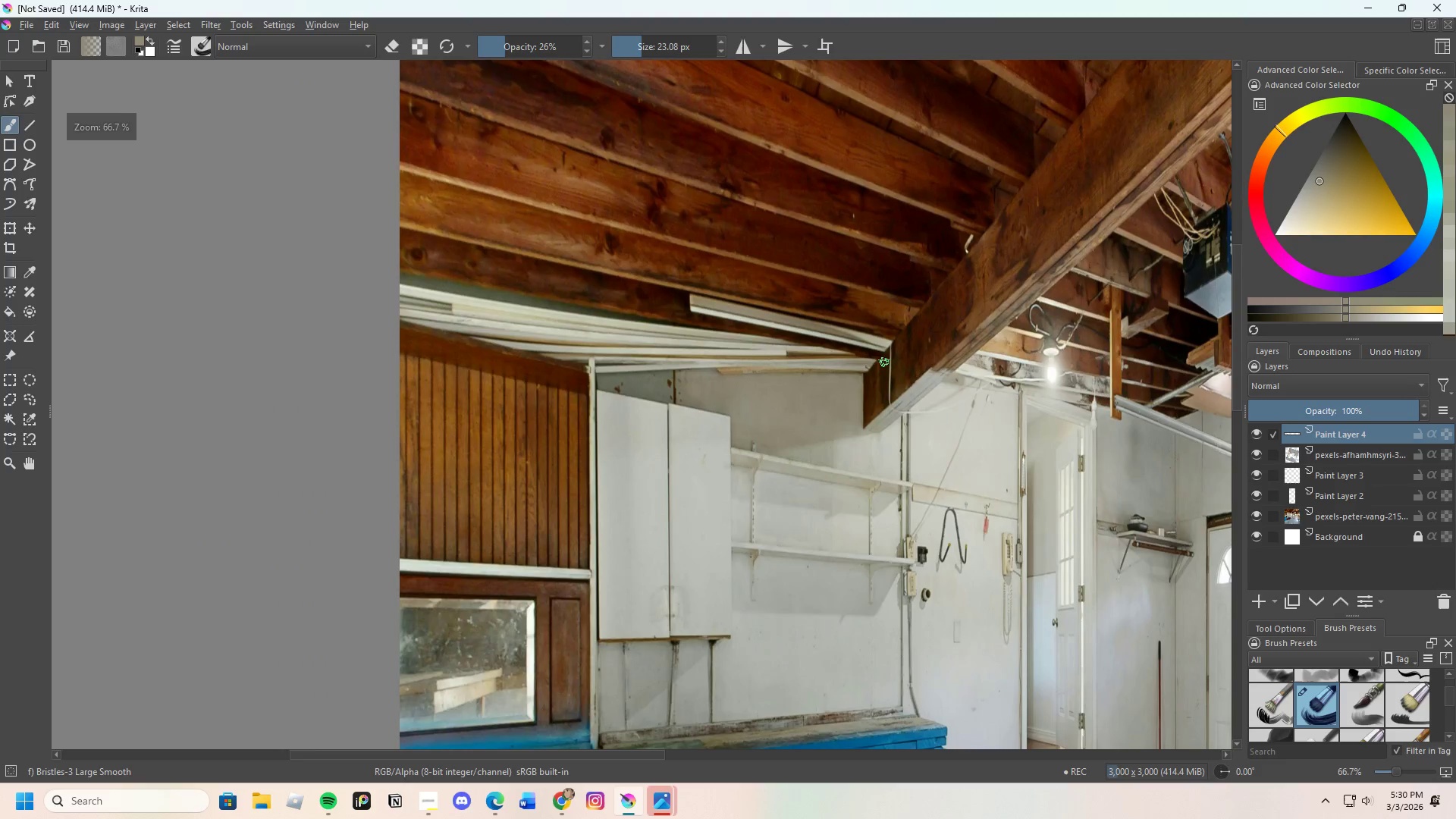 
scroll: coordinate [860, 372], scroll_direction: up, amount: 2.0
 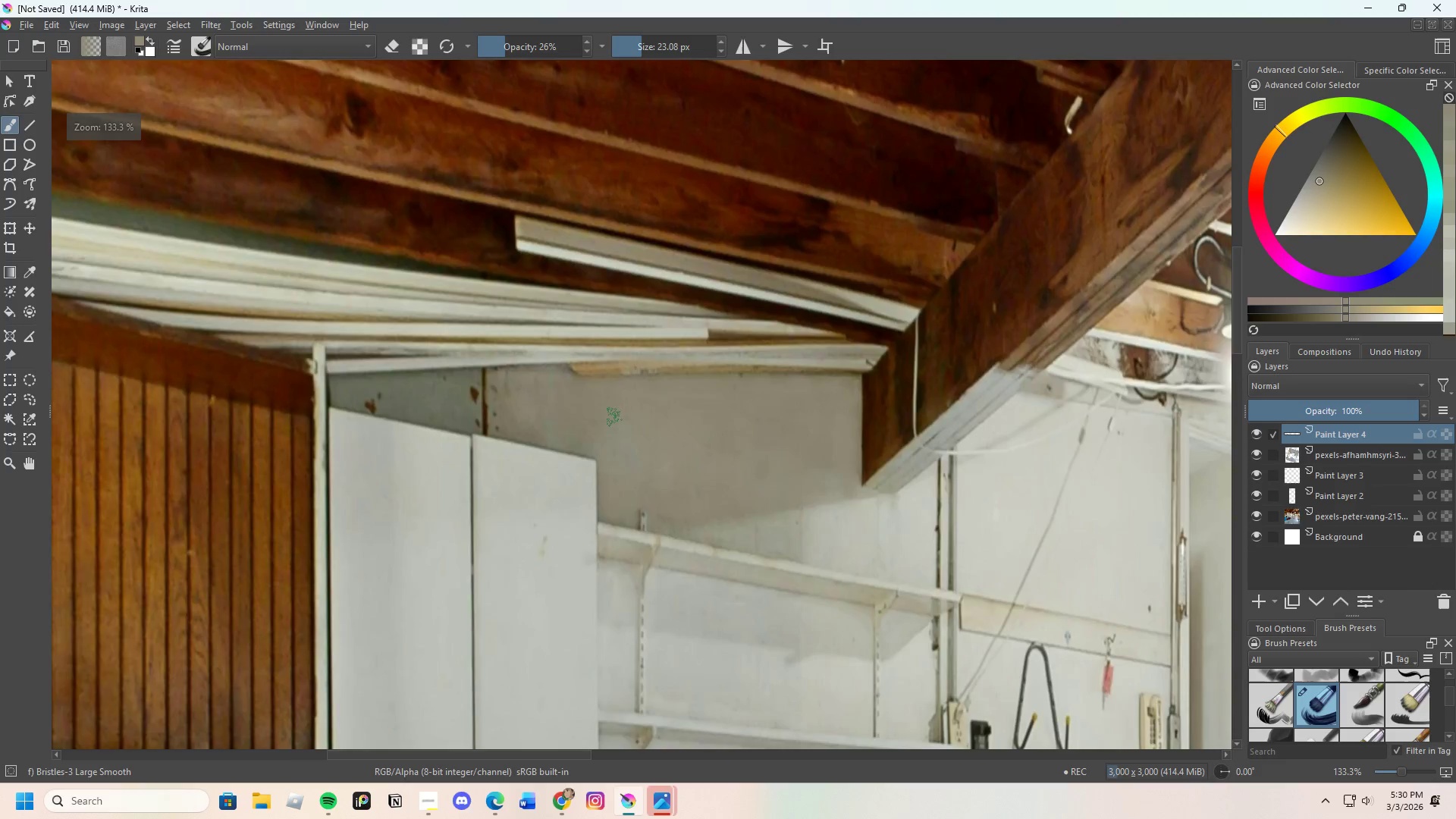 
hold_key(key=ControlLeft, duration=0.55)
 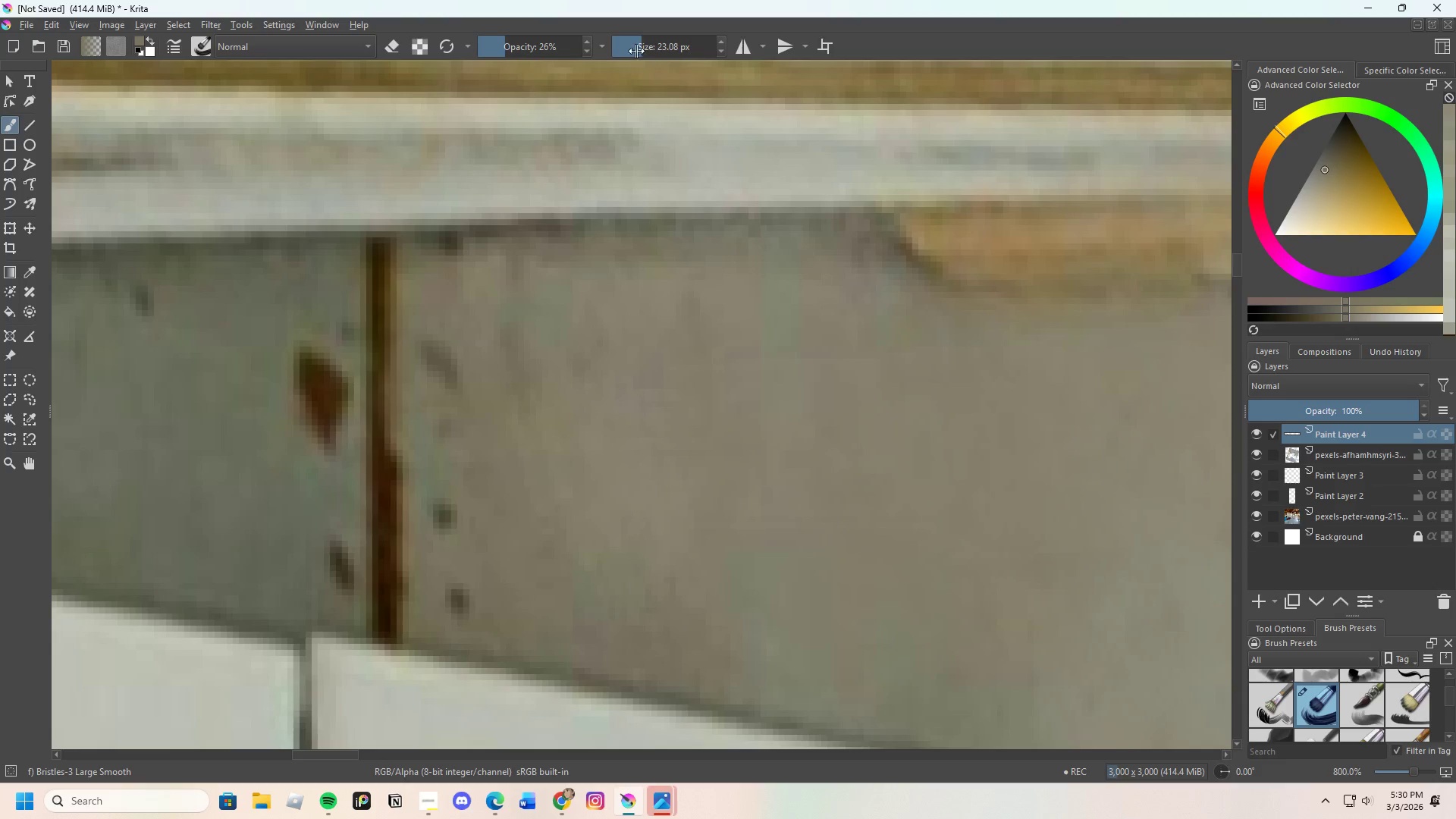 
scroll: coordinate [599, 383], scroll_direction: up, amount: 5.0
 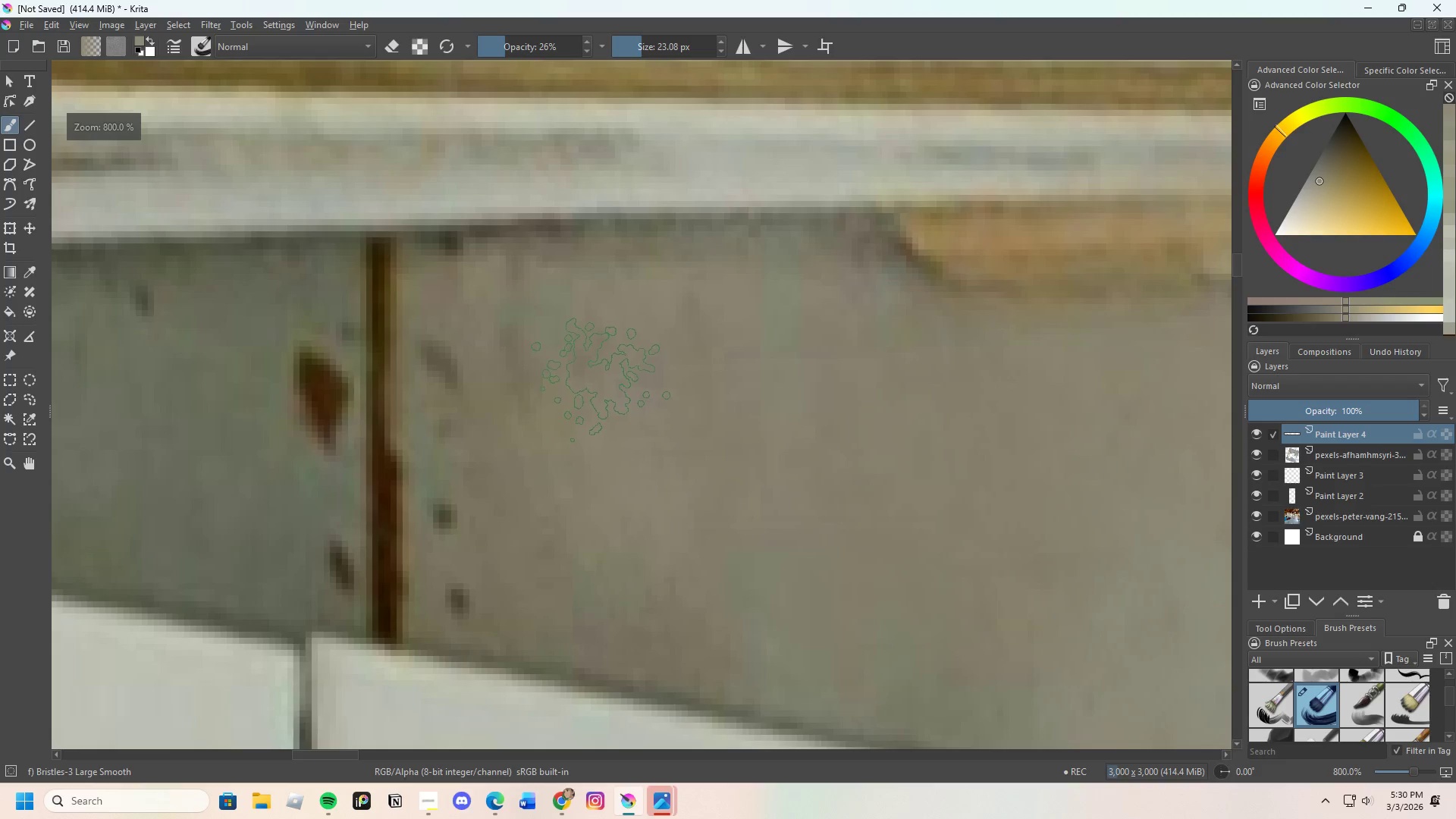 
left_click_drag(start_coordinate=[522, 391], to_coordinate=[528, 369])
 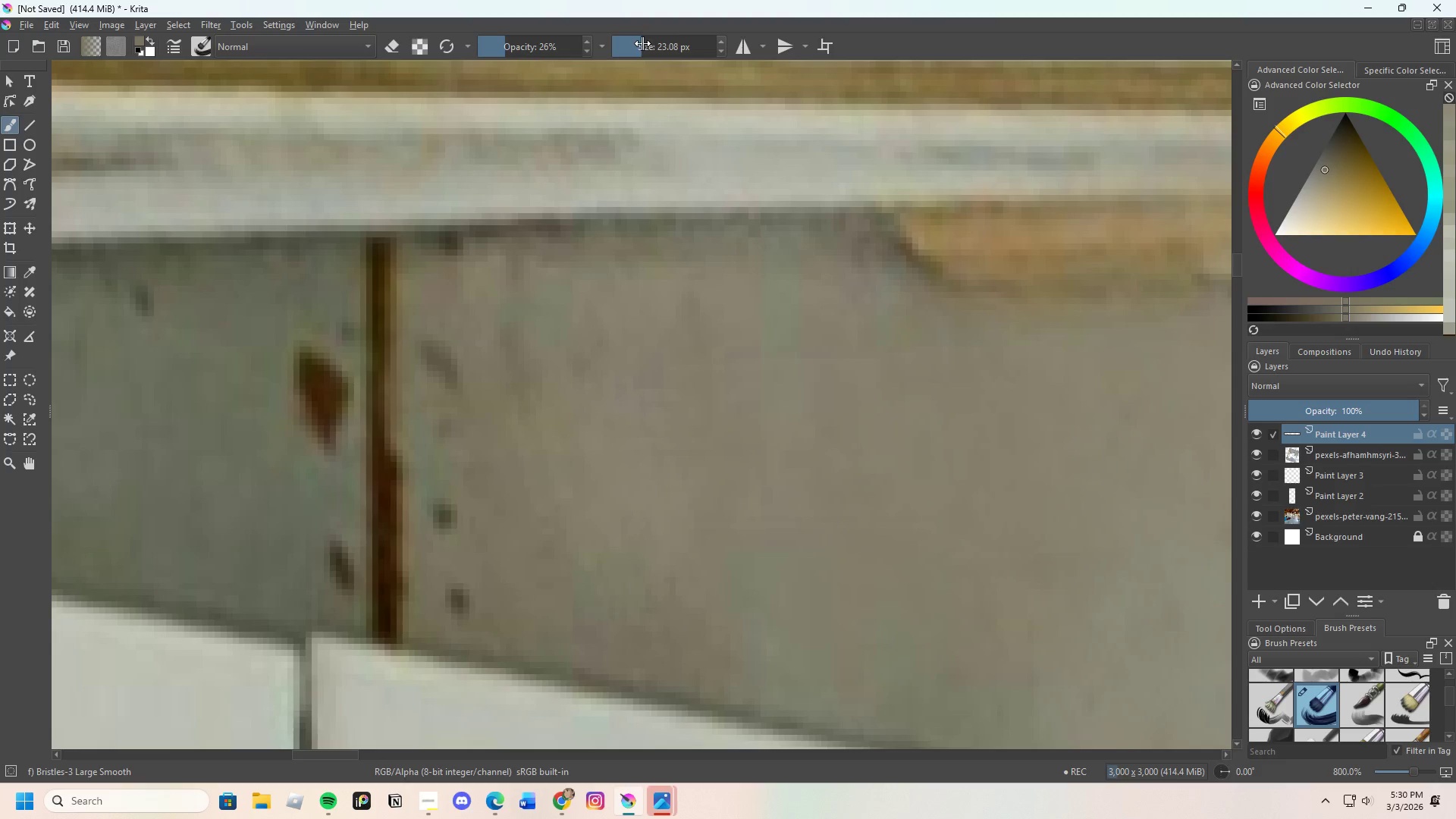 
left_click_drag(start_coordinate=[645, 42], to_coordinate=[632, 53])
 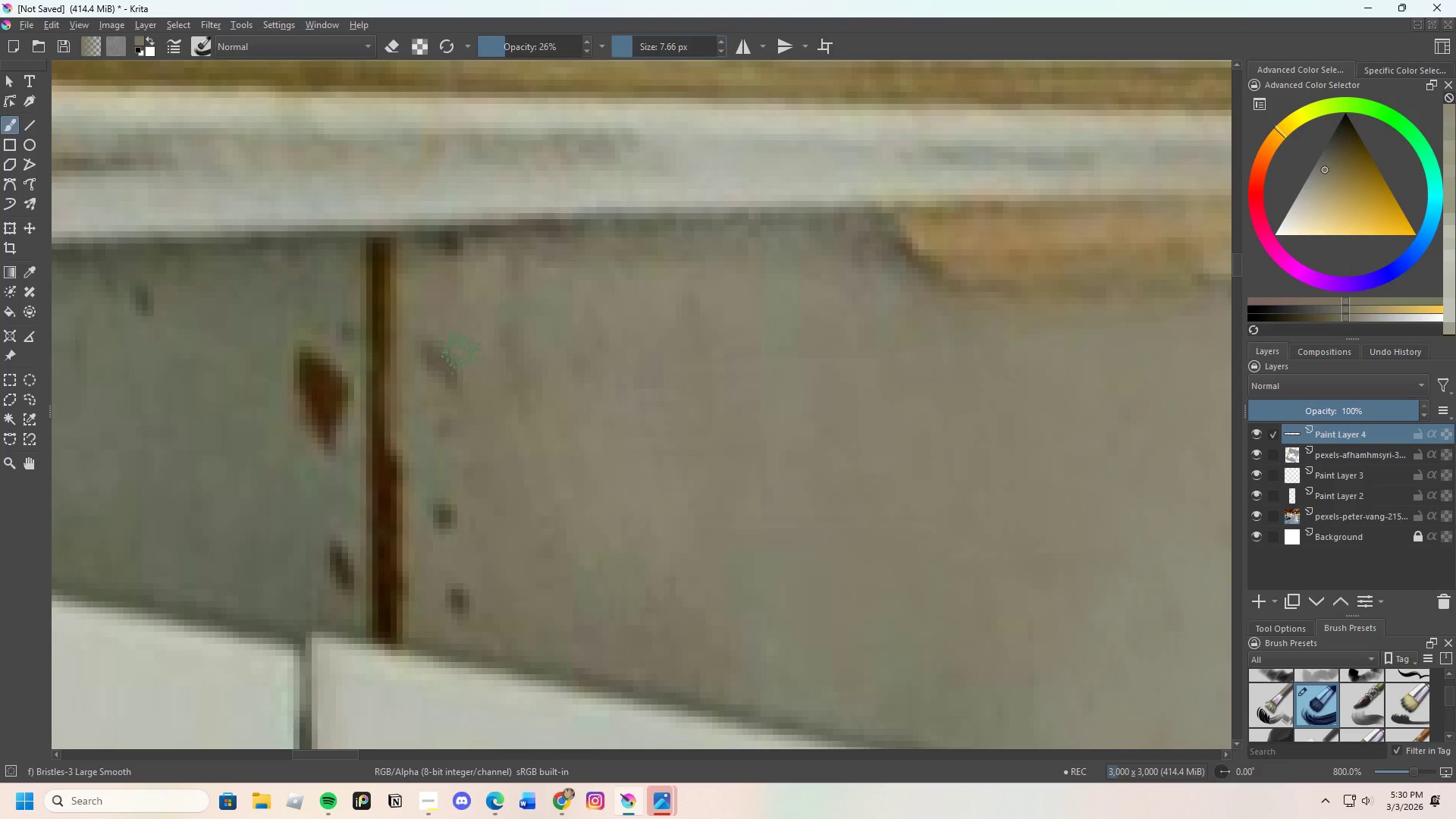 
key(Control+ControlLeft)
 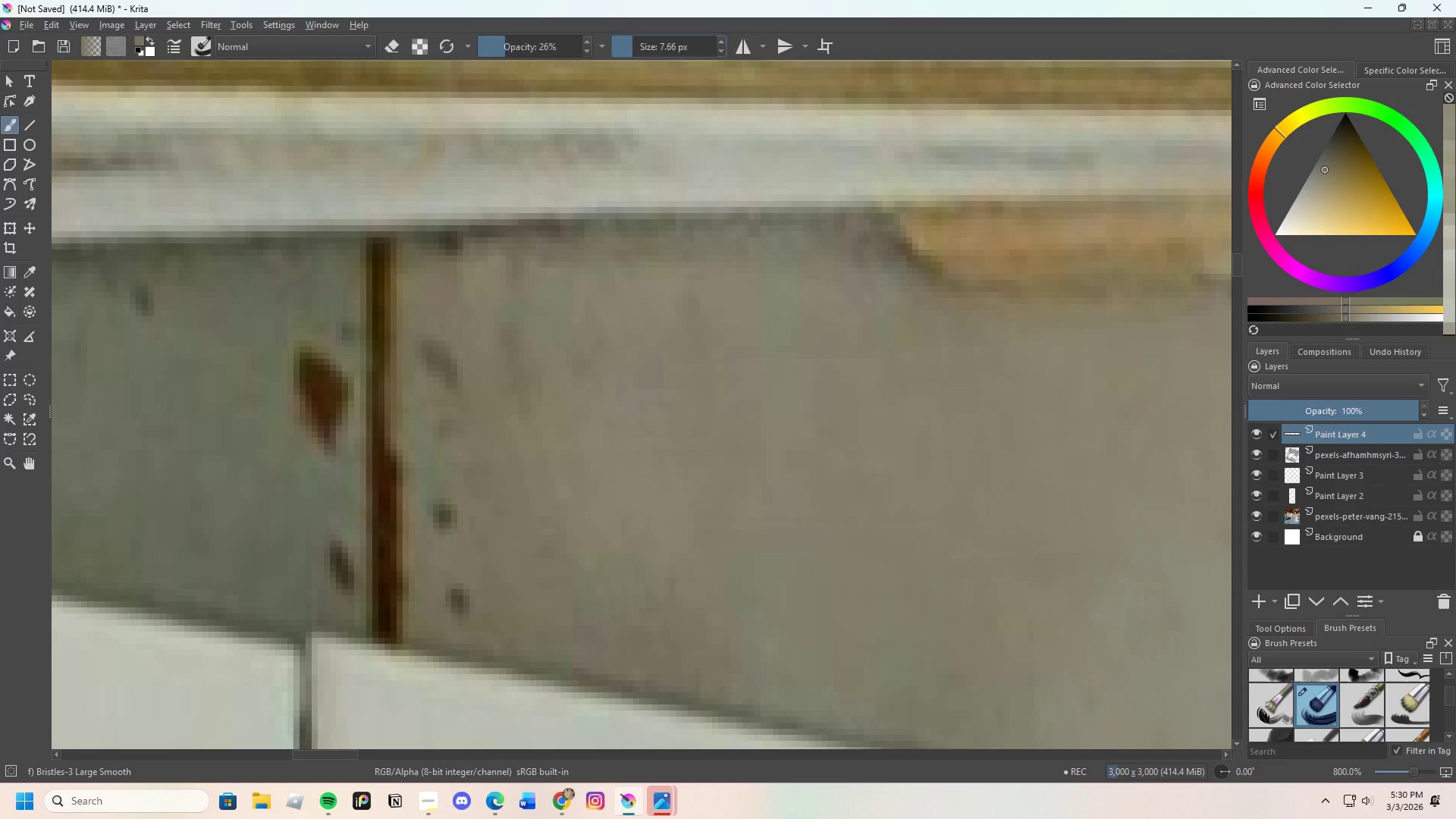 
left_click([460, 339])
 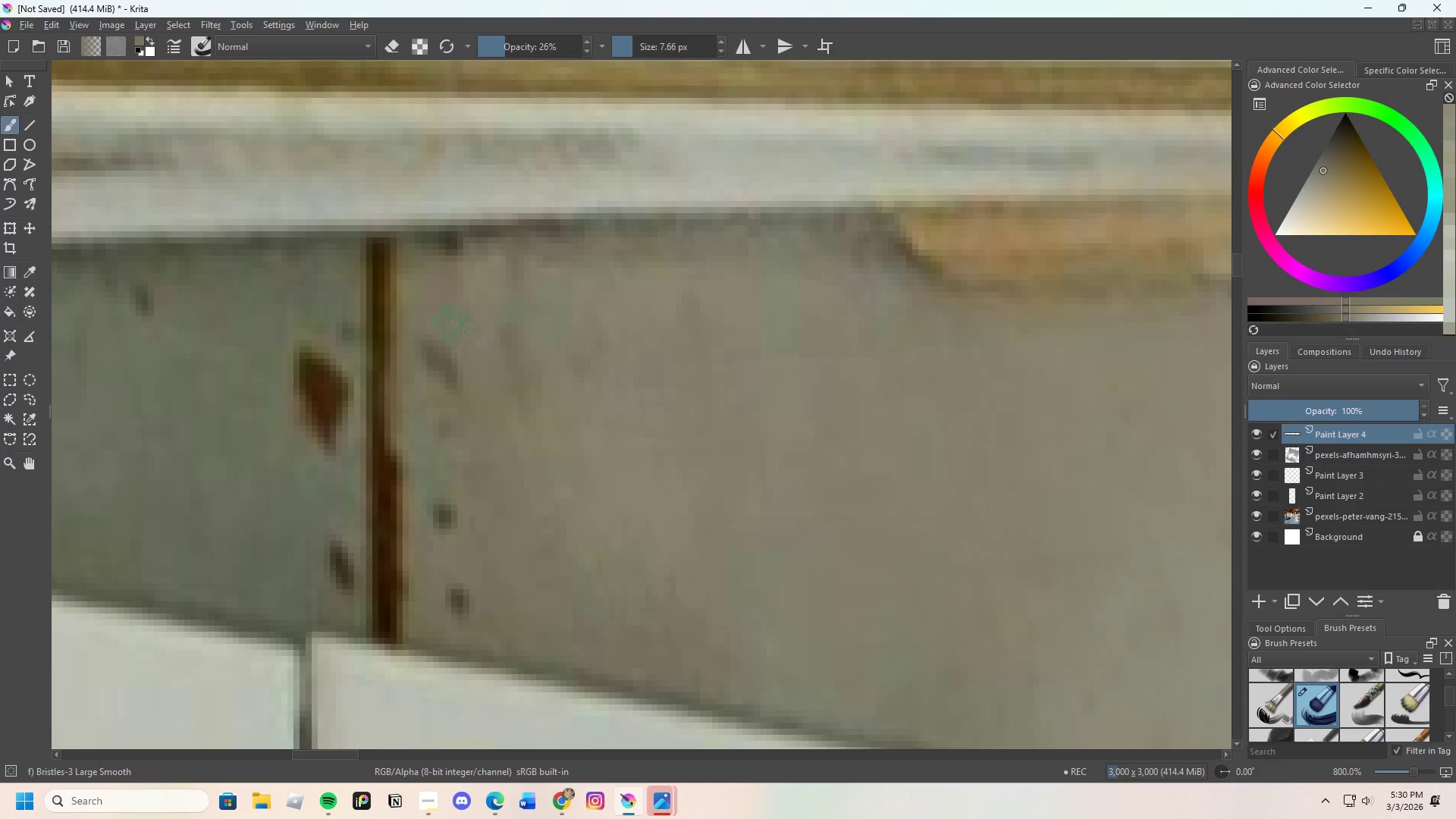 
left_click_drag(start_coordinate=[446, 327], to_coordinate=[443, 384])
 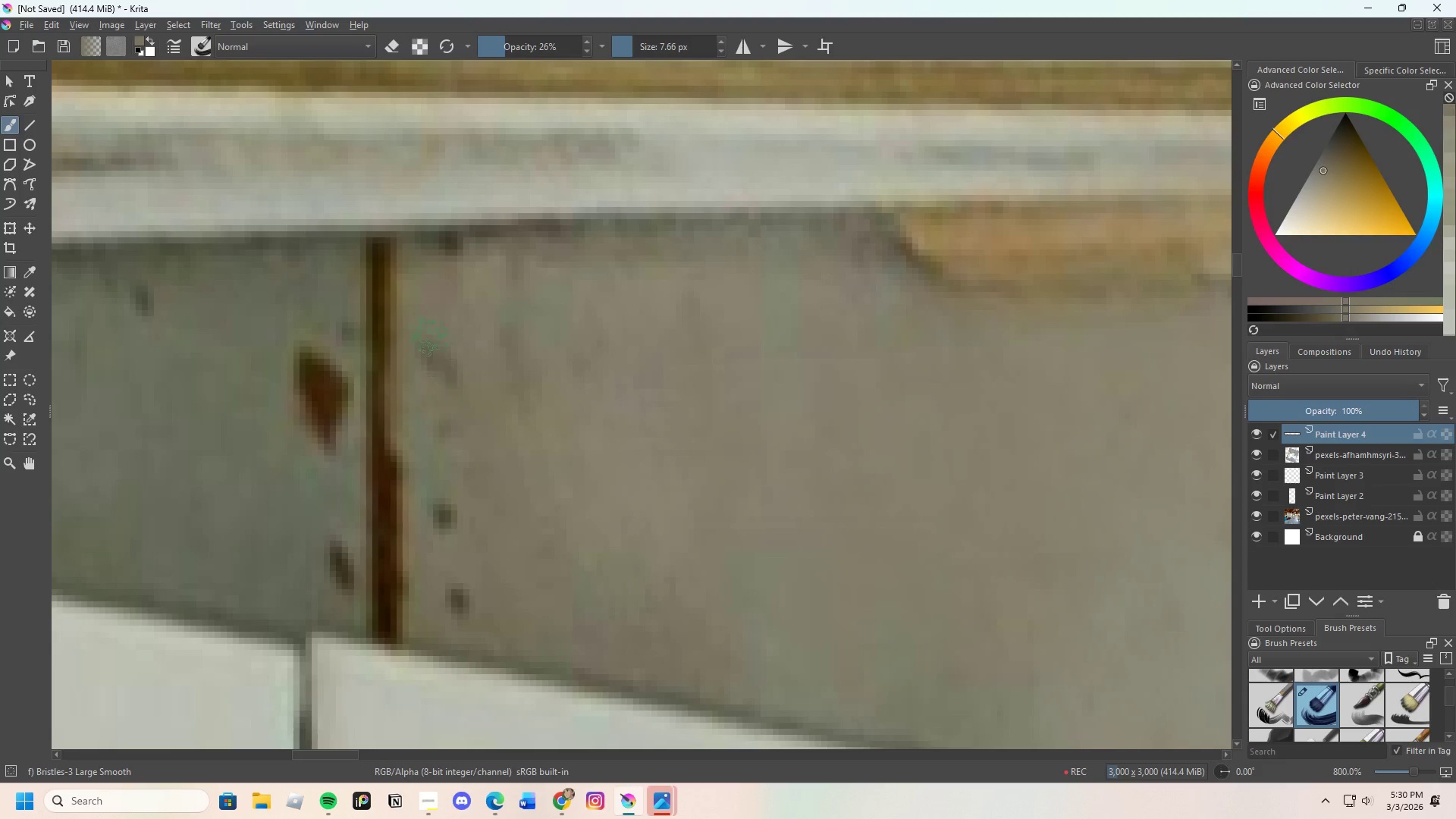 
left_click_drag(start_coordinate=[431, 338], to_coordinate=[436, 358])
 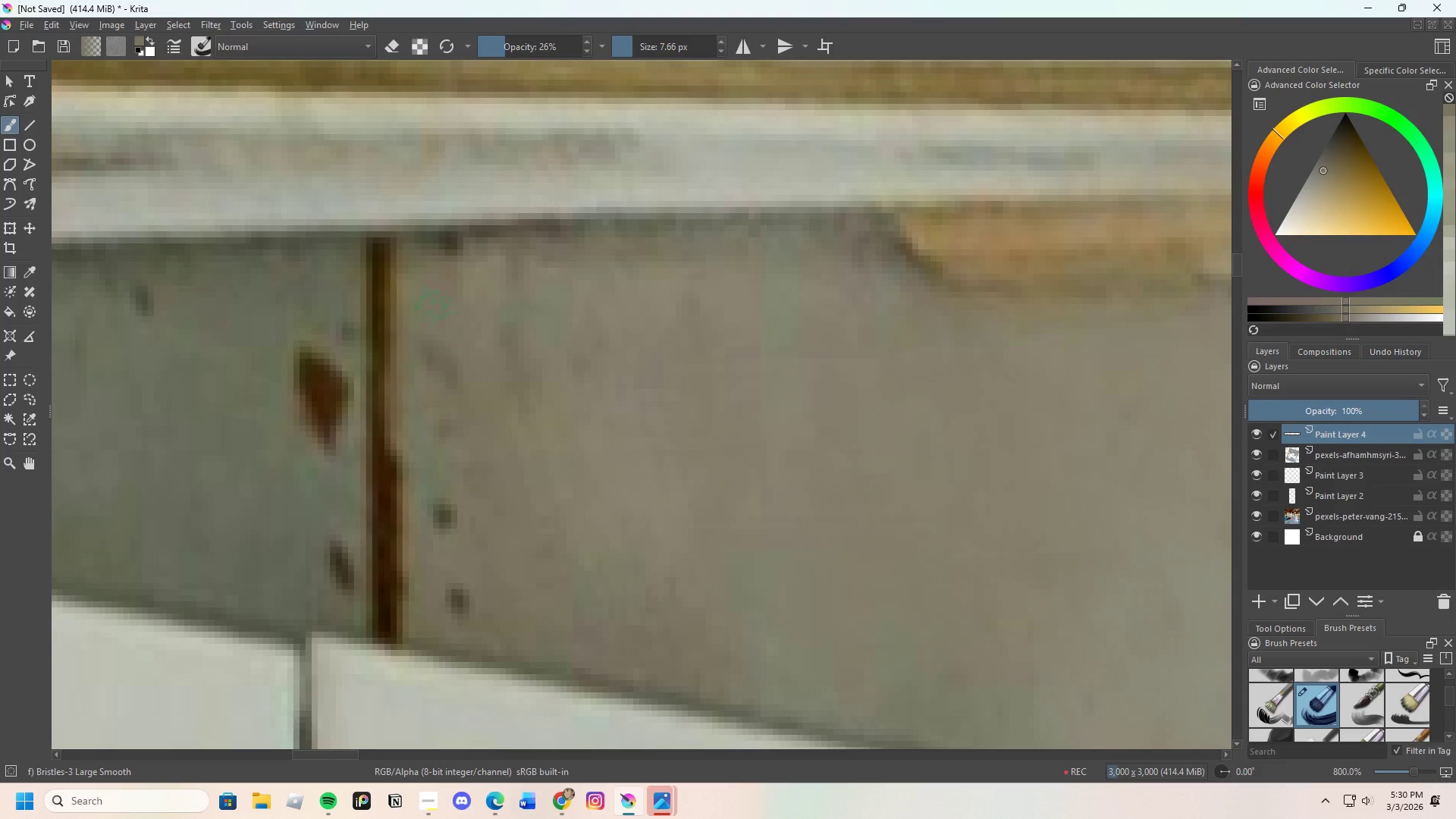 
left_click_drag(start_coordinate=[434, 314], to_coordinate=[442, 341])
 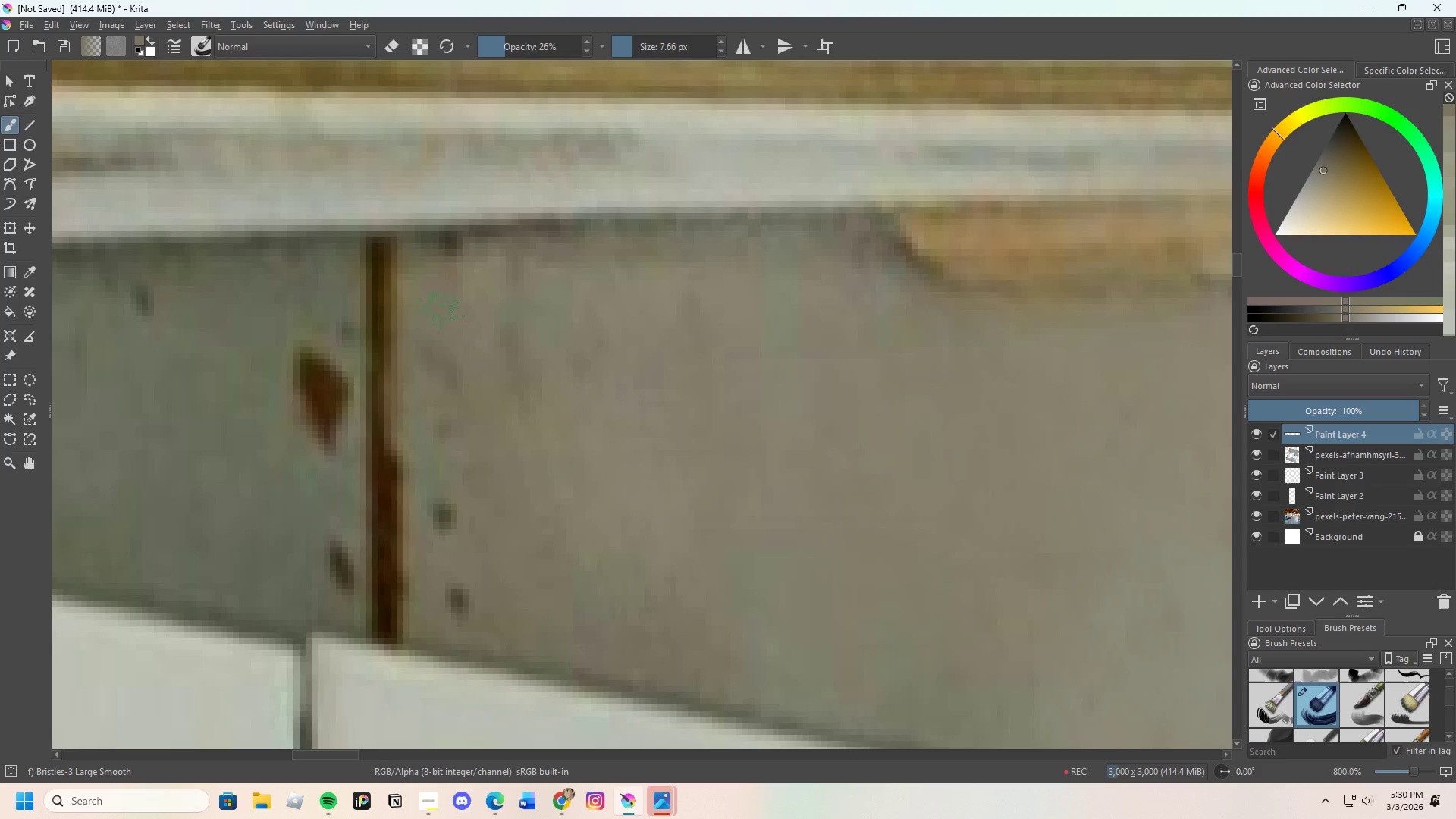 
left_click_drag(start_coordinate=[441, 322], to_coordinate=[457, 353])
 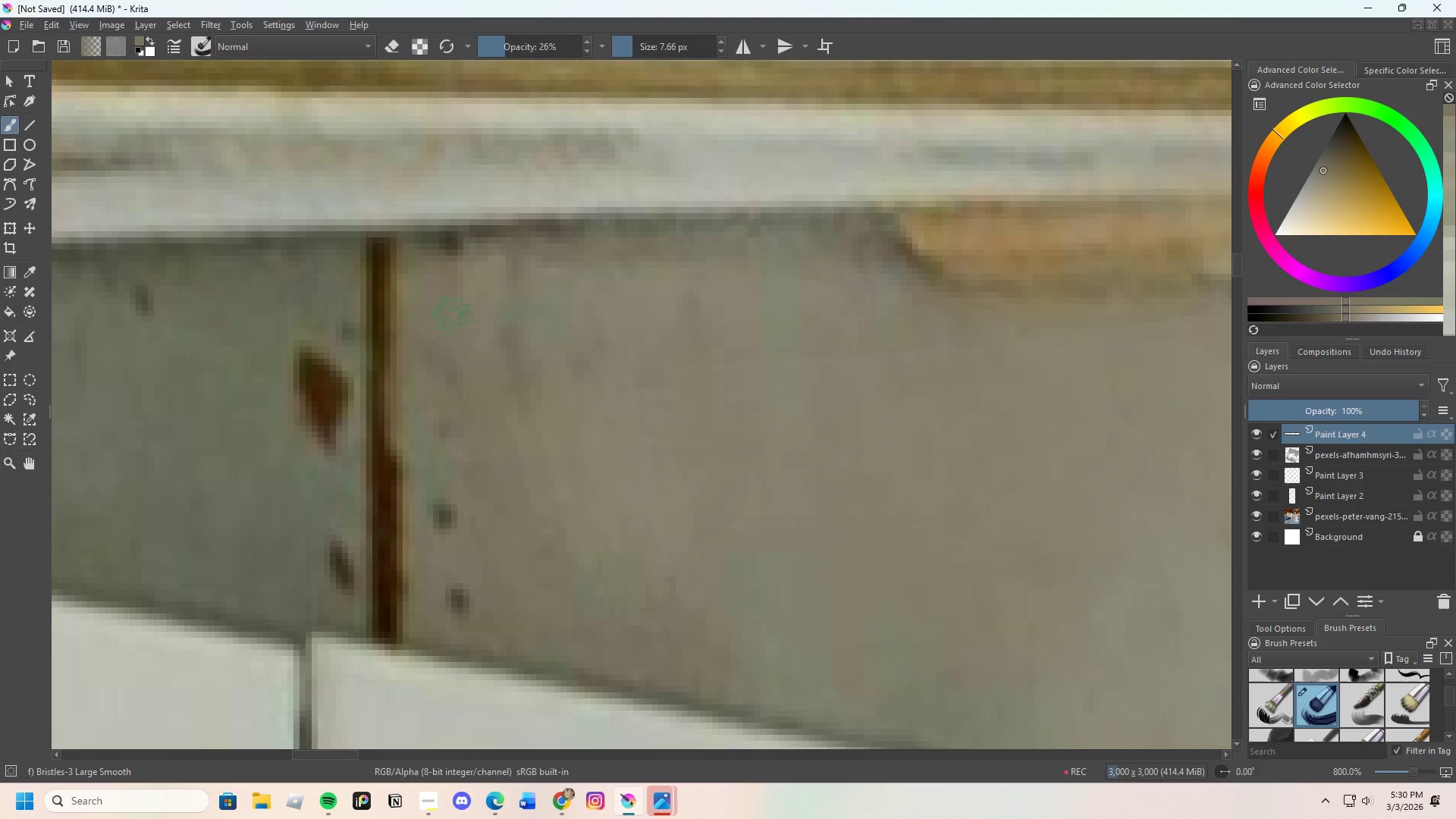 
left_click_drag(start_coordinate=[447, 325], to_coordinate=[457, 360])
 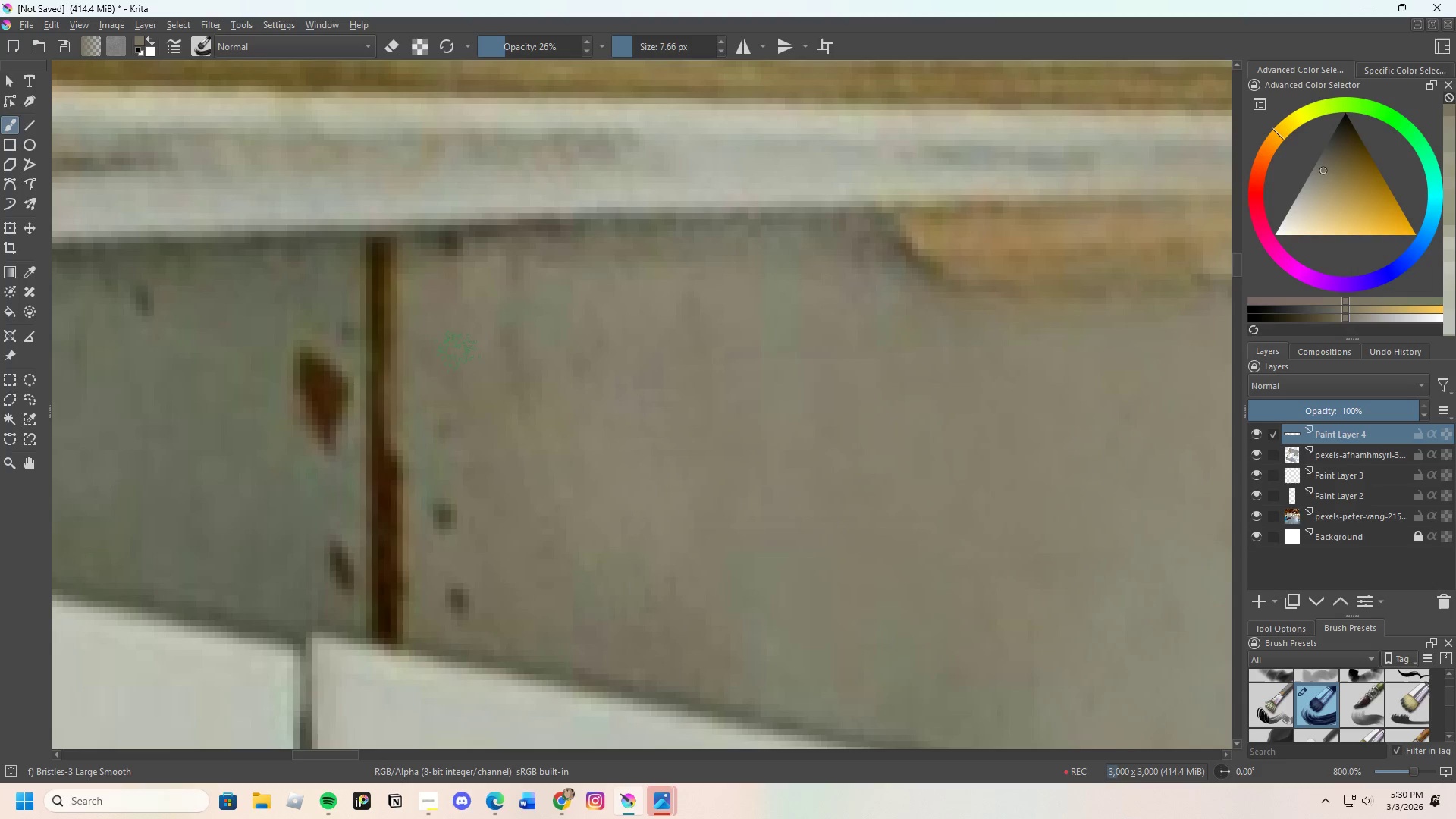 
left_click_drag(start_coordinate=[455, 363], to_coordinate=[455, 381])
 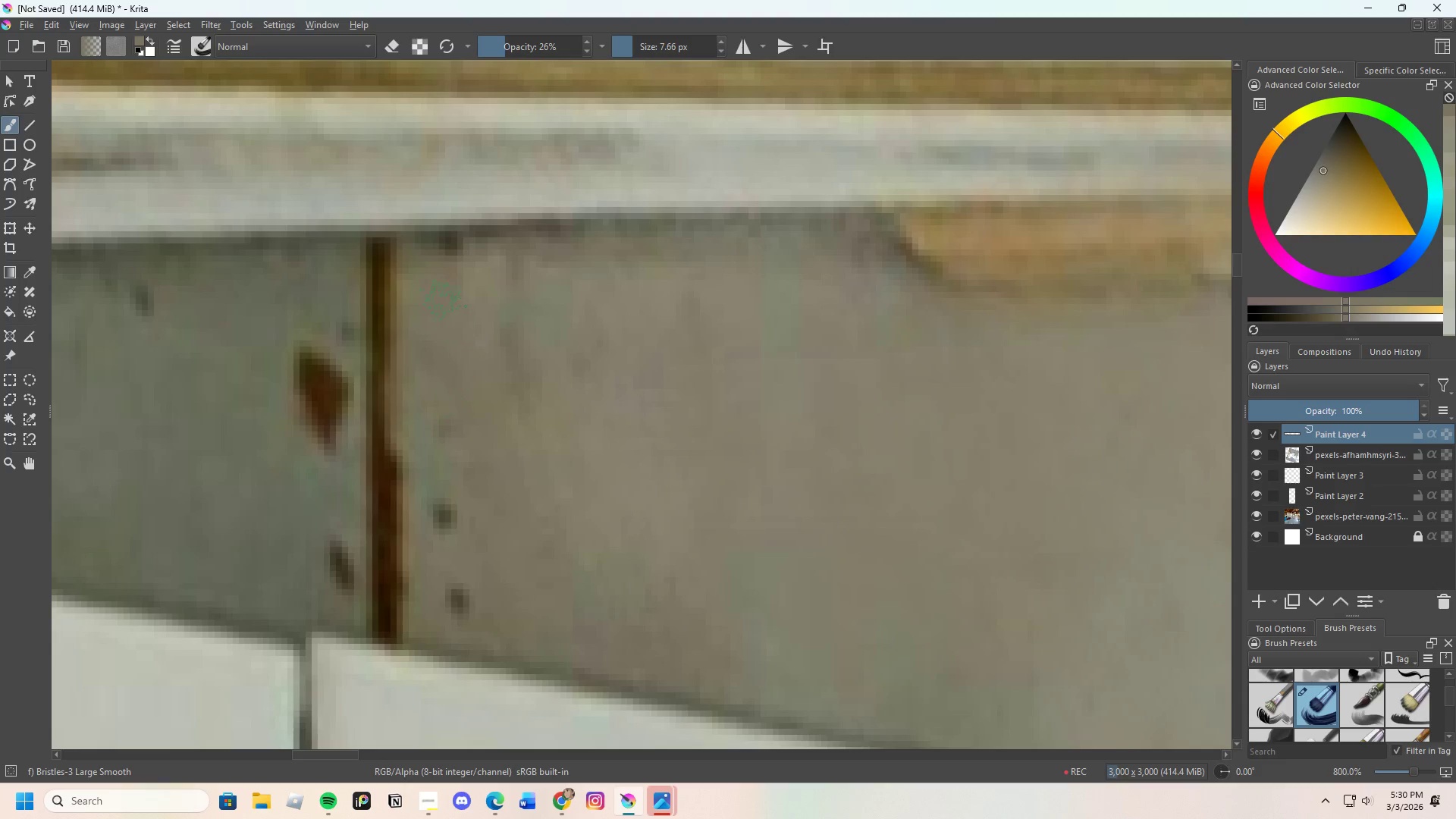 
hold_key(key=ControlLeft, duration=0.33)
 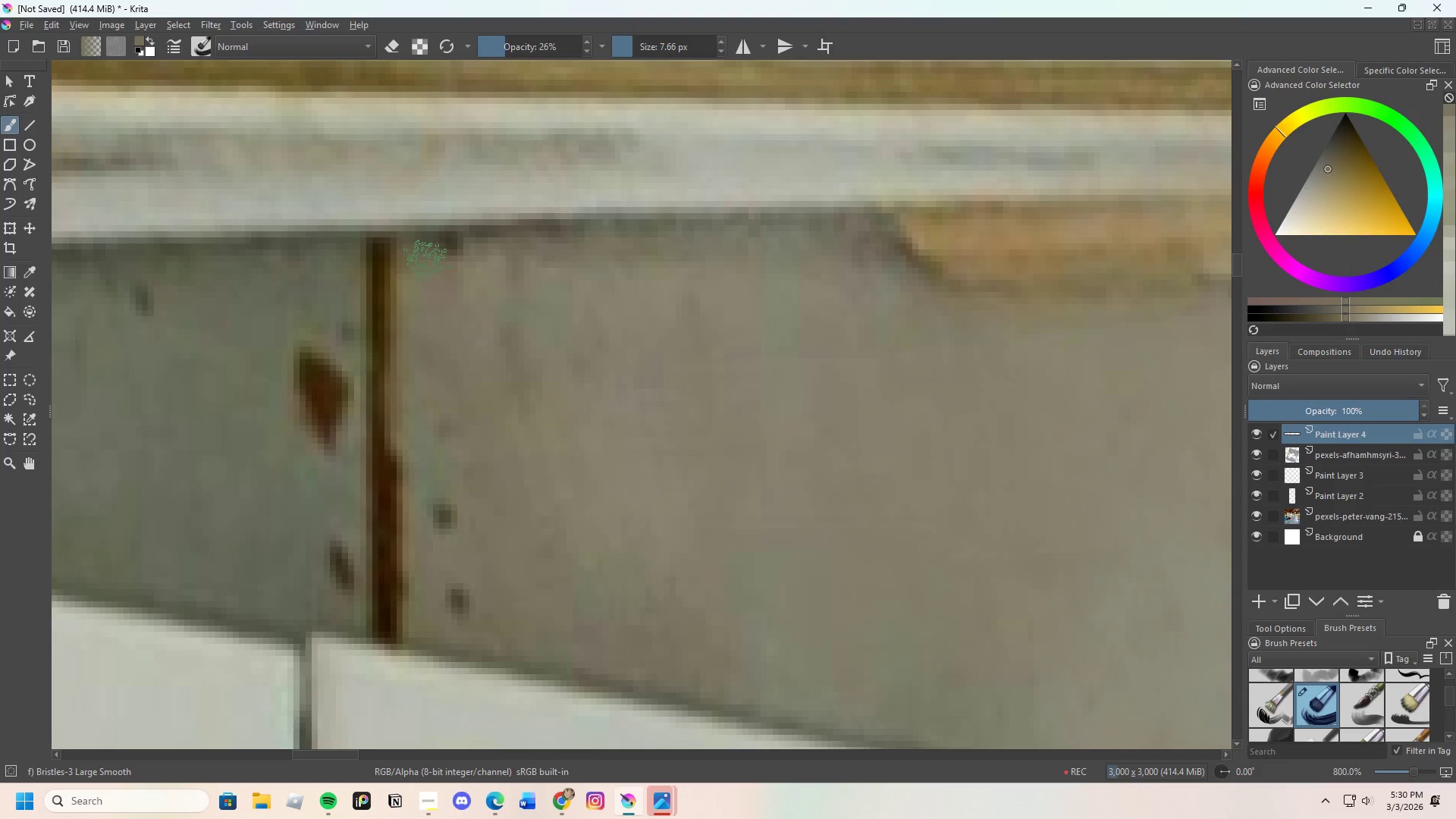 
left_click_drag(start_coordinate=[427, 261], to_coordinate=[493, 259])
 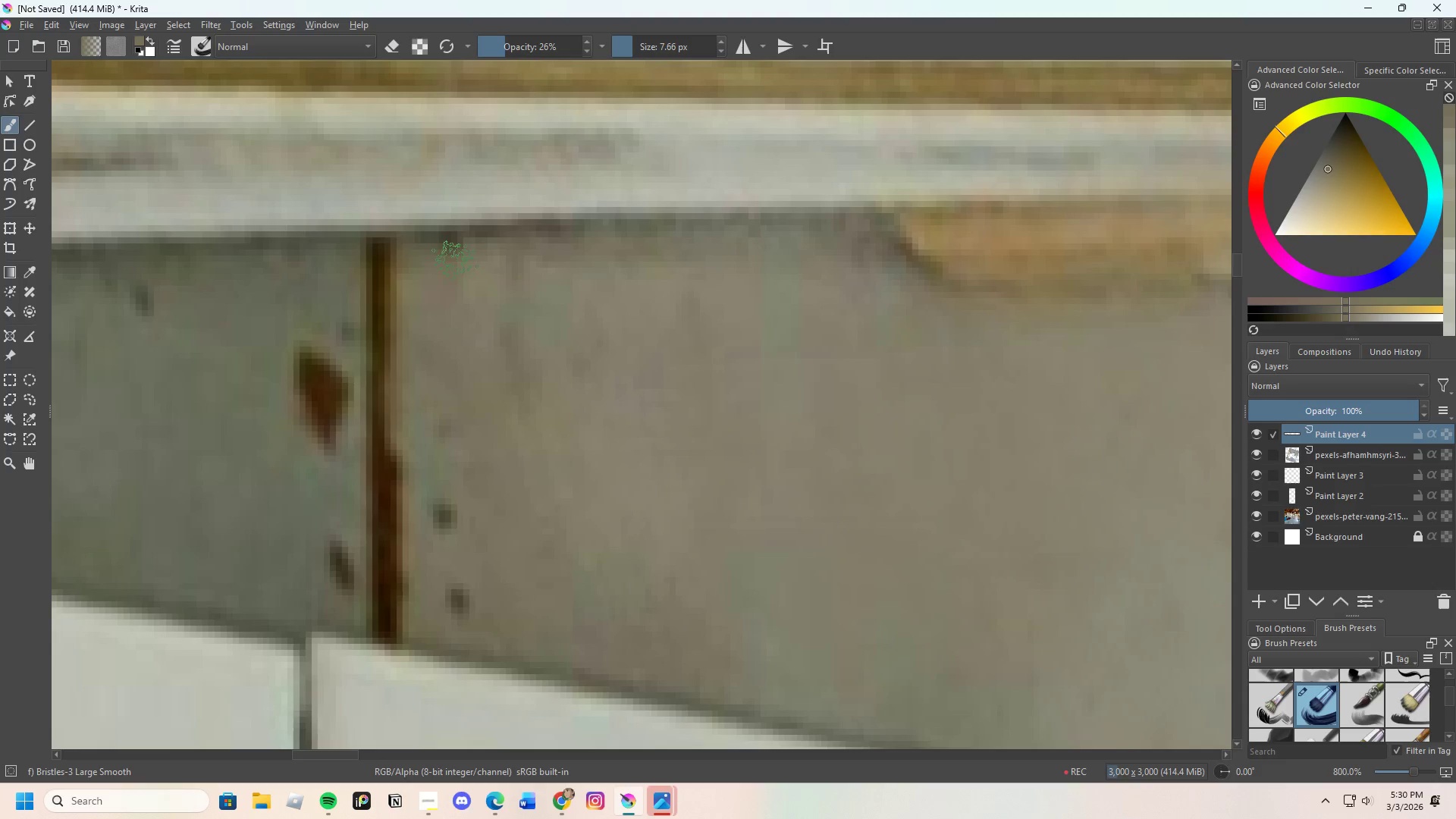 
left_click_drag(start_coordinate=[430, 262], to_coordinate=[482, 259])
 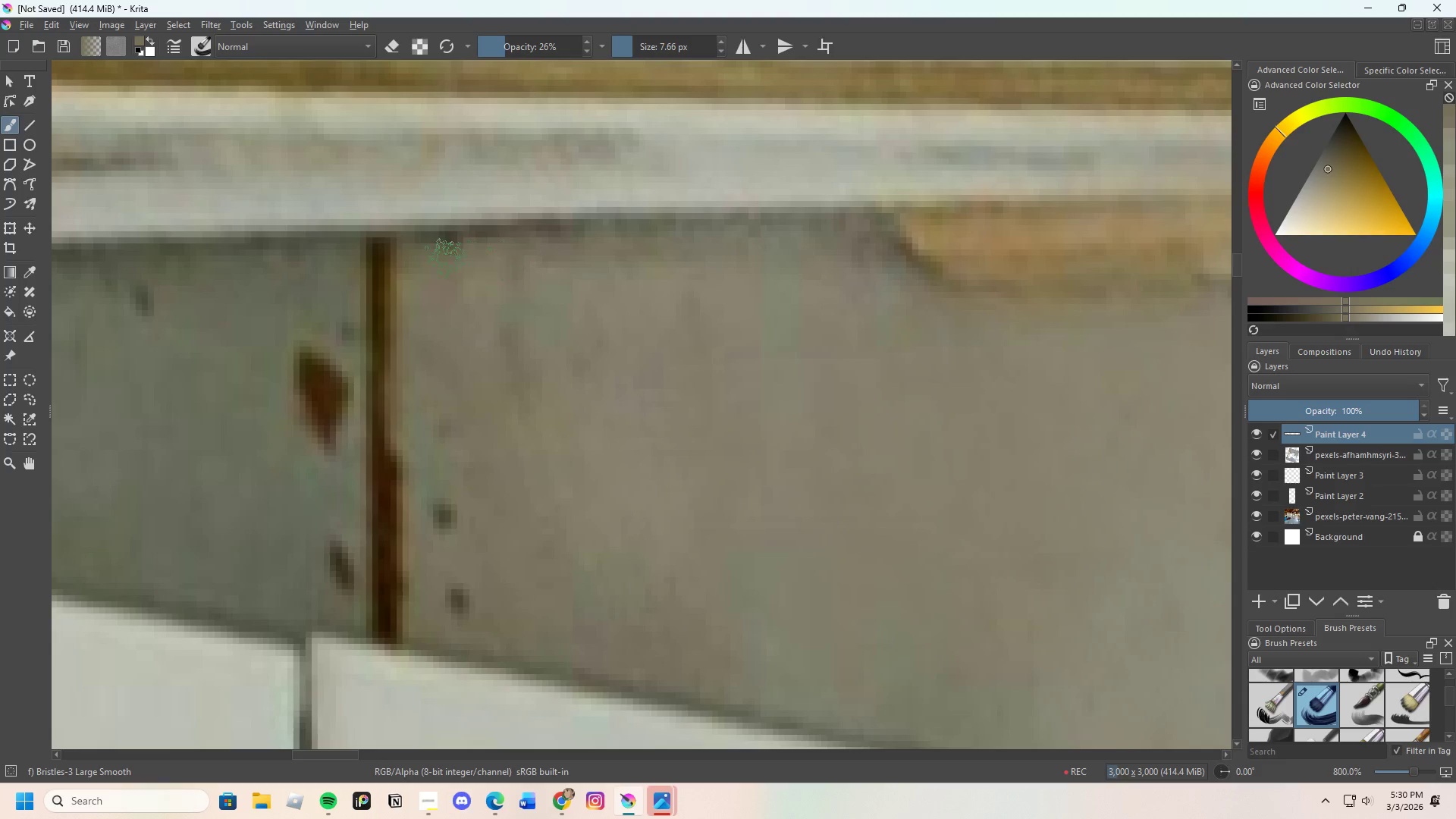 
left_click_drag(start_coordinate=[448, 259], to_coordinate=[565, 284])
 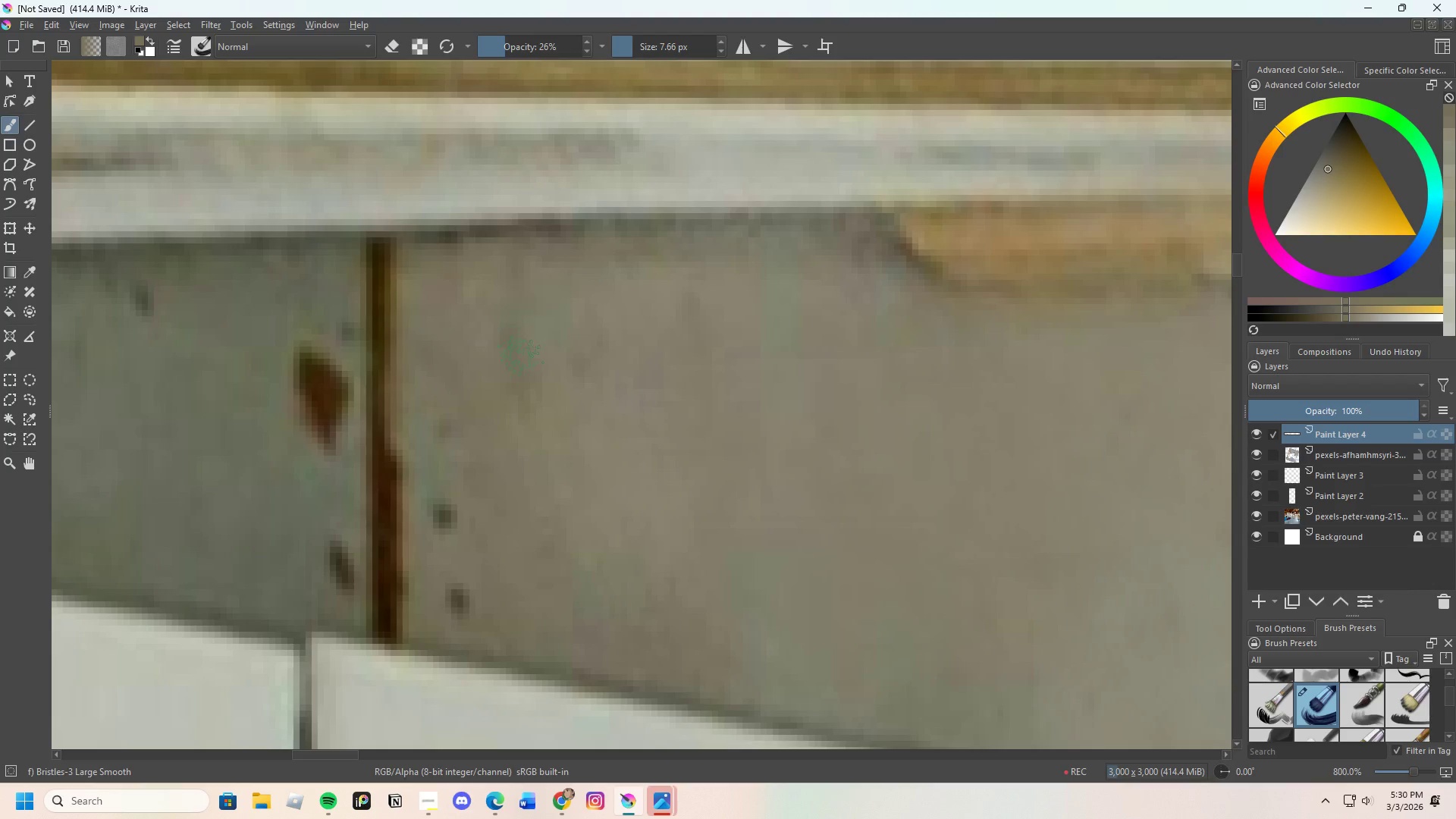 
hold_key(key=ControlLeft, duration=0.34)
left_click([503, 379])
 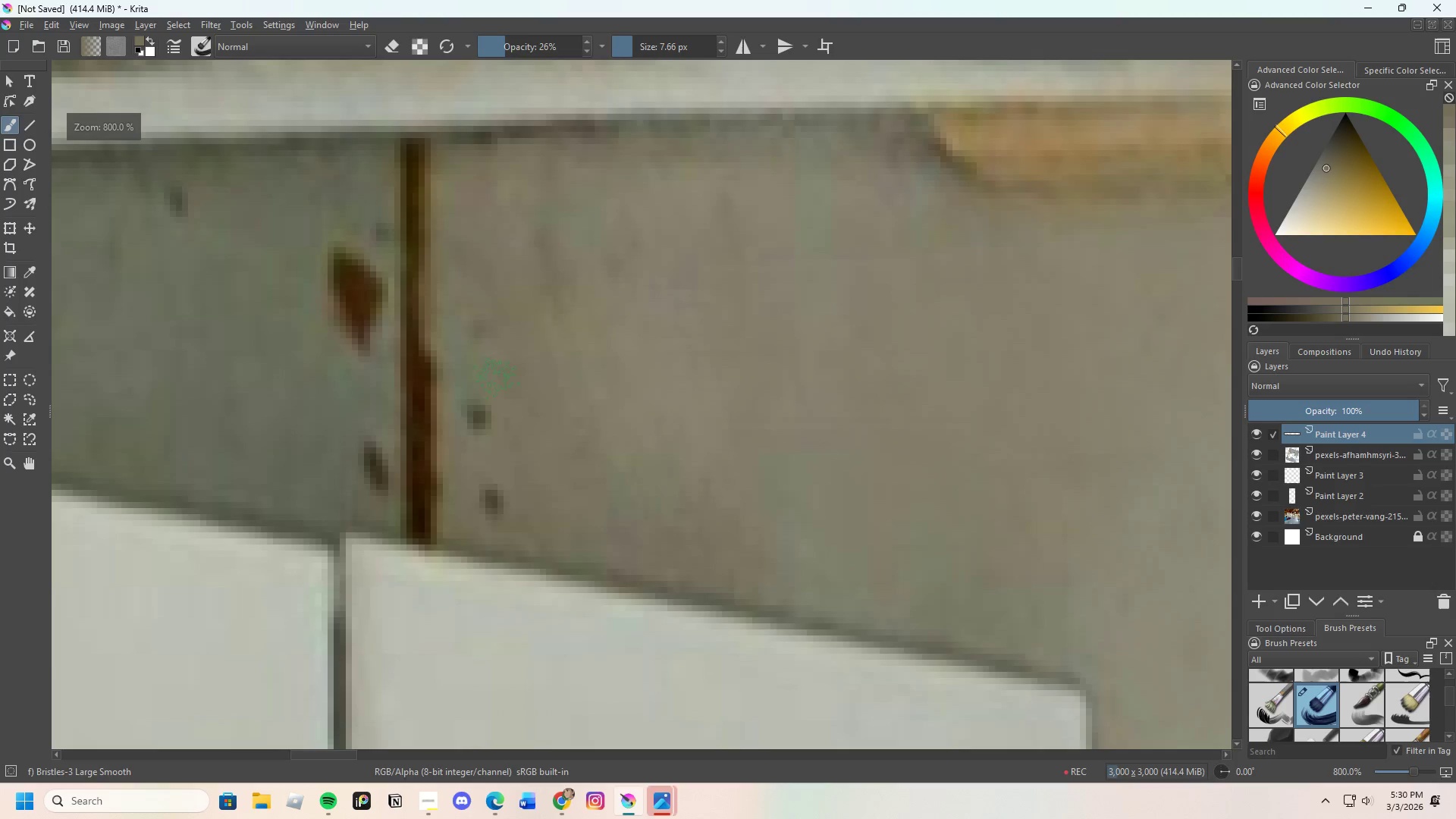 
scroll: coordinate [526, 401], scroll_direction: none, amount: 0.0
 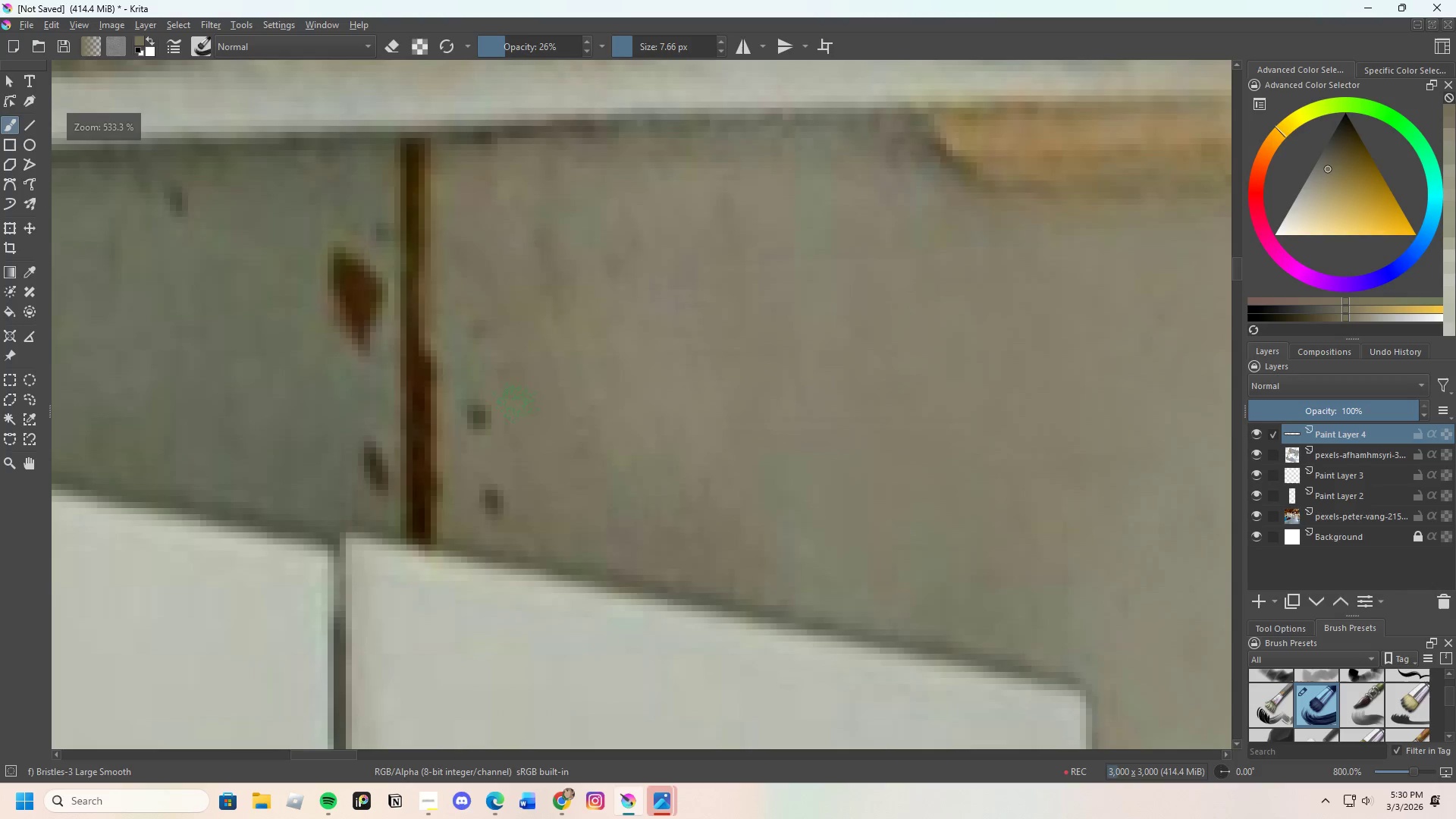 
left_click_drag(start_coordinate=[482, 402], to_coordinate=[484, 421])
 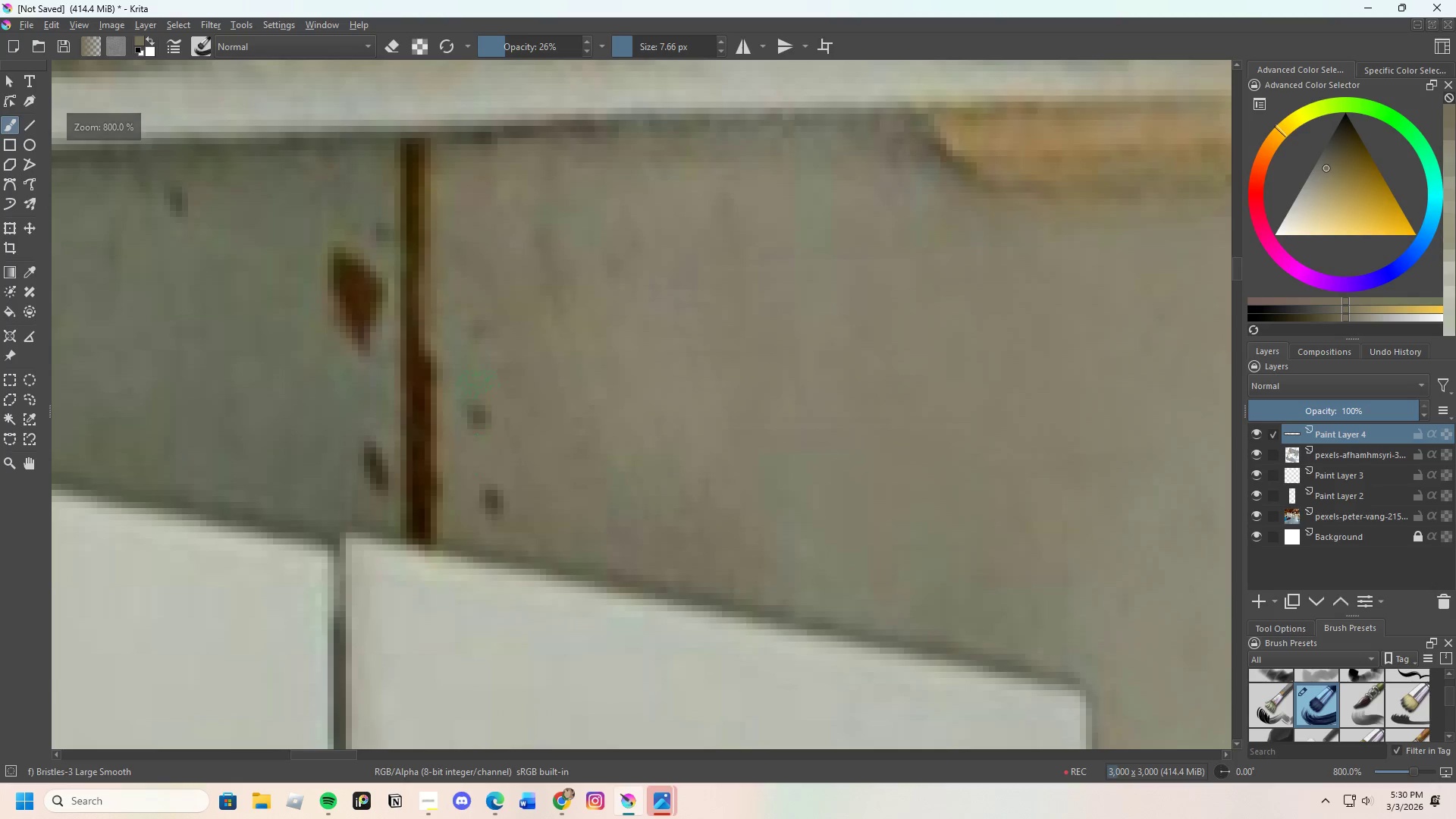 
left_click_drag(start_coordinate=[477, 381], to_coordinate=[500, 425])
 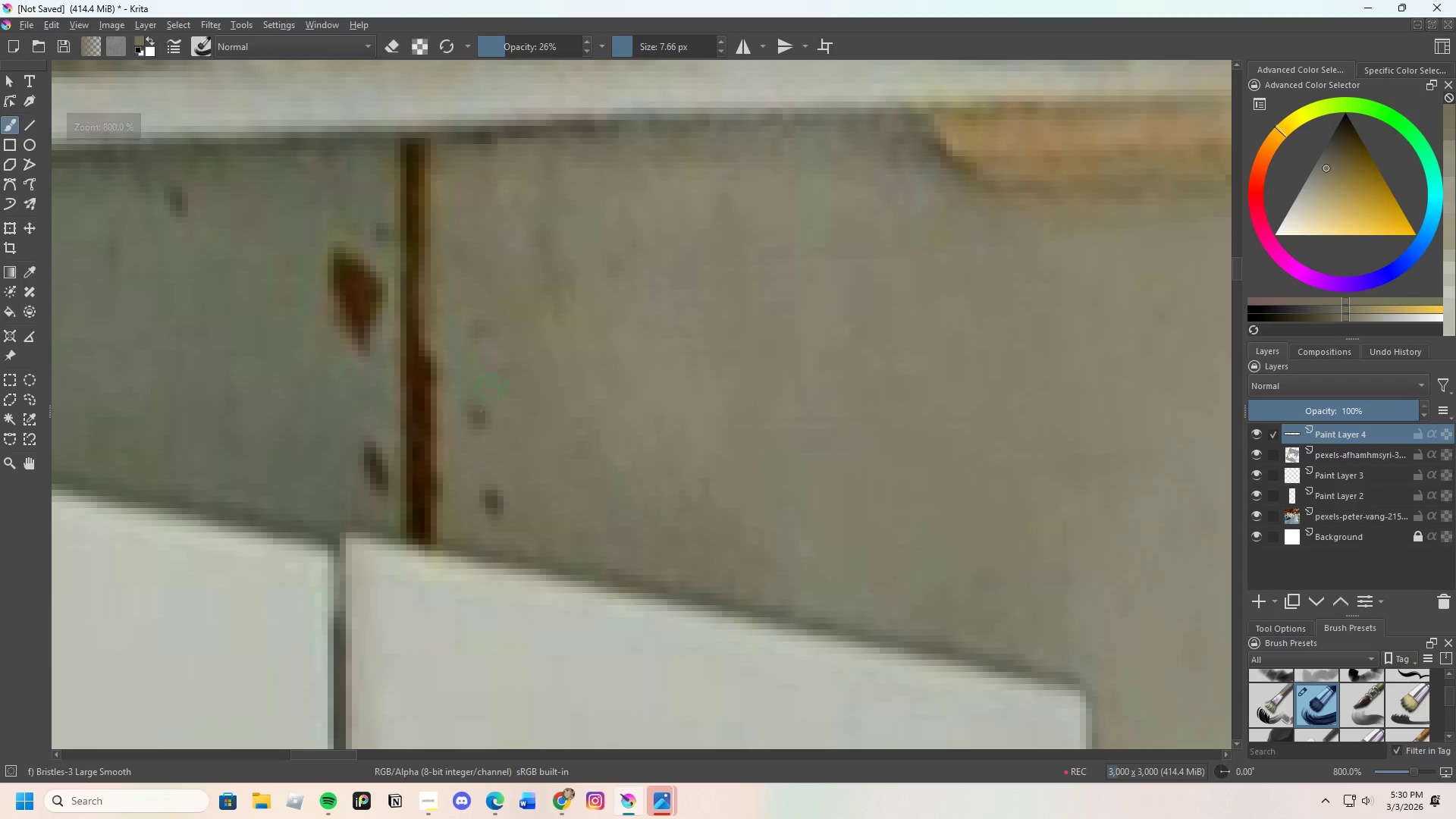 
left_click_drag(start_coordinate=[491, 400], to_coordinate=[495, 415])
 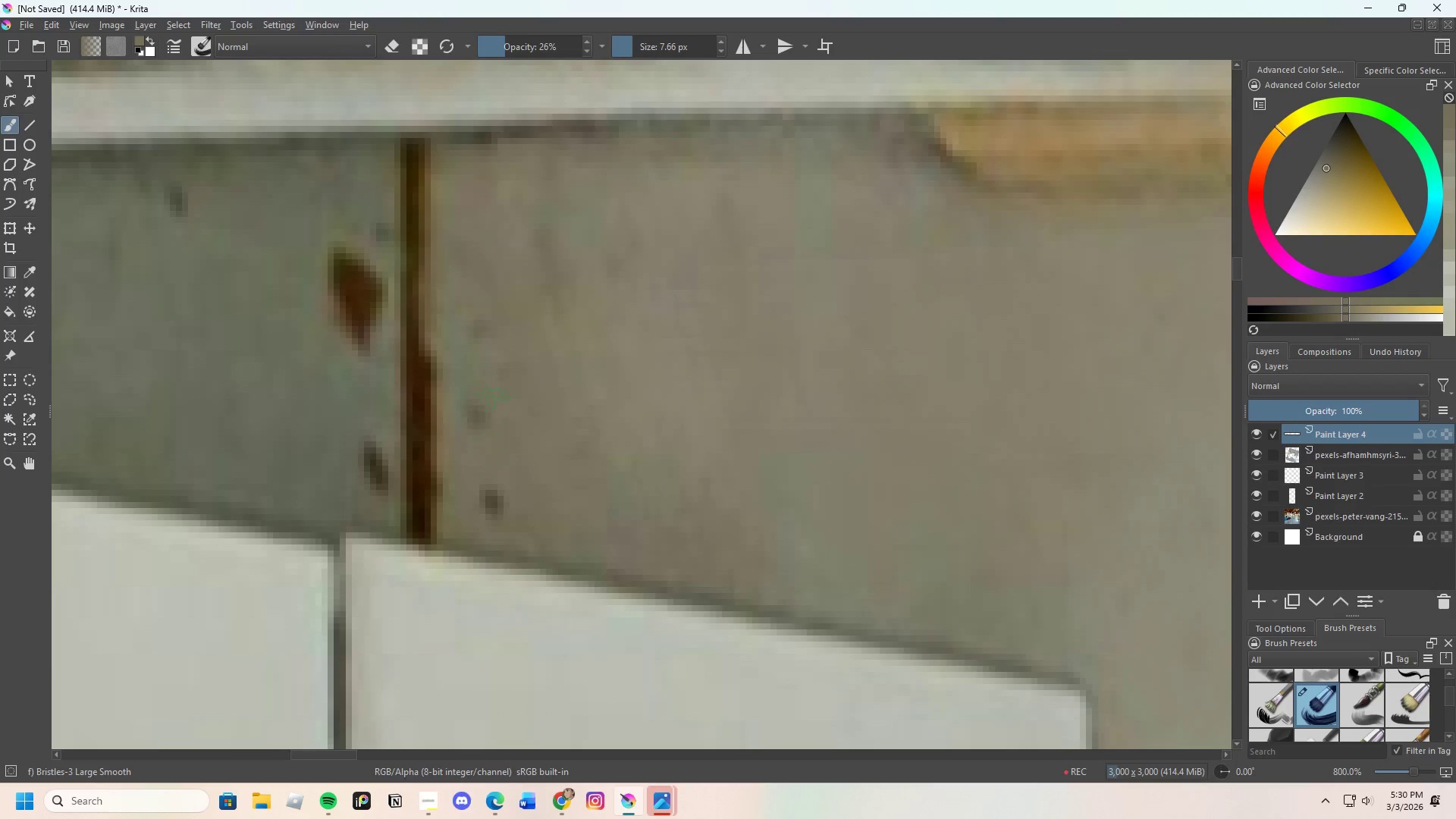 
left_click_drag(start_coordinate=[494, 389], to_coordinate=[499, 489])
 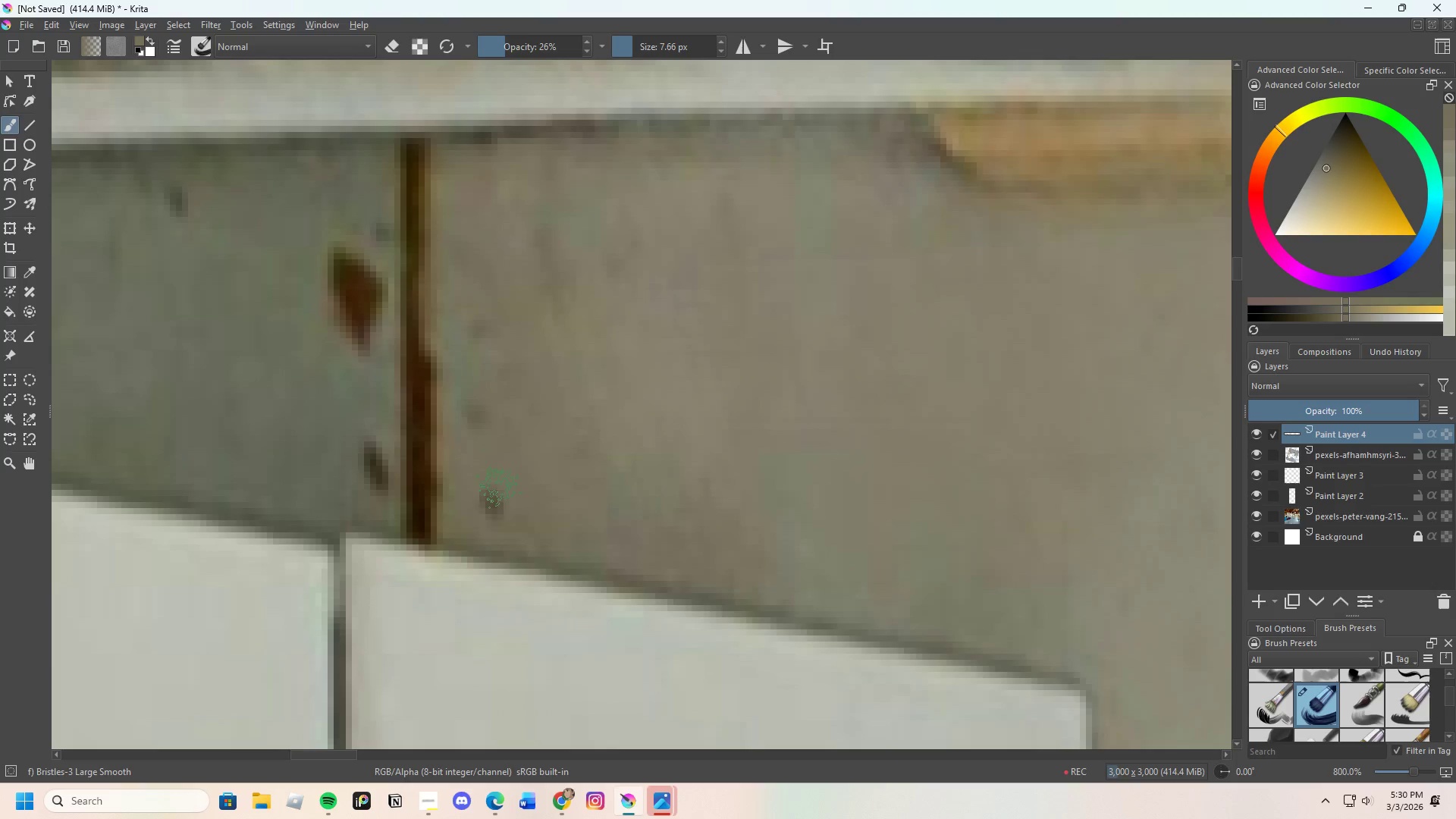 
left_click_drag(start_coordinate=[499, 488], to_coordinate=[500, 493])
 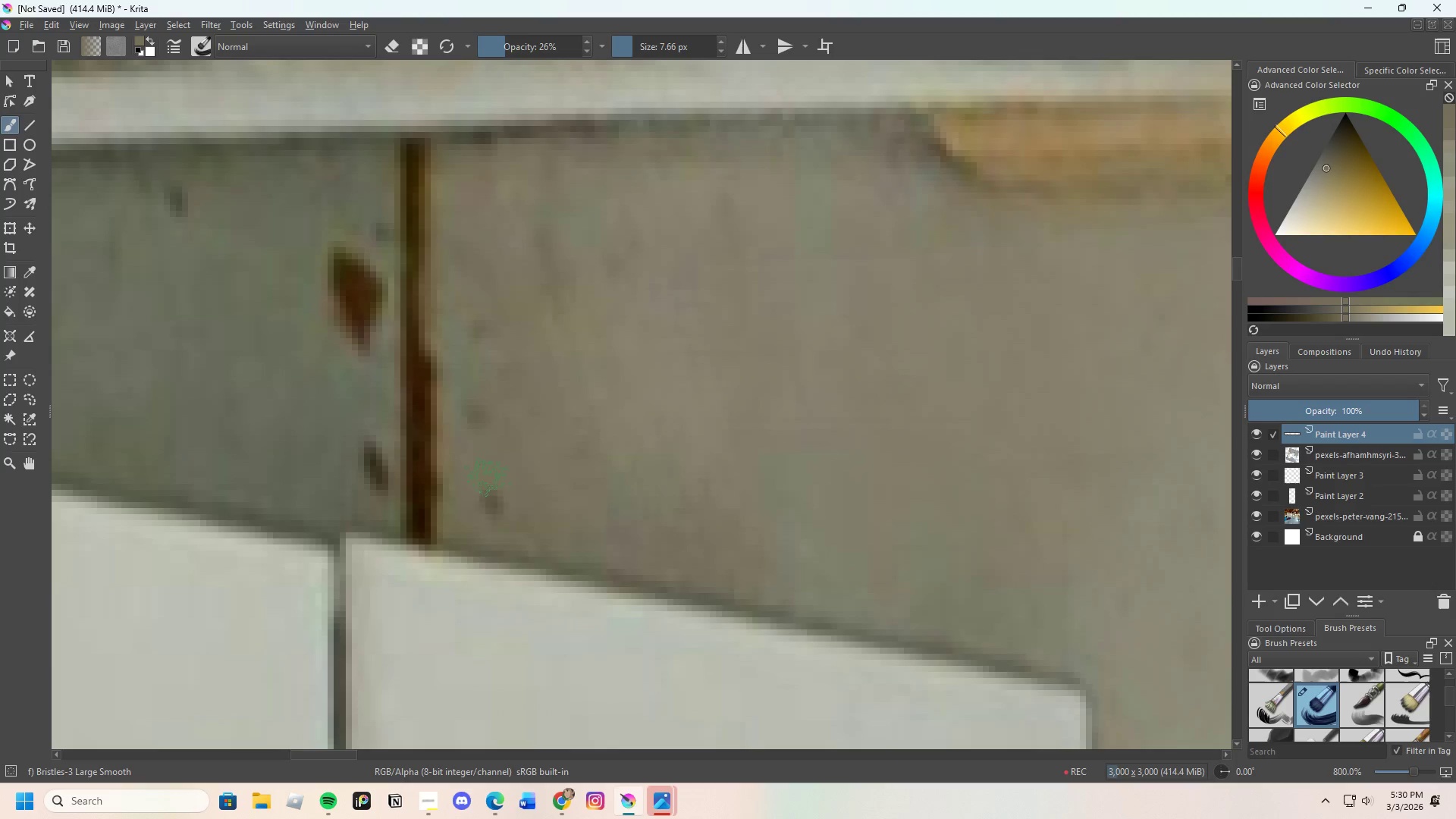 
left_click_drag(start_coordinate=[488, 479], to_coordinate=[489, 467])
 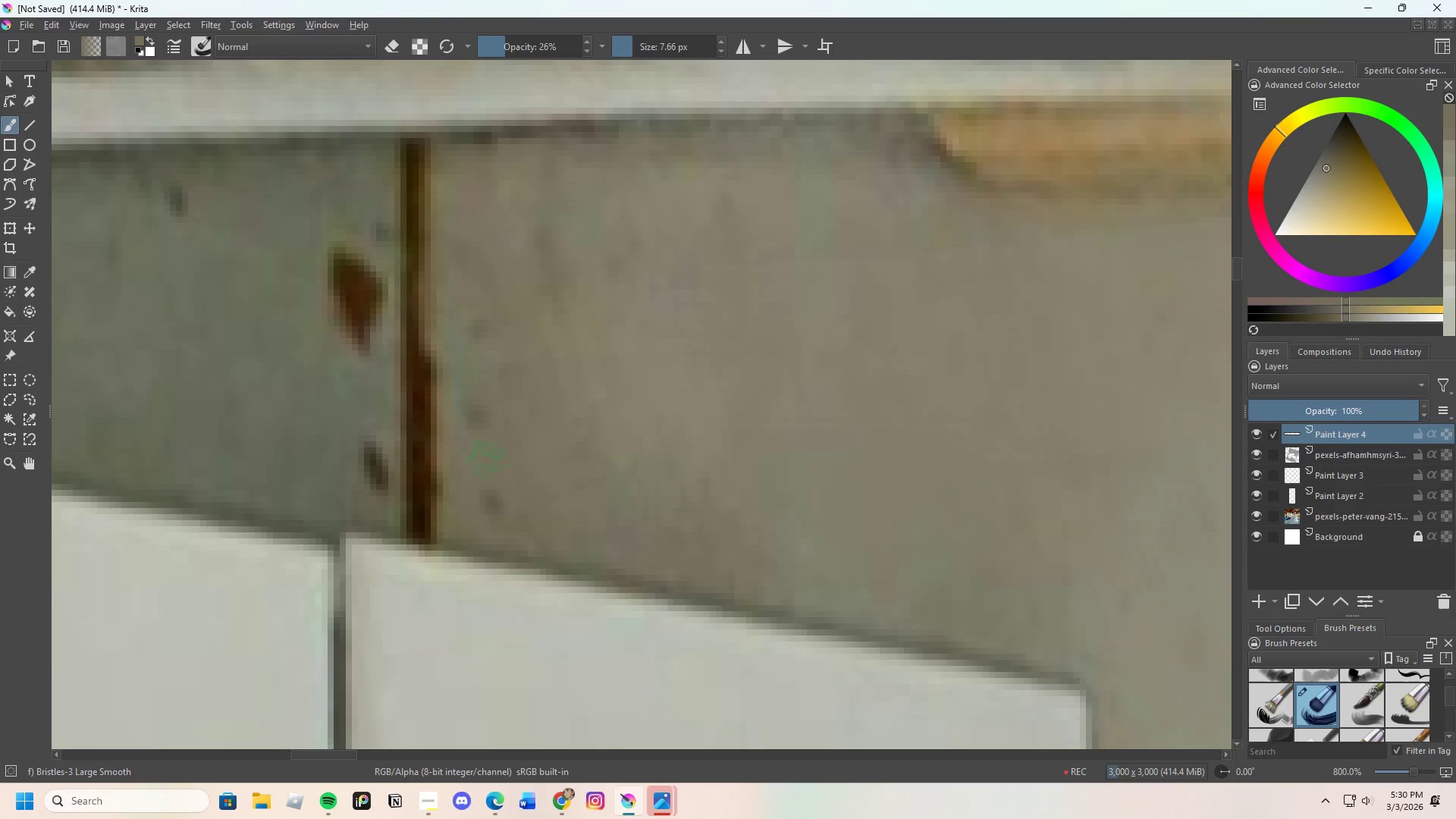 
left_click_drag(start_coordinate=[485, 469], to_coordinate=[485, 472])
 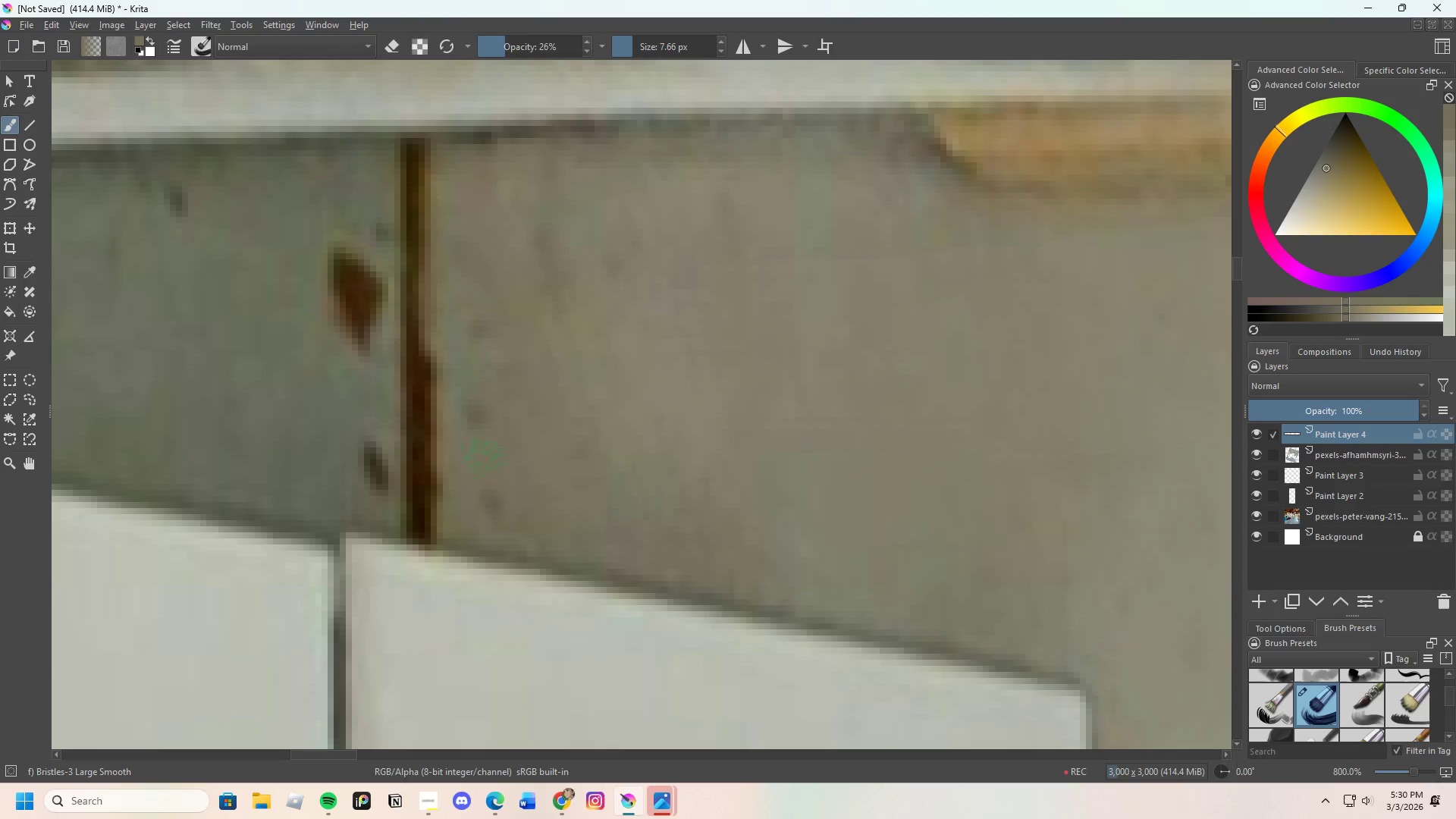 
left_click_drag(start_coordinate=[480, 466], to_coordinate=[491, 459])
 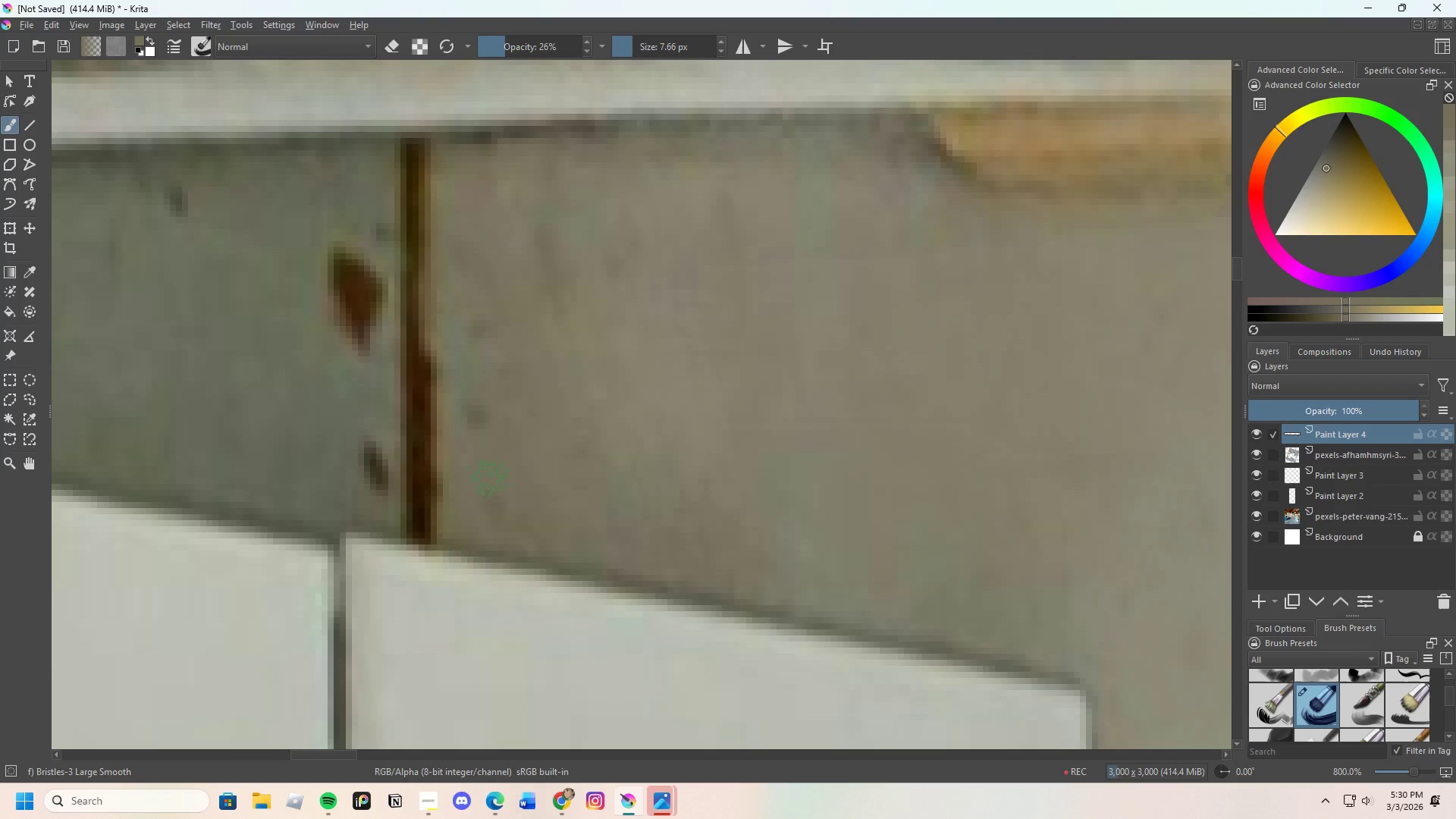 
left_click_drag(start_coordinate=[488, 466], to_coordinate=[503, 478])
 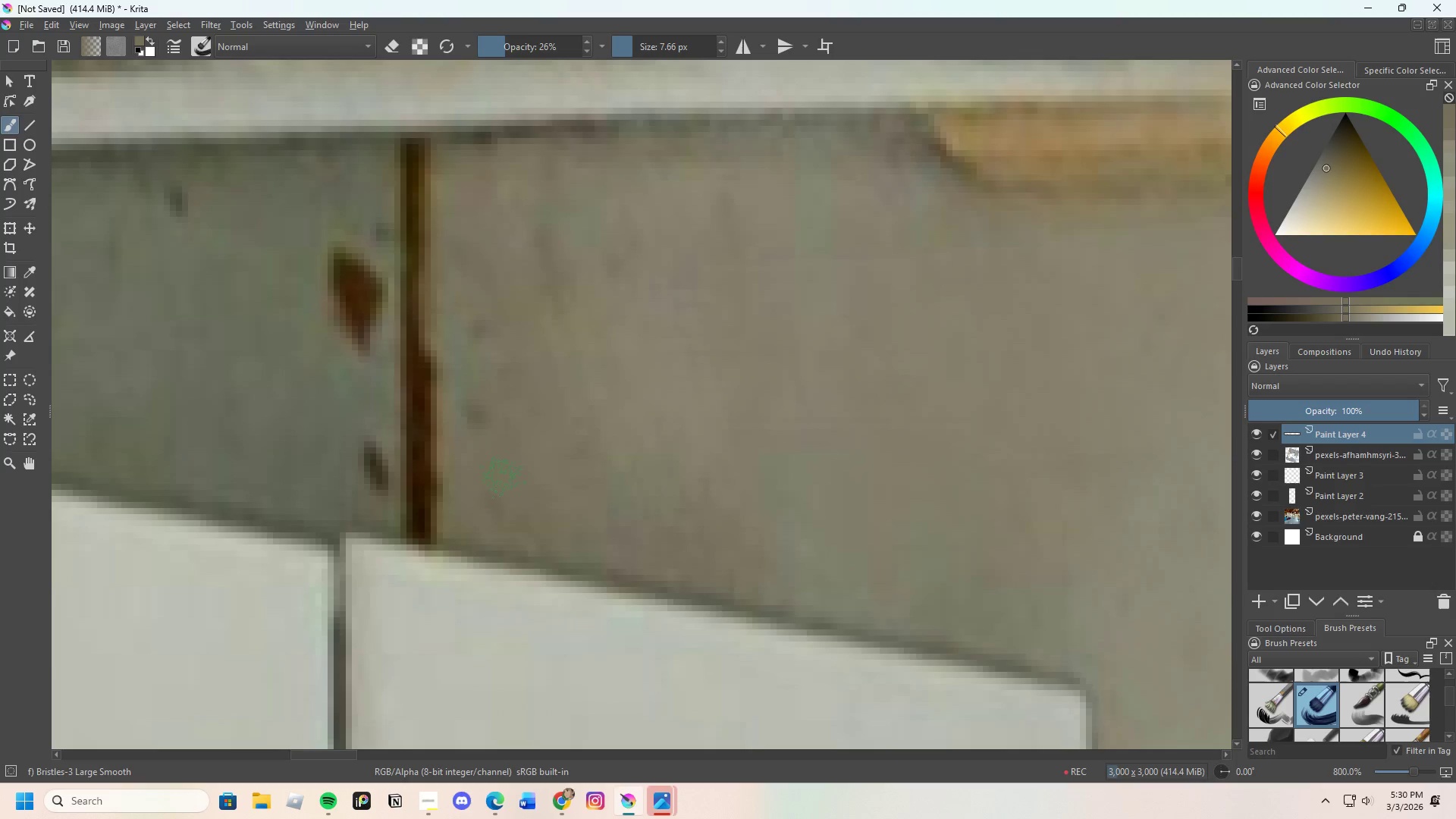 
left_click_drag(start_coordinate=[503, 482], to_coordinate=[514, 510])
 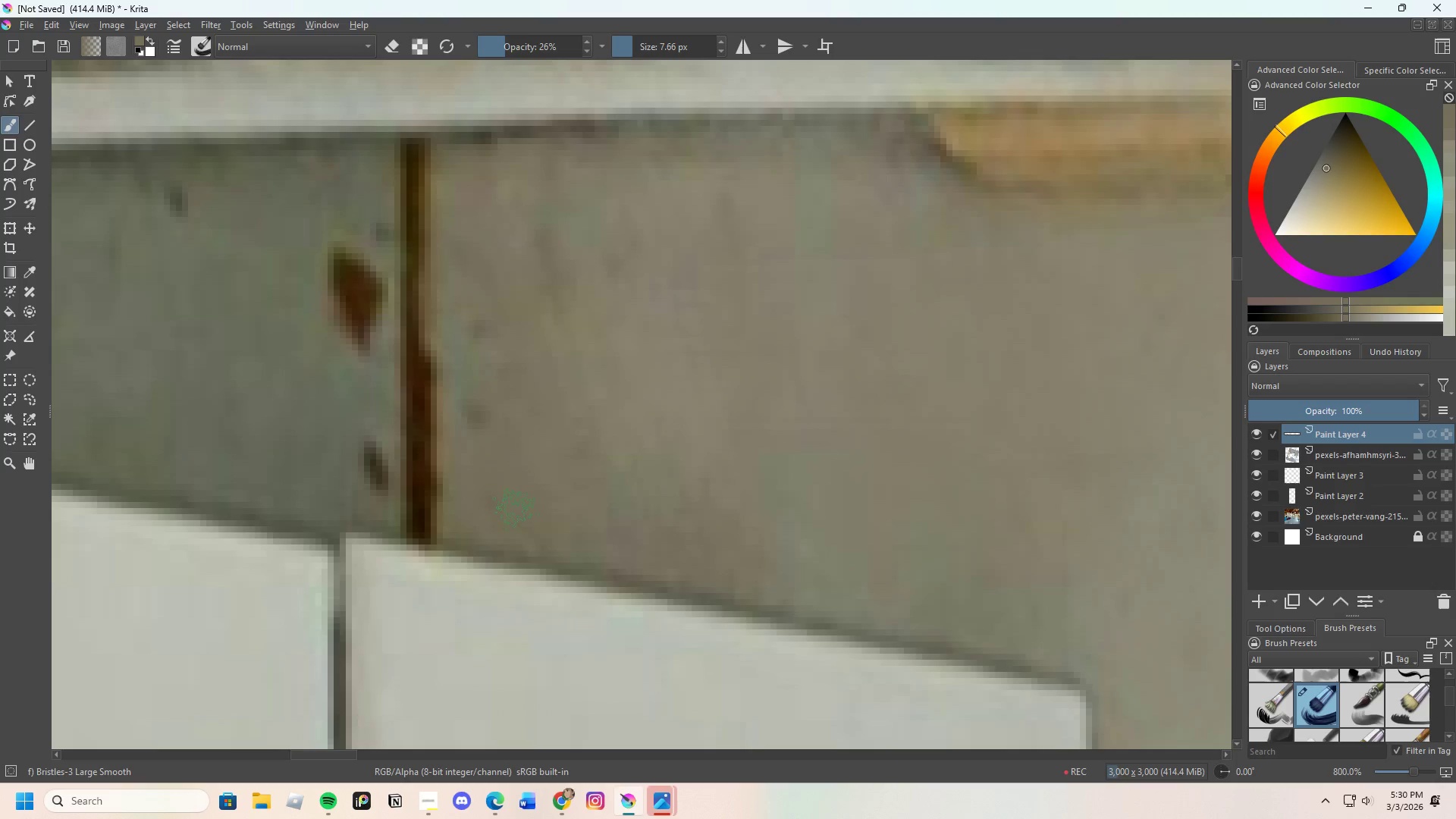 
left_click_drag(start_coordinate=[516, 510], to_coordinate=[558, 524])
 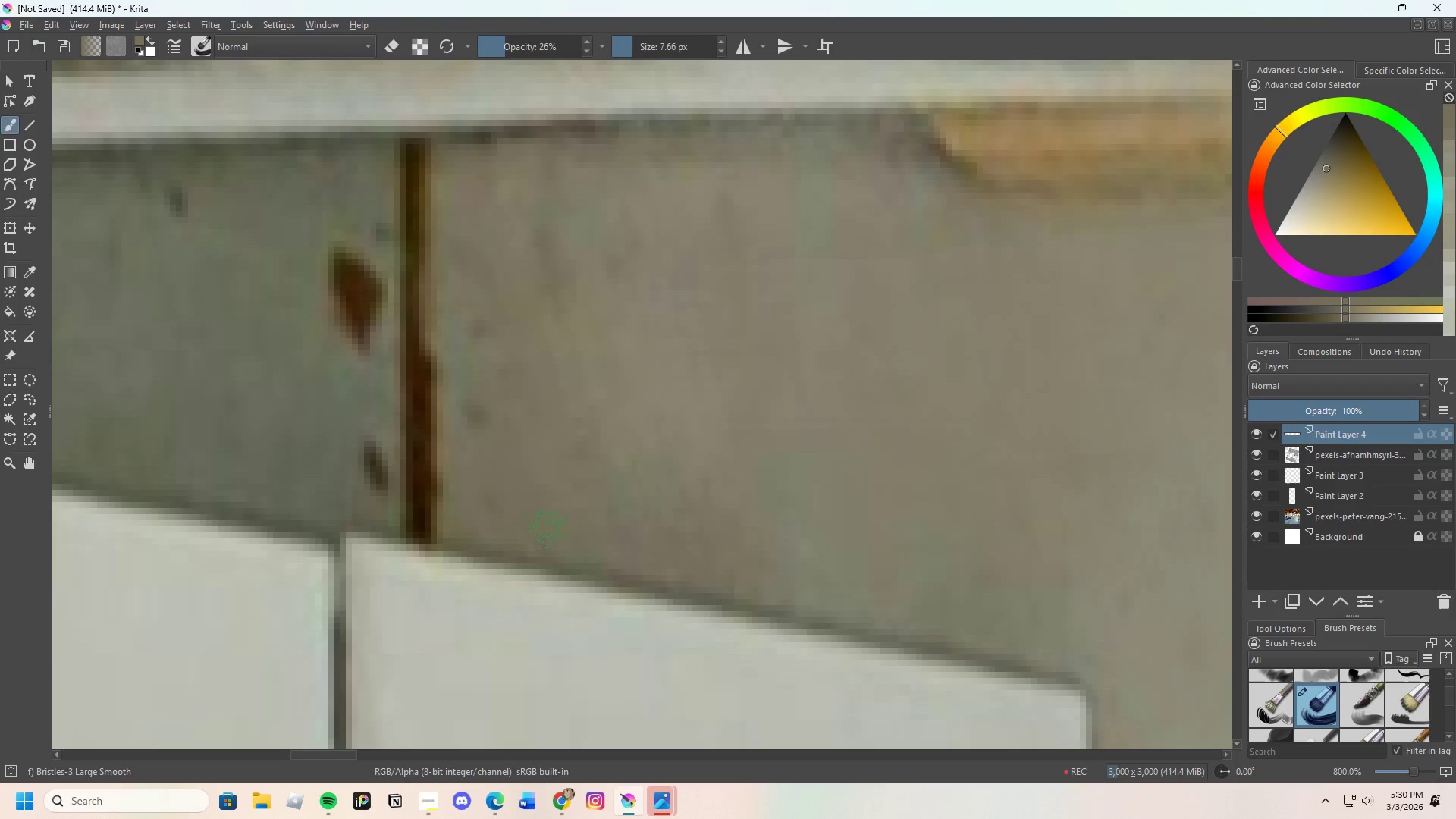 
left_click_drag(start_coordinate=[549, 529], to_coordinate=[604, 535])
 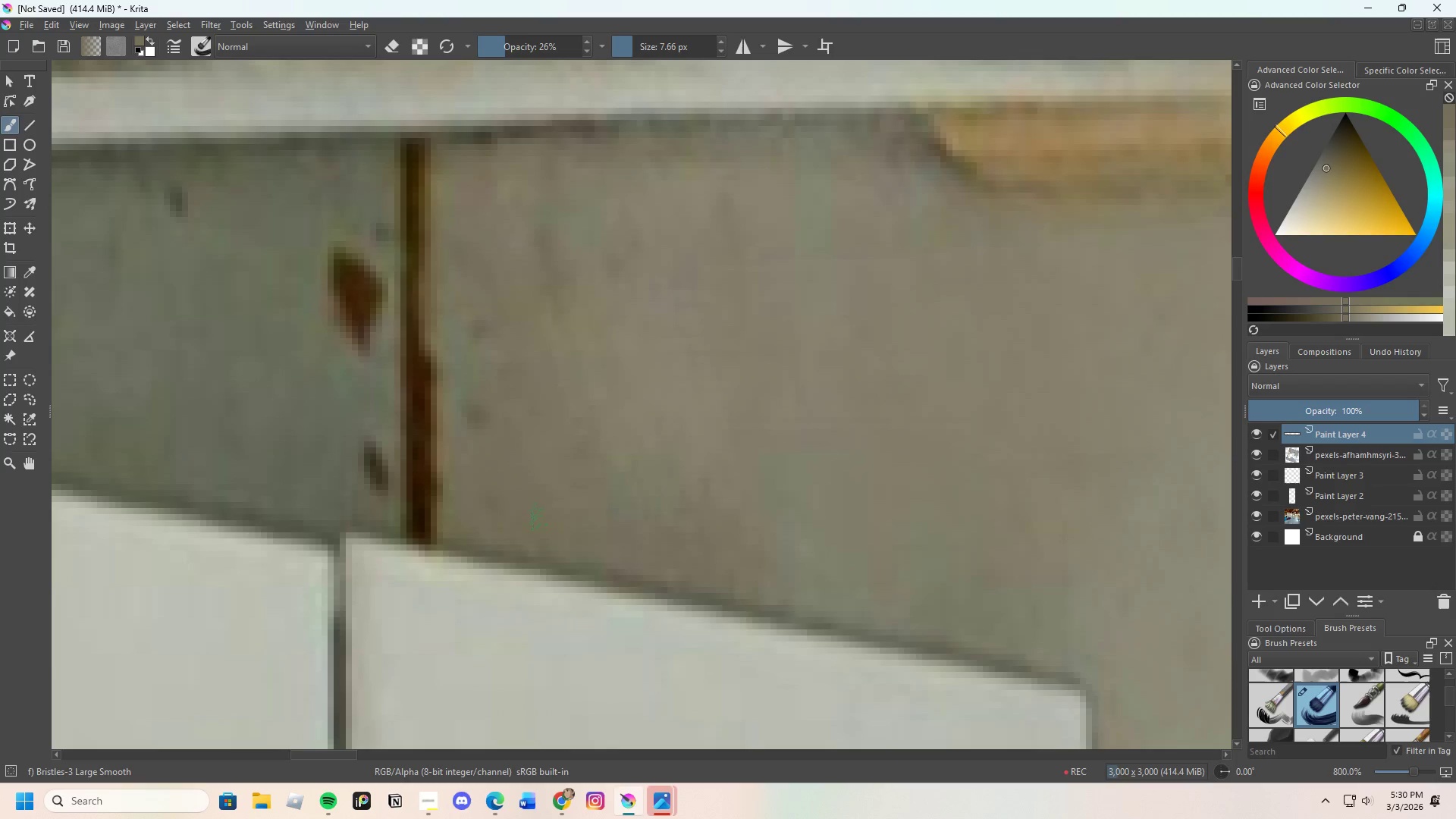 
left_click_drag(start_coordinate=[522, 519], to_coordinate=[607, 524])
 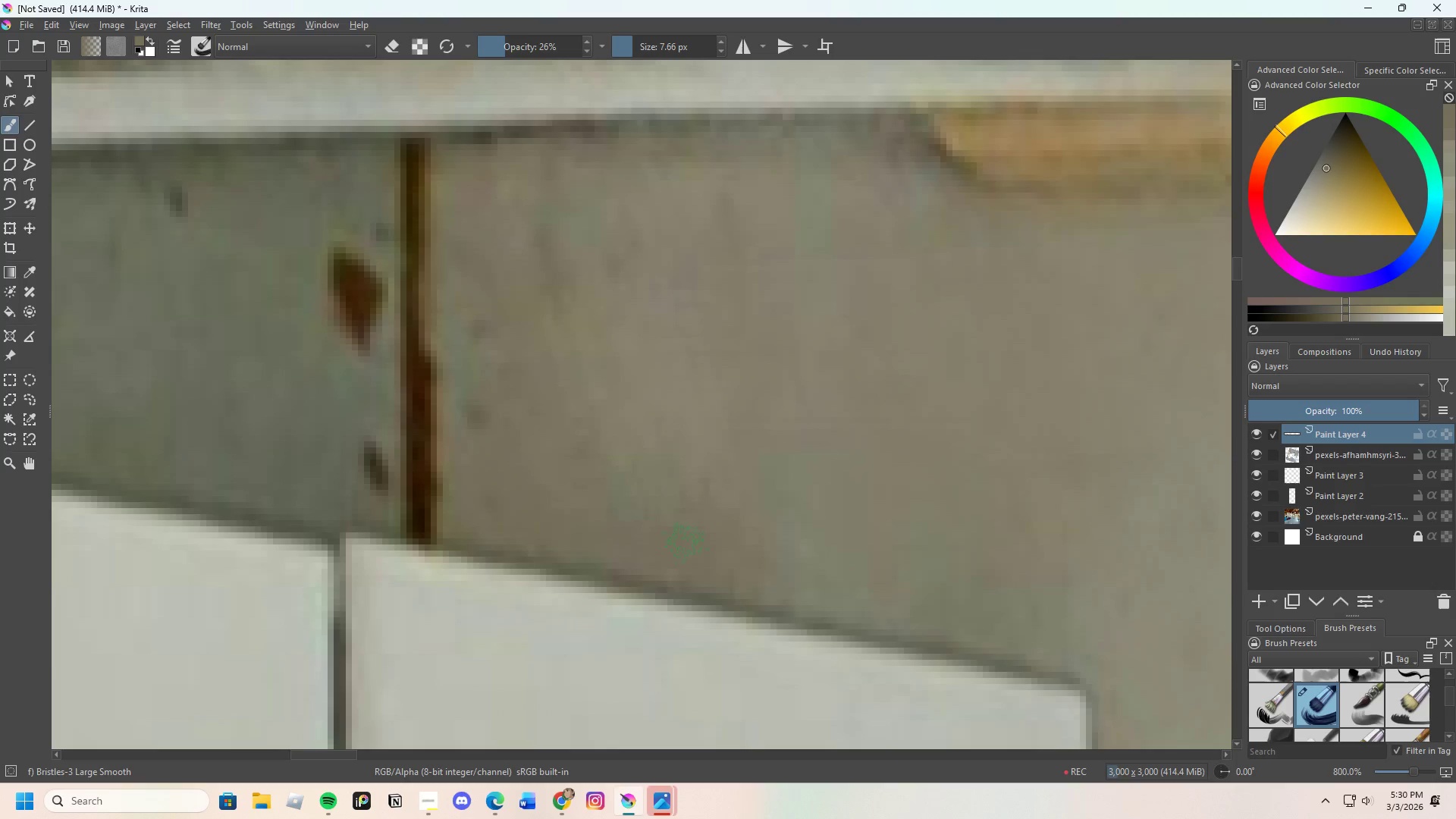 
left_click_drag(start_coordinate=[532, 519], to_coordinate=[586, 497])
 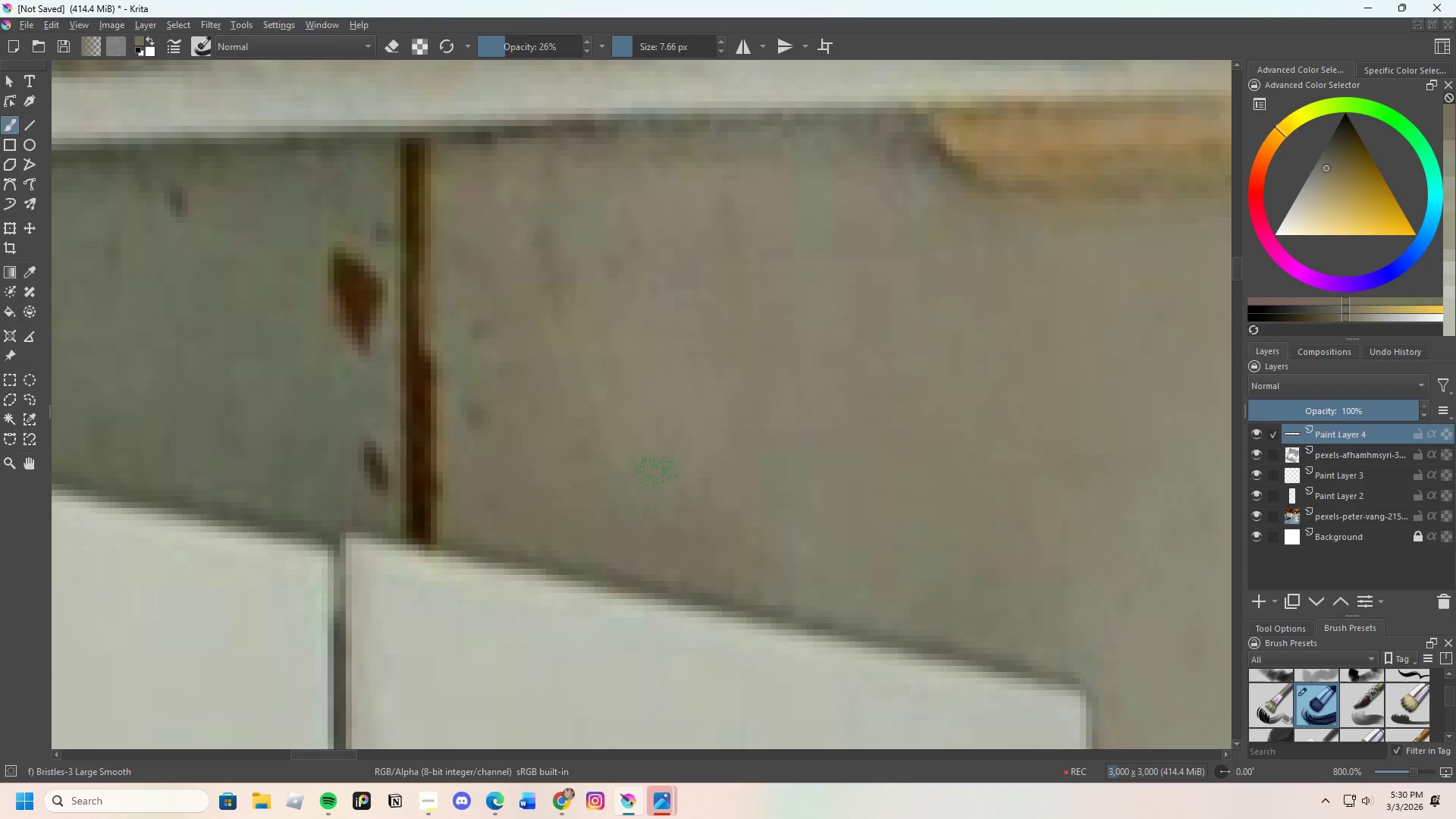 
left_click_drag(start_coordinate=[627, 470], to_coordinate=[528, 437])
 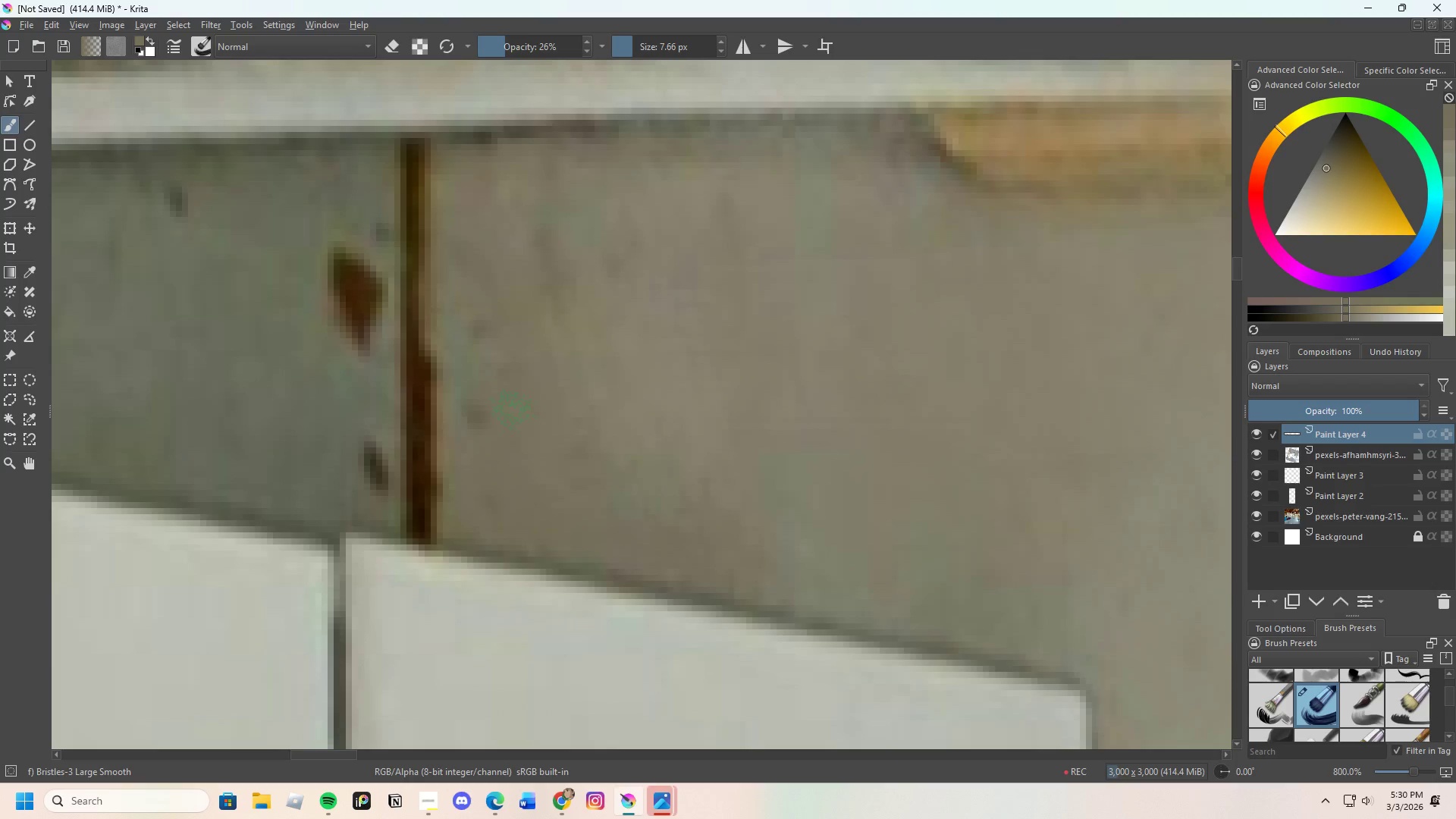 
key(Control+ControlLeft)
 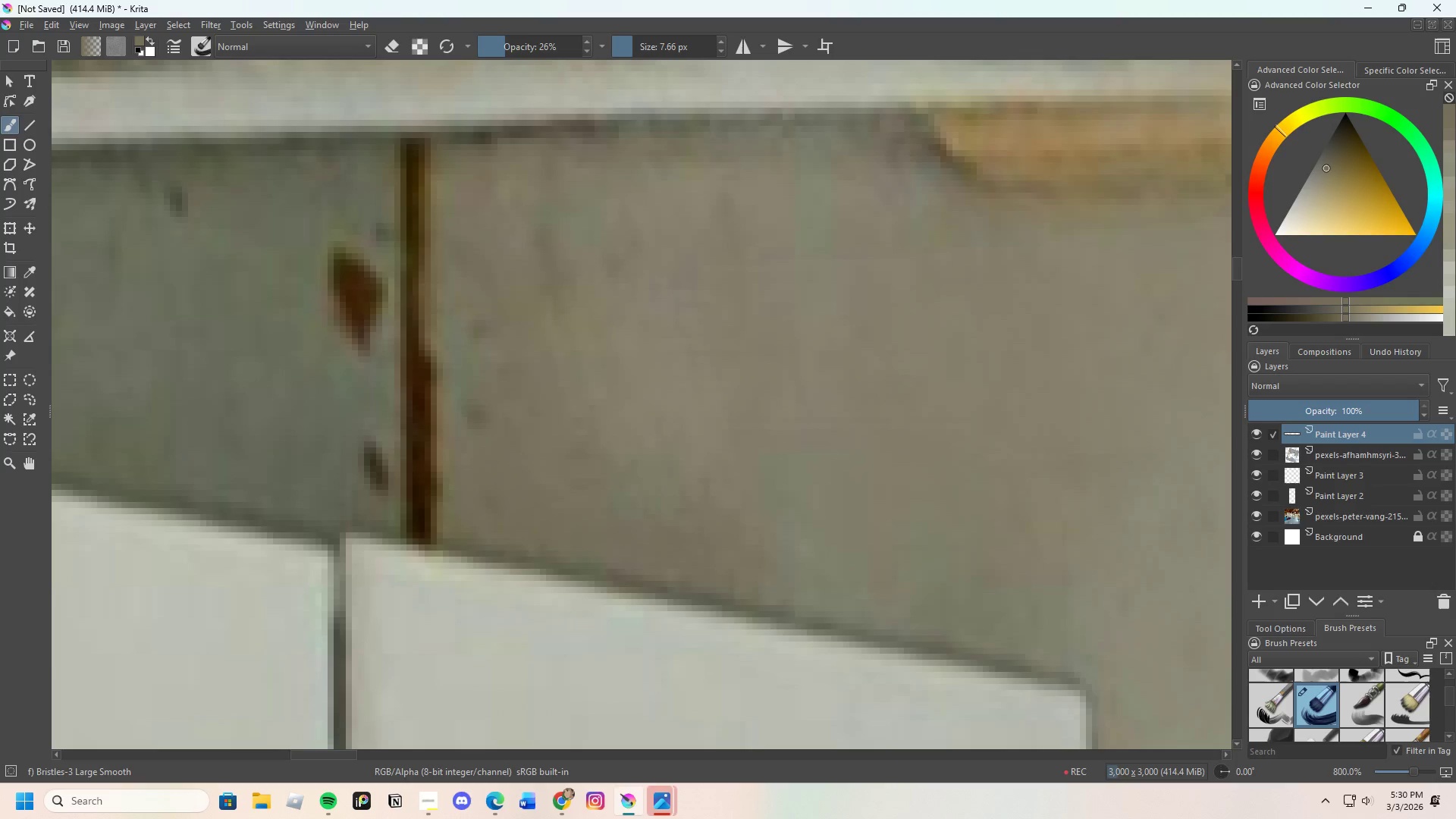 
left_click_drag(start_coordinate=[498, 391], to_coordinate=[502, 419])
 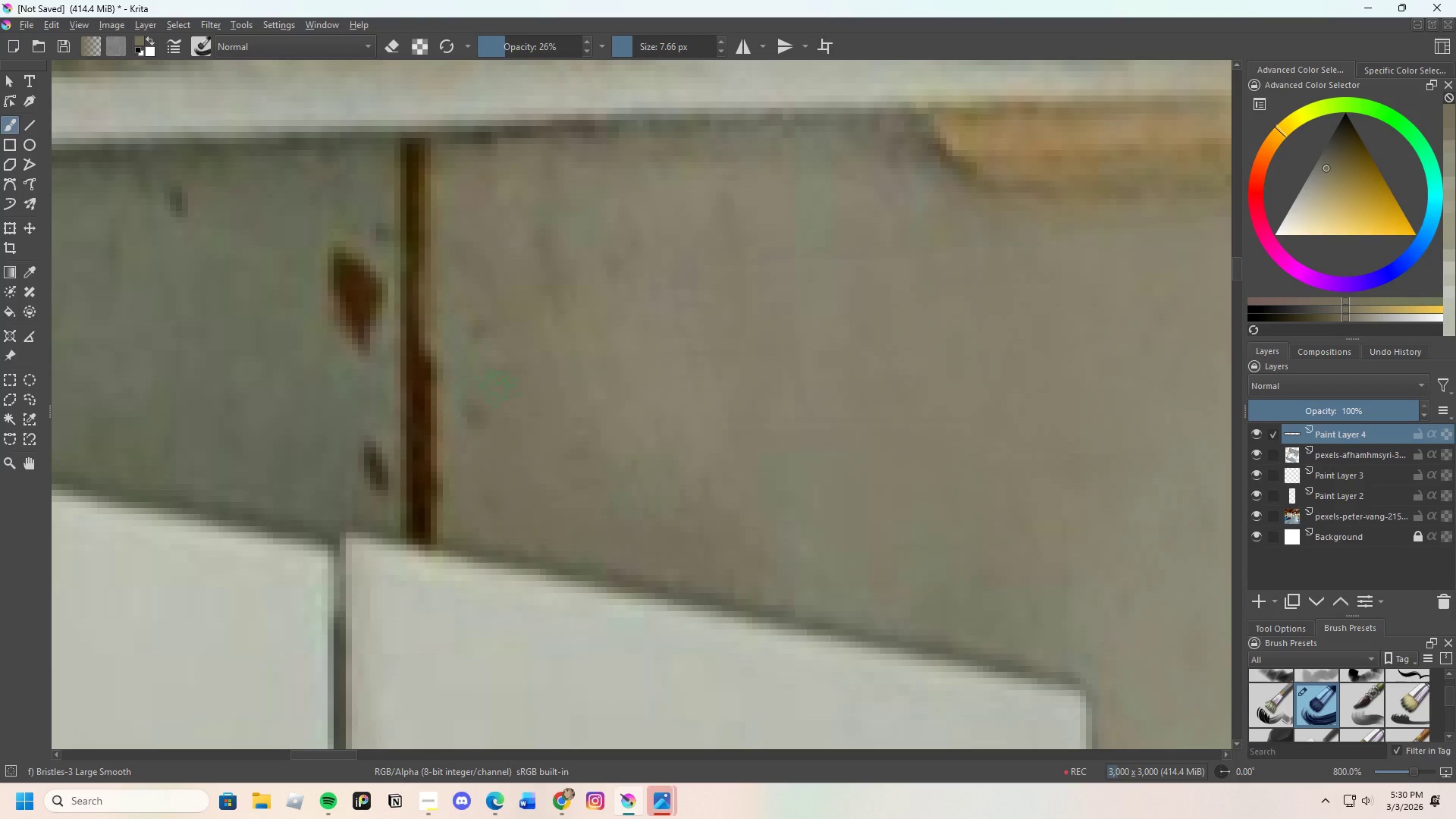 
left_click_drag(start_coordinate=[498, 391], to_coordinate=[509, 398])
 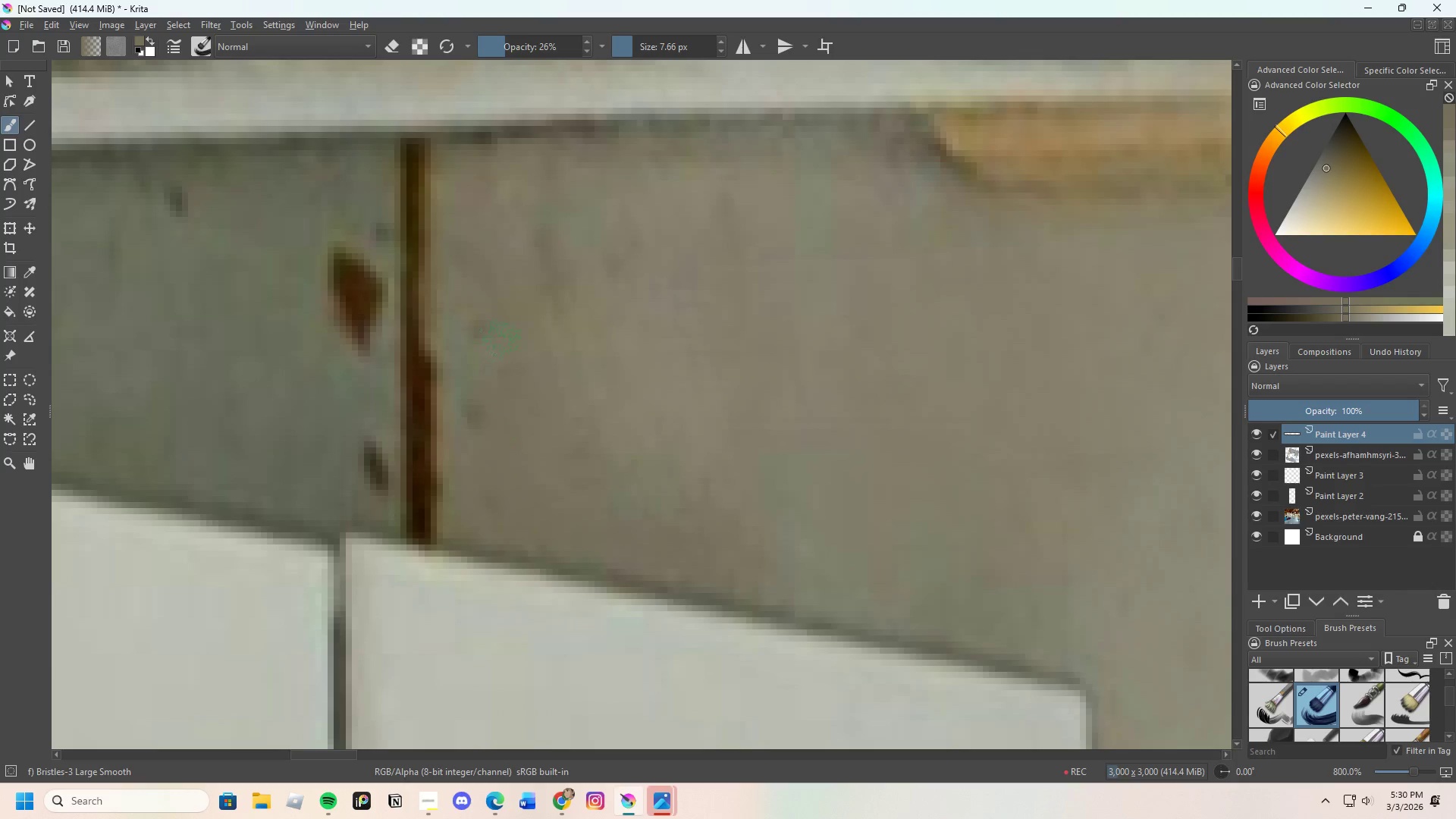 
left_click_drag(start_coordinate=[502, 341], to_coordinate=[487, 397])
 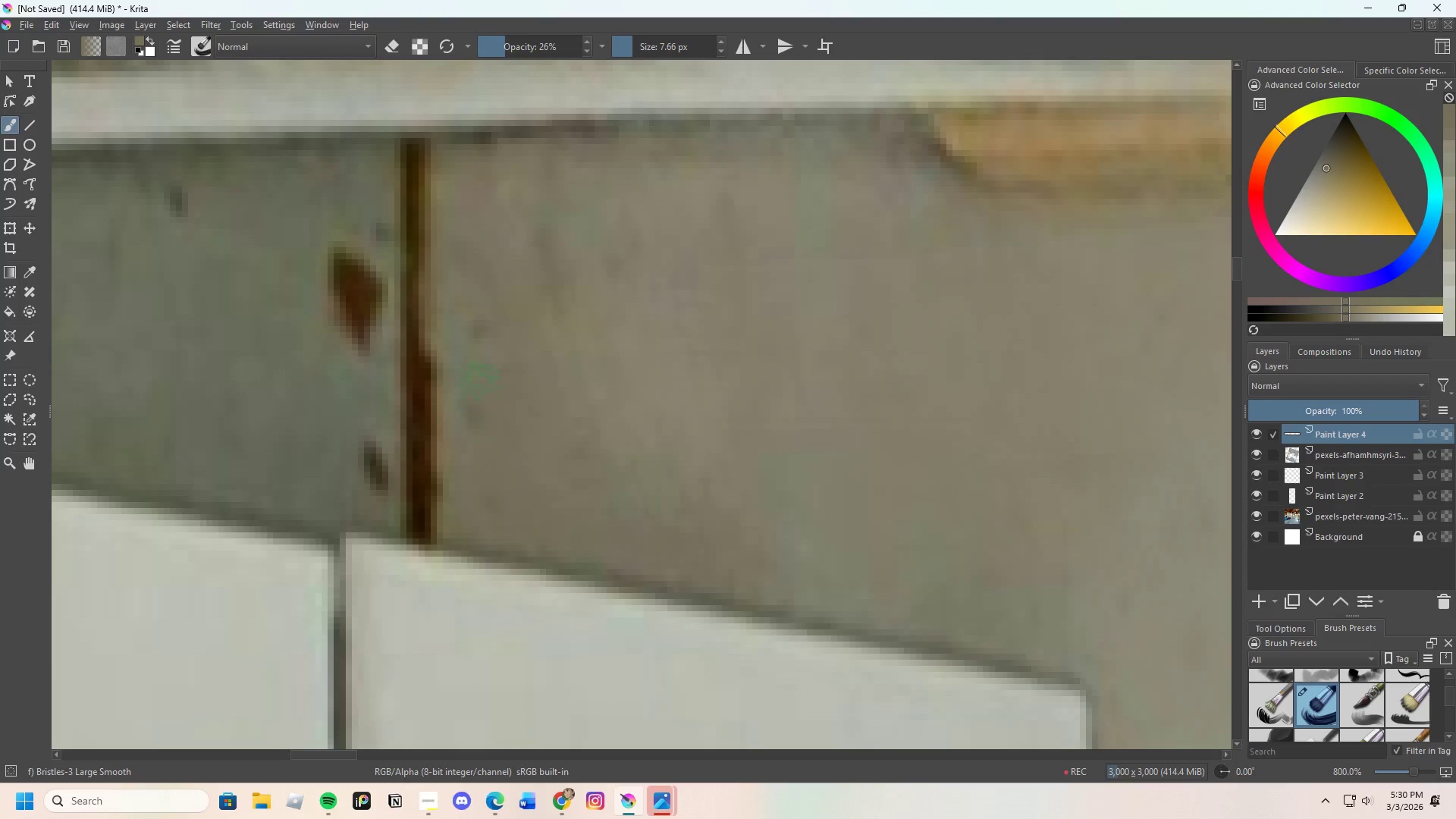 
left_click_drag(start_coordinate=[481, 388], to_coordinate=[497, 392])
 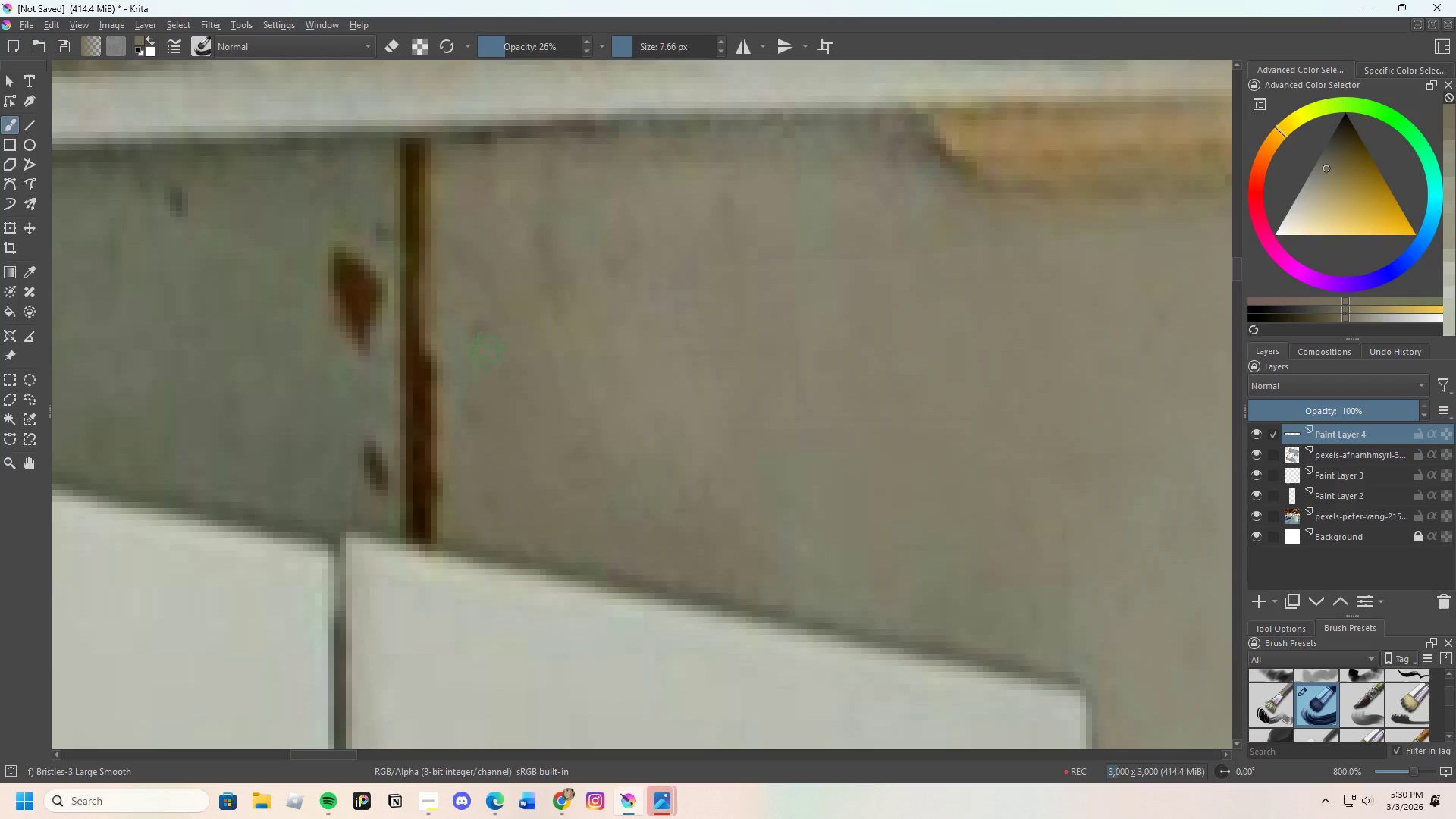 
left_click_drag(start_coordinate=[484, 361], to_coordinate=[488, 350])
 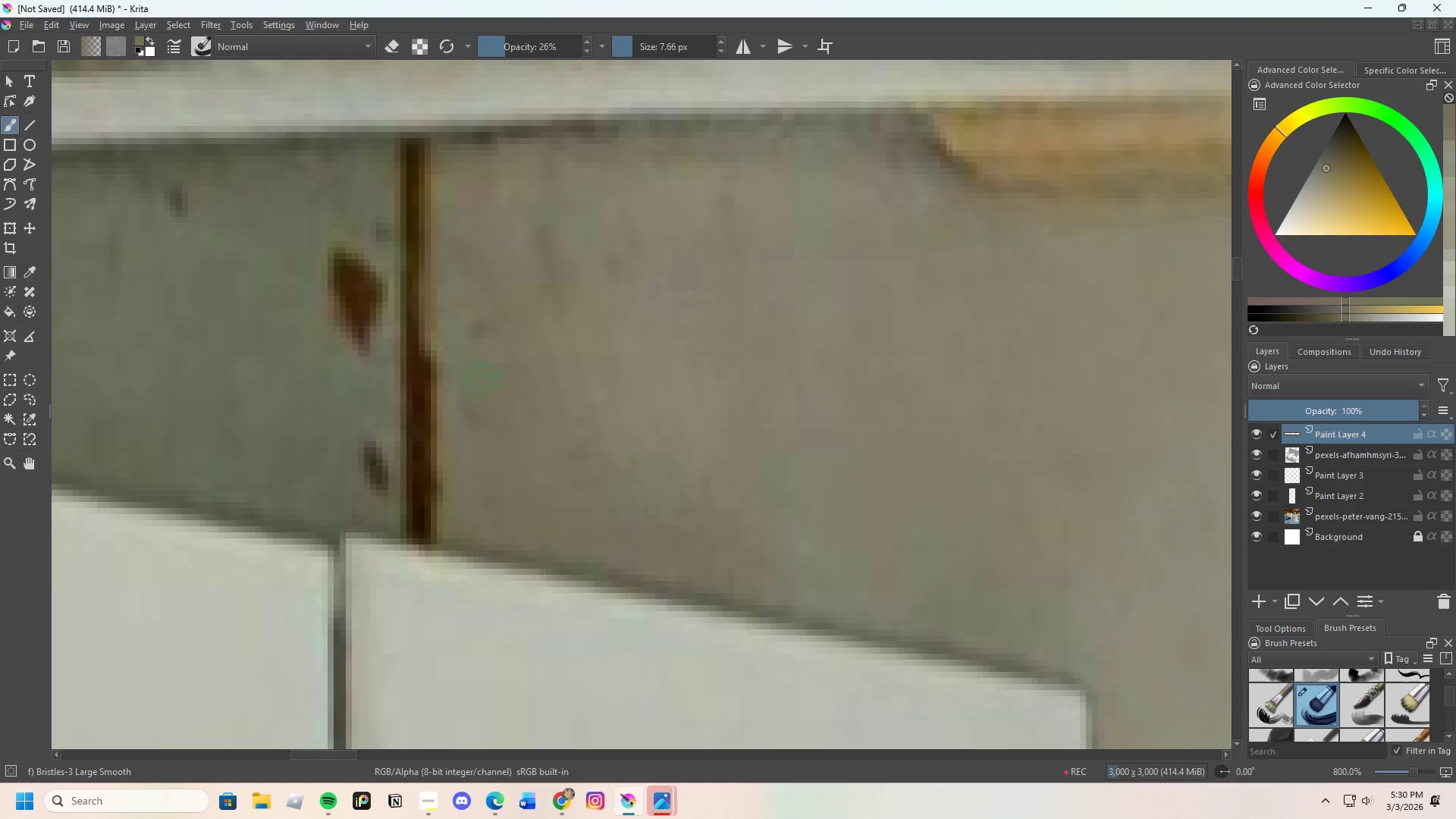 
left_click_drag(start_coordinate=[479, 365], to_coordinate=[494, 352])
 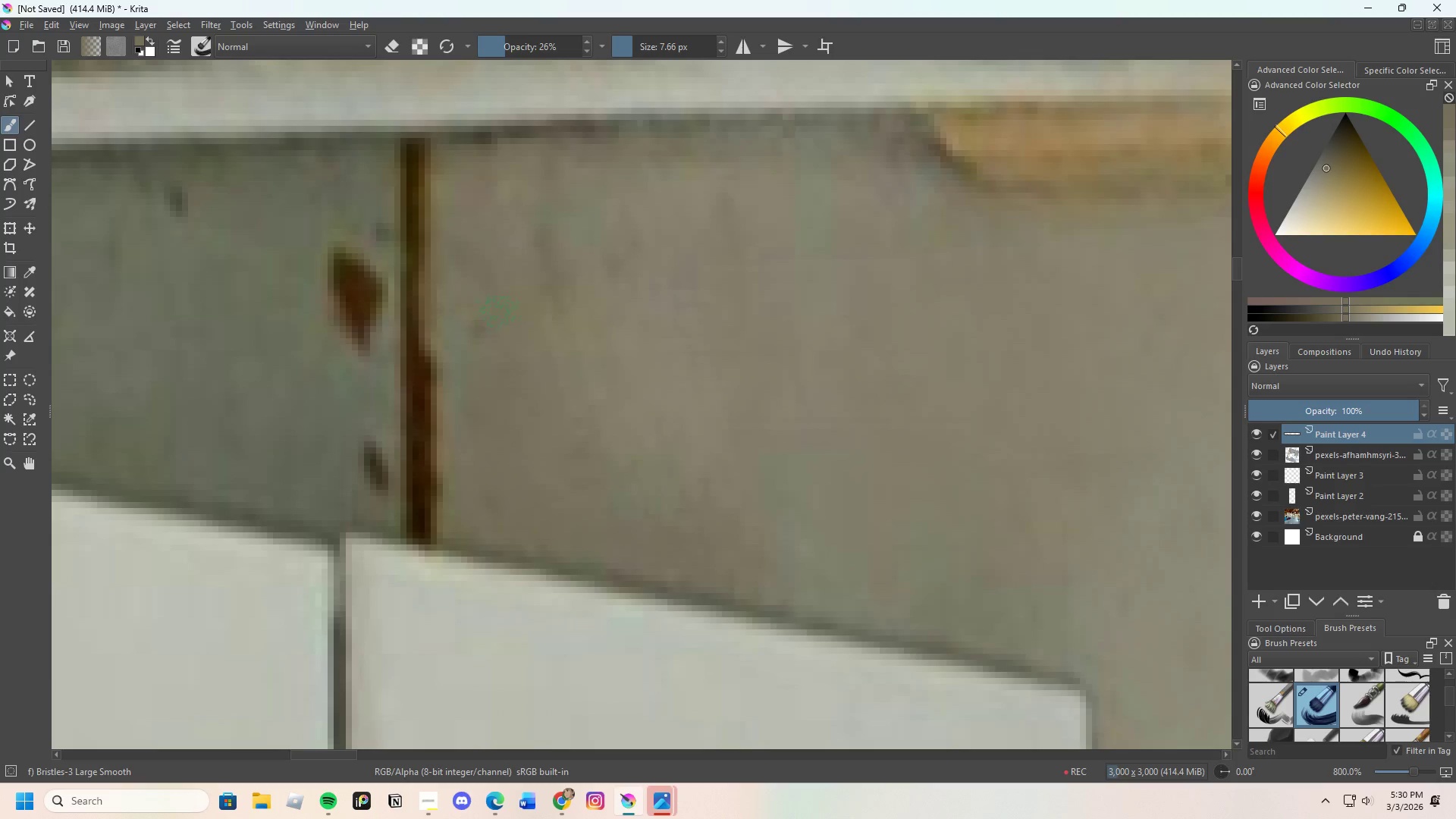 
left_click_drag(start_coordinate=[500, 290], to_coordinate=[494, 299])
 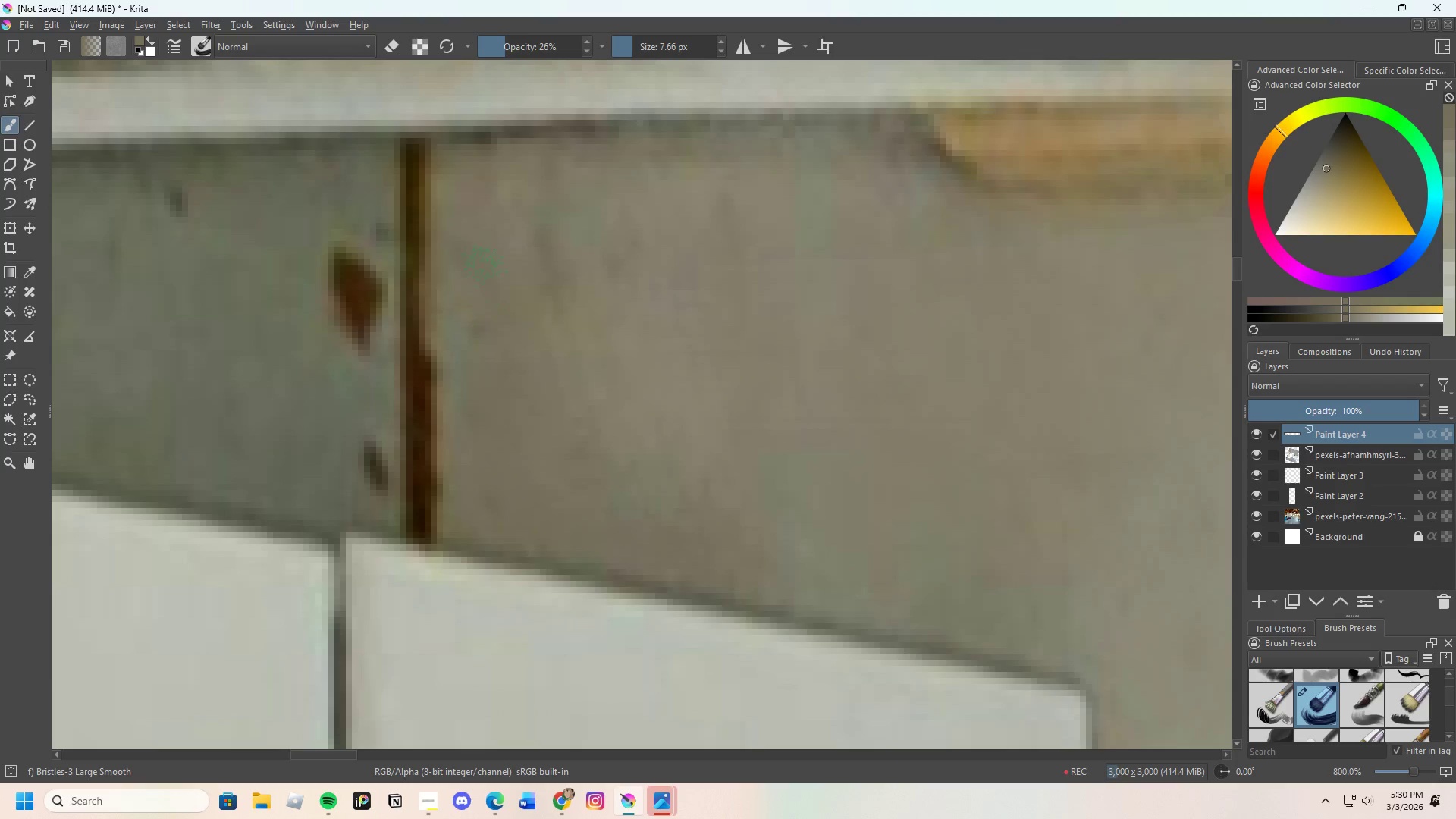 
left_click_drag(start_coordinate=[485, 266], to_coordinate=[473, 300])
 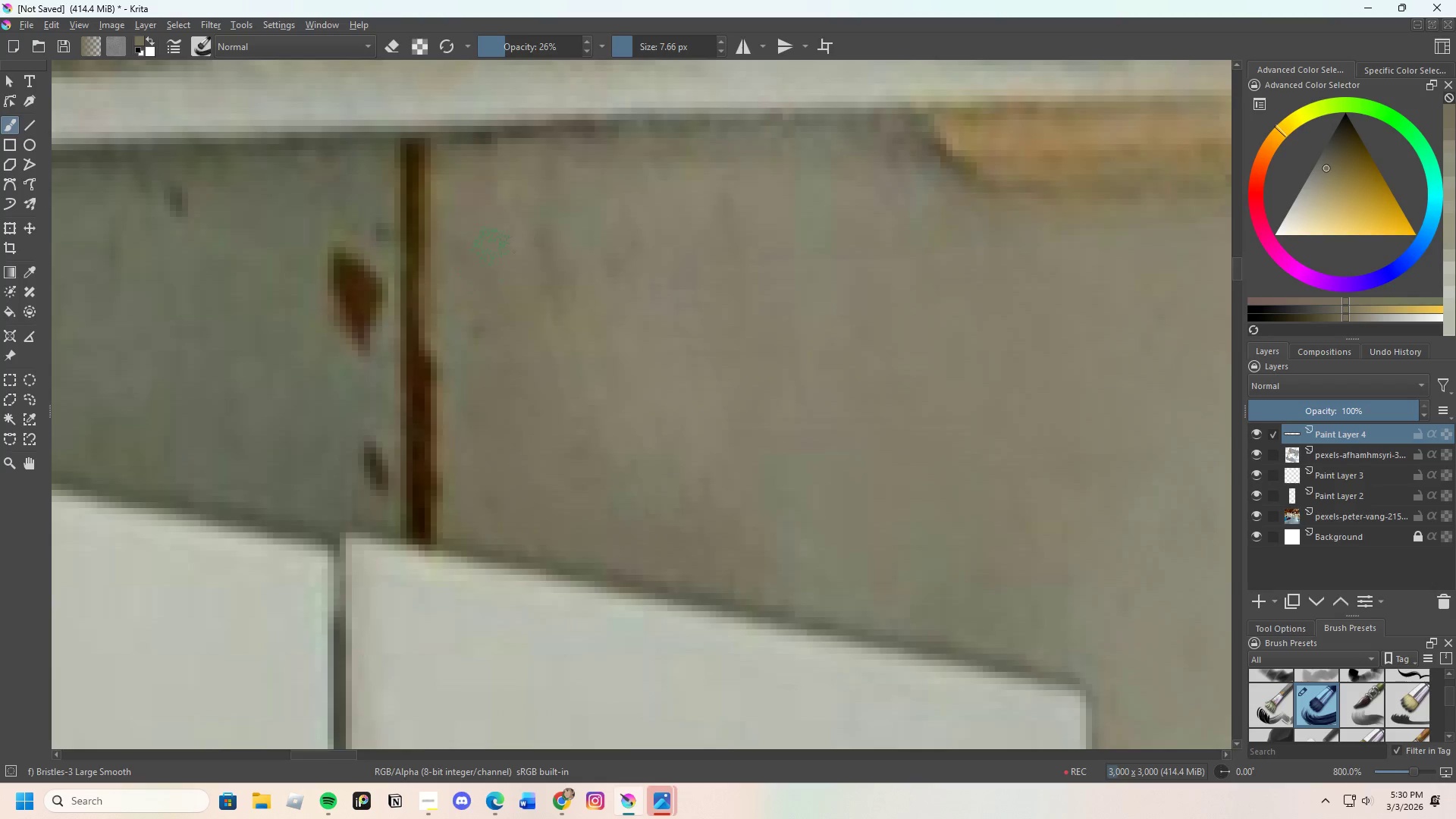 
scroll: coordinate [505, 231], scroll_direction: down, amount: 9.0
 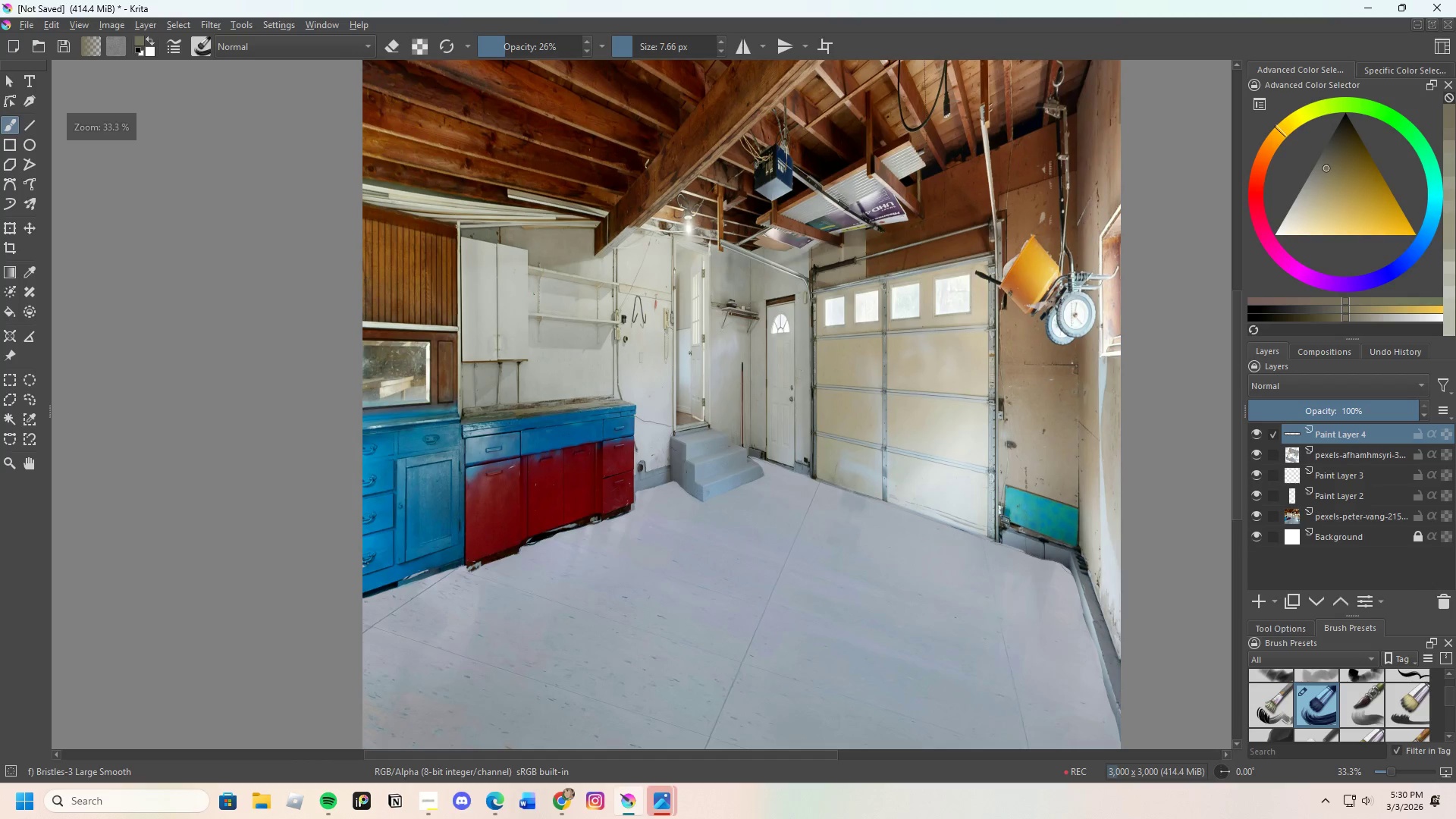 
scroll: coordinate [552, 385], scroll_direction: none, amount: 0.0
 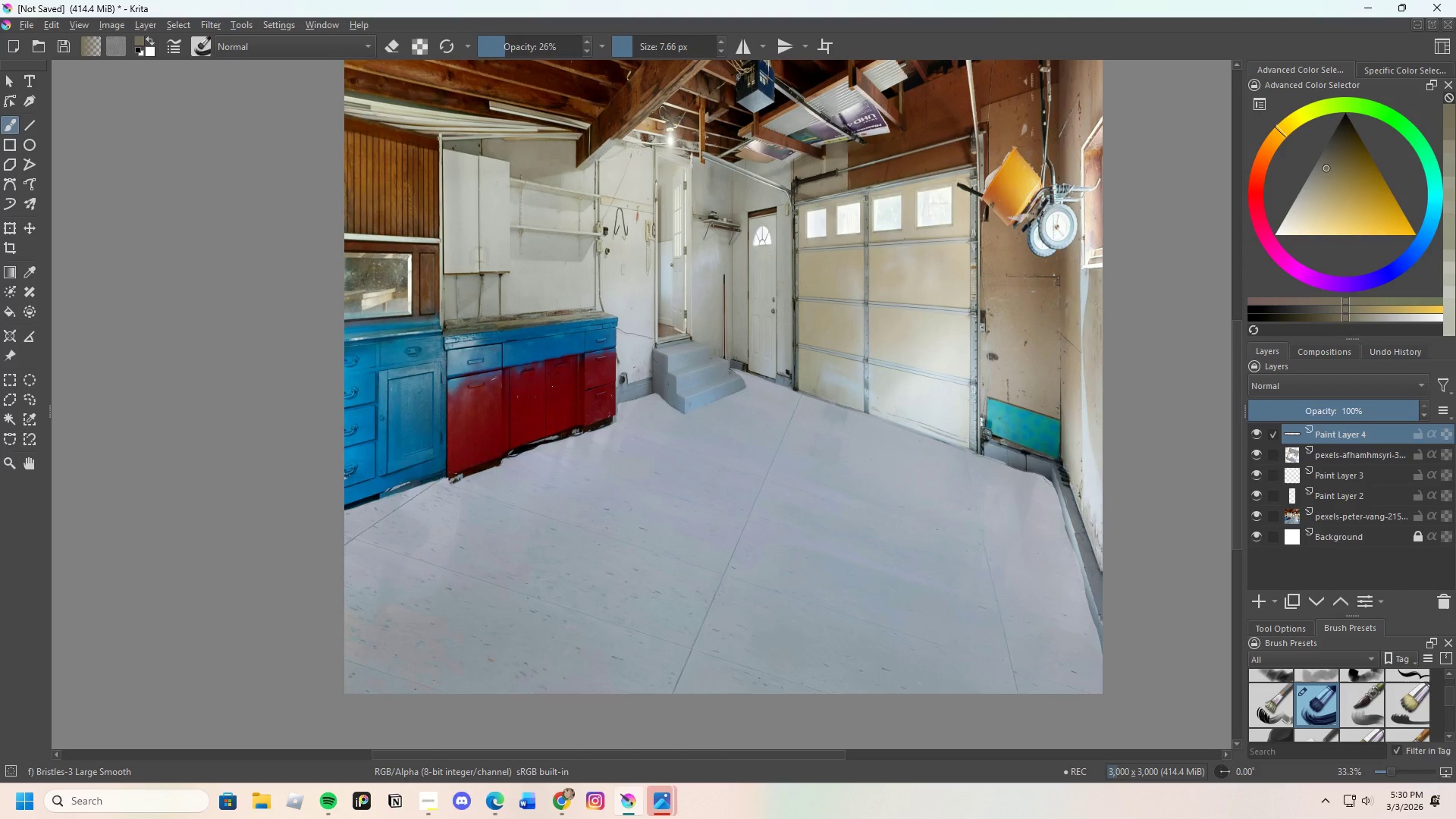 
wait(5.85)
 